 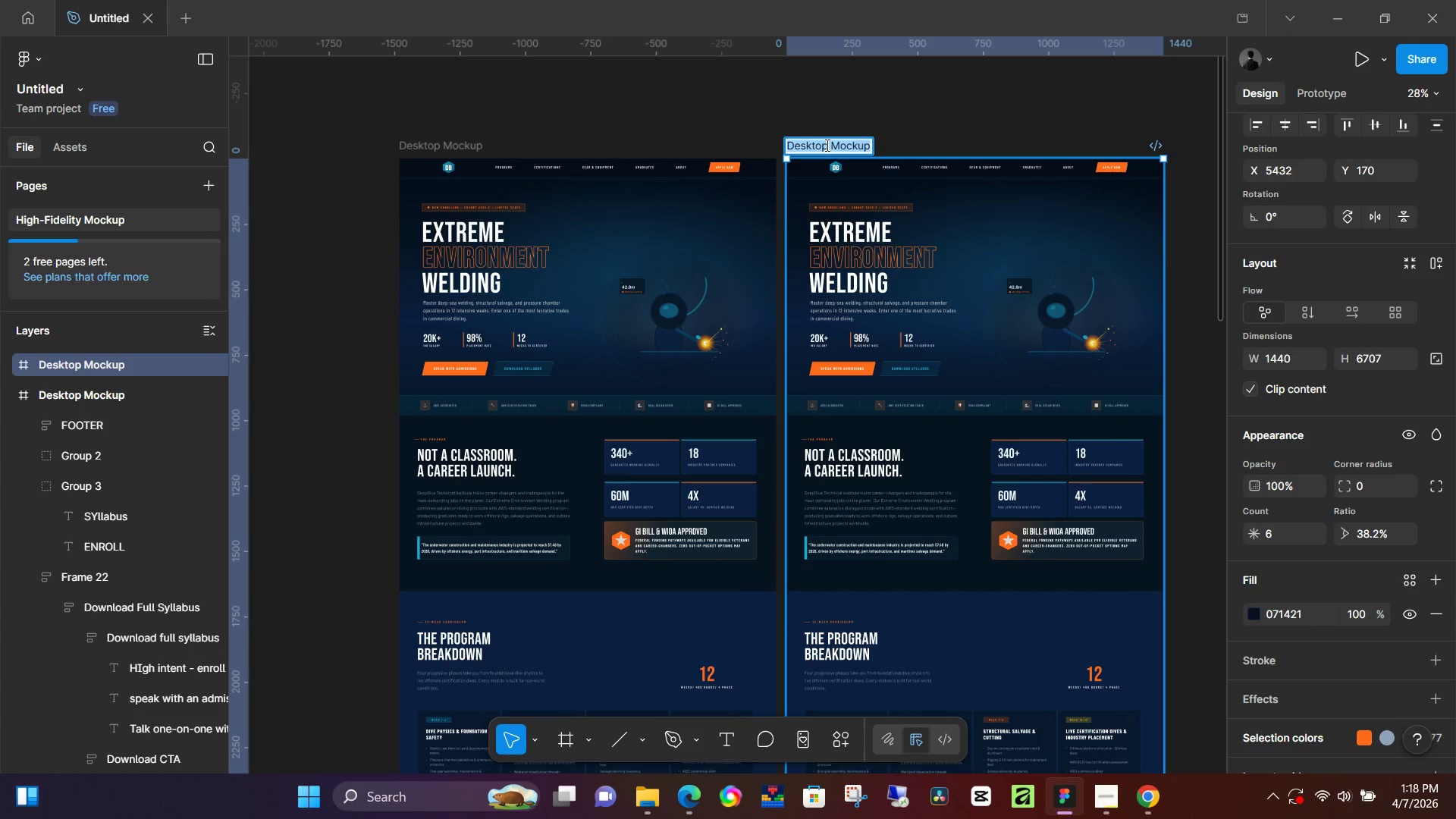 
type(Mobile Mockip)
key(Backspace)
key(Backspace)
type(up)
 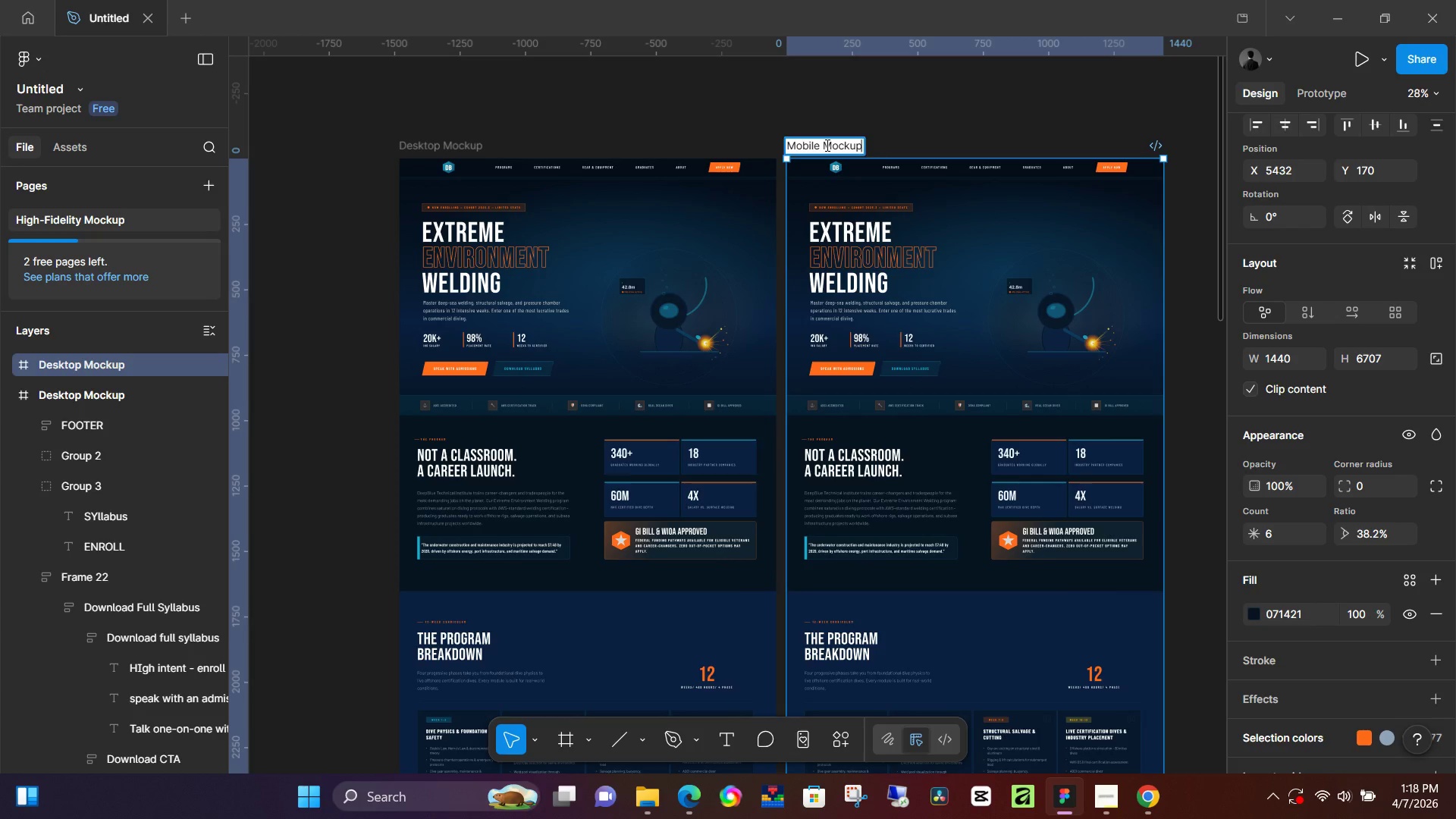 
key(Enter)
 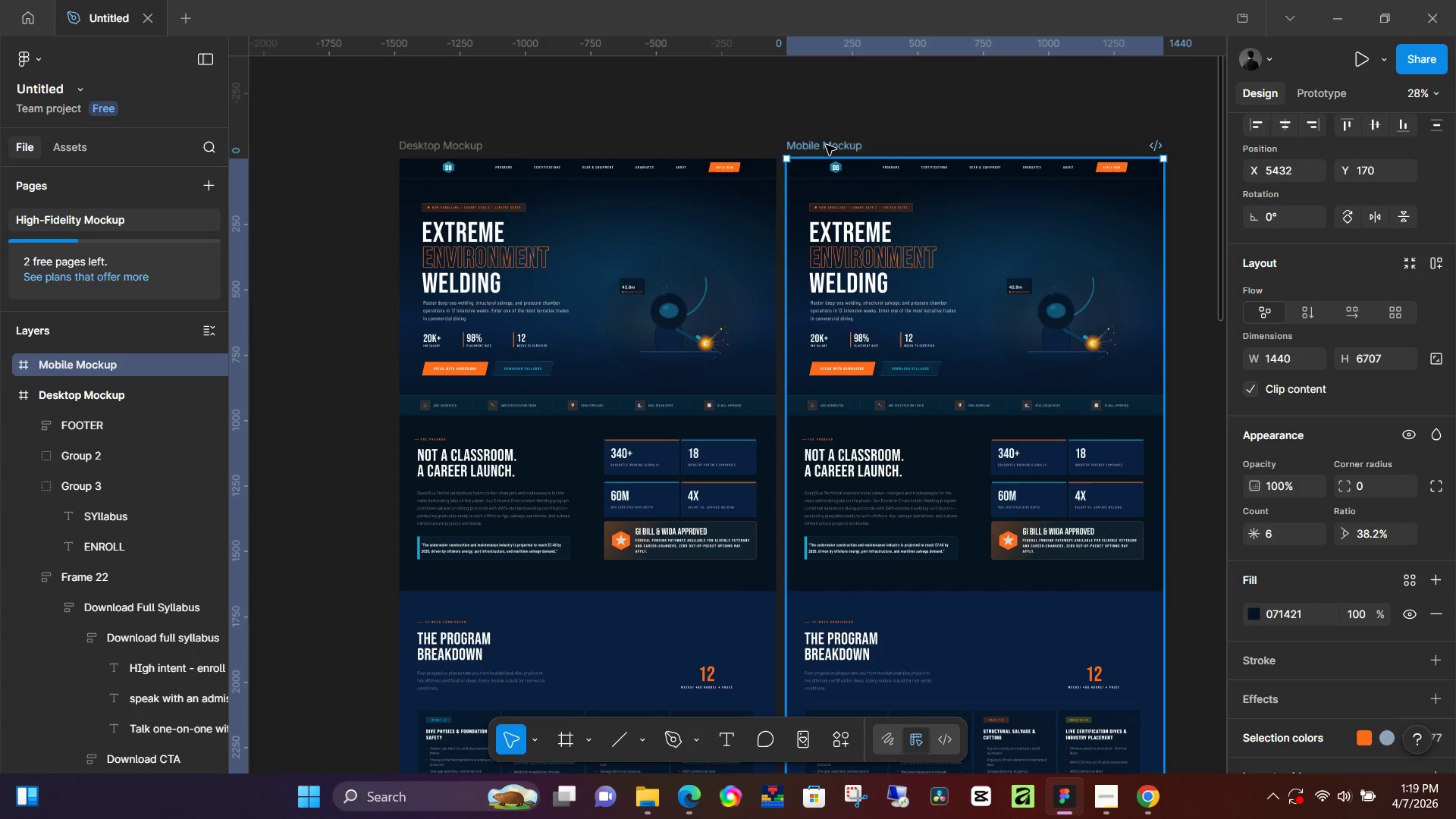 
wait(5.64)
 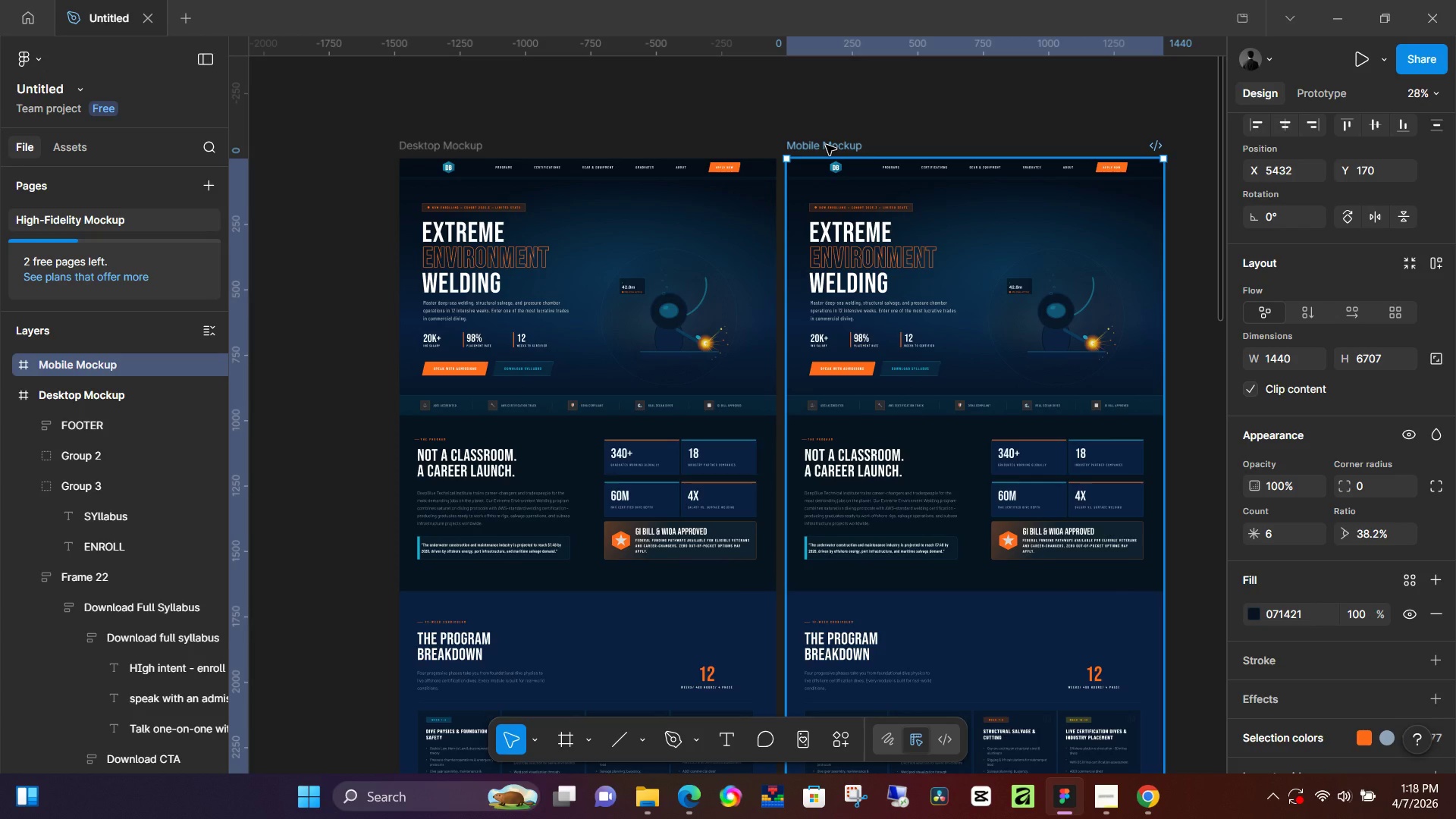 
left_click([929, 90])
 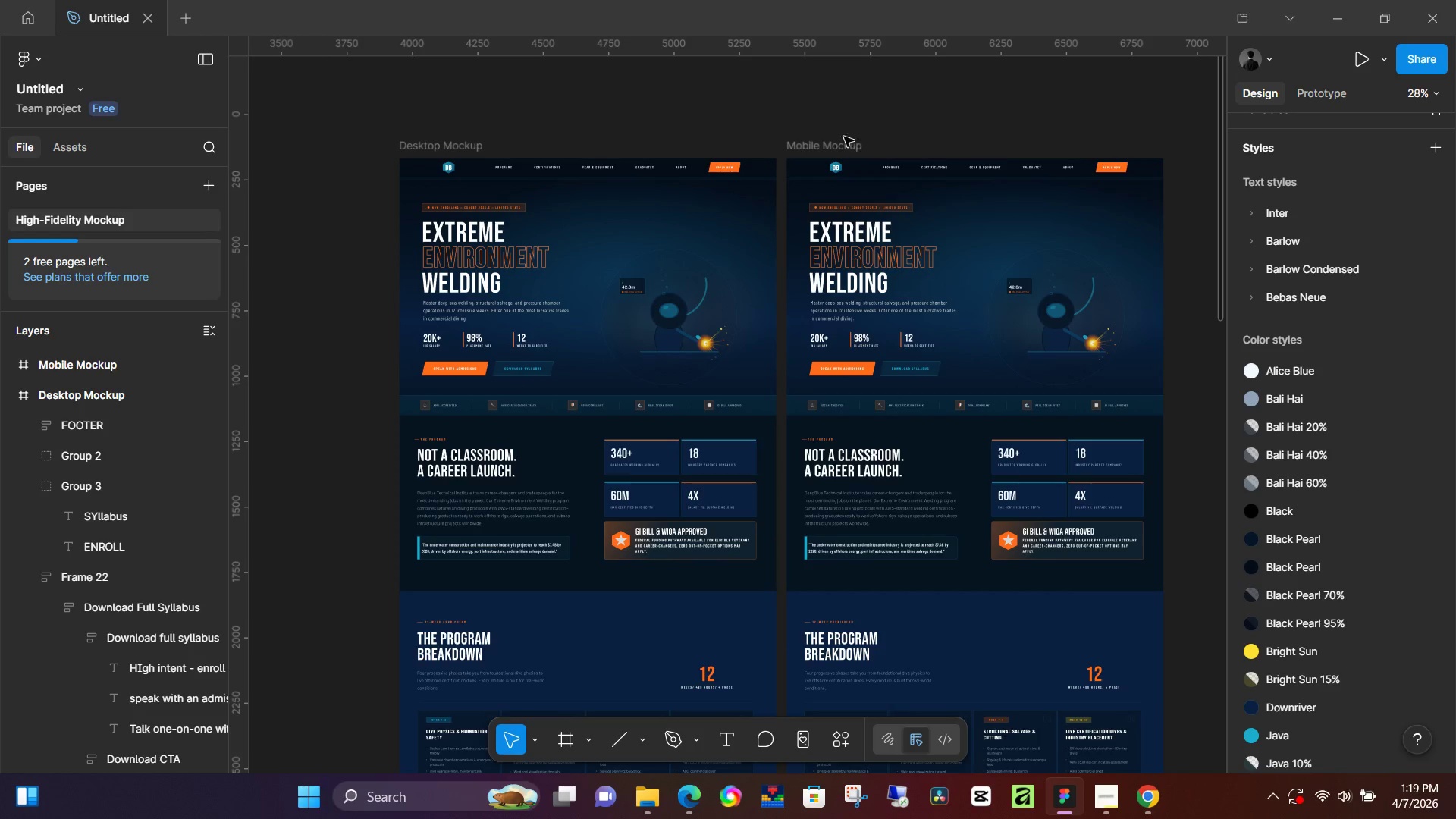 
left_click([819, 143])
 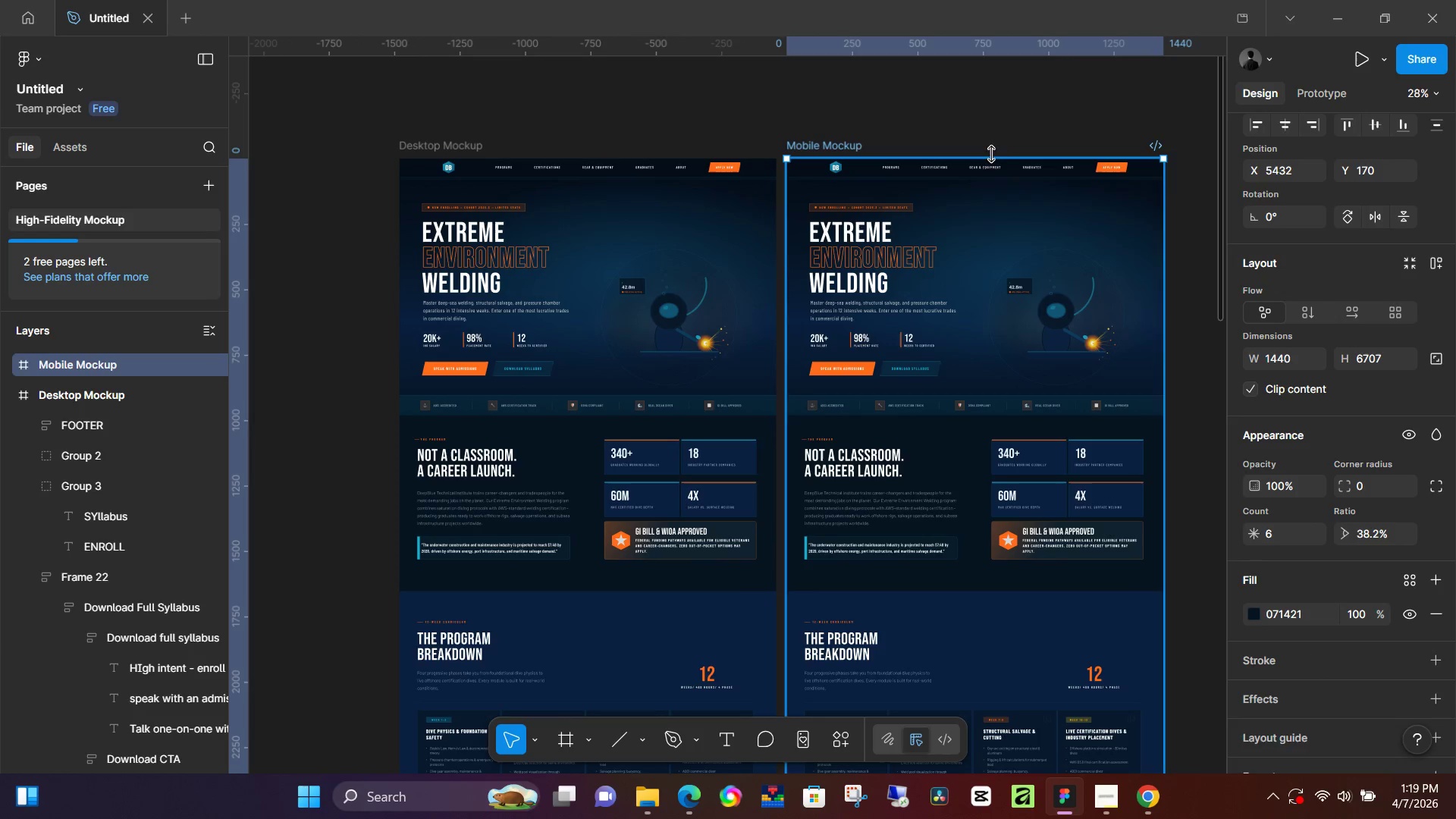 
hold_key(key=ControlLeft, duration=0.36)
scroll: coordinate [1022, 221], scroll_direction: down, amount: 4.0
 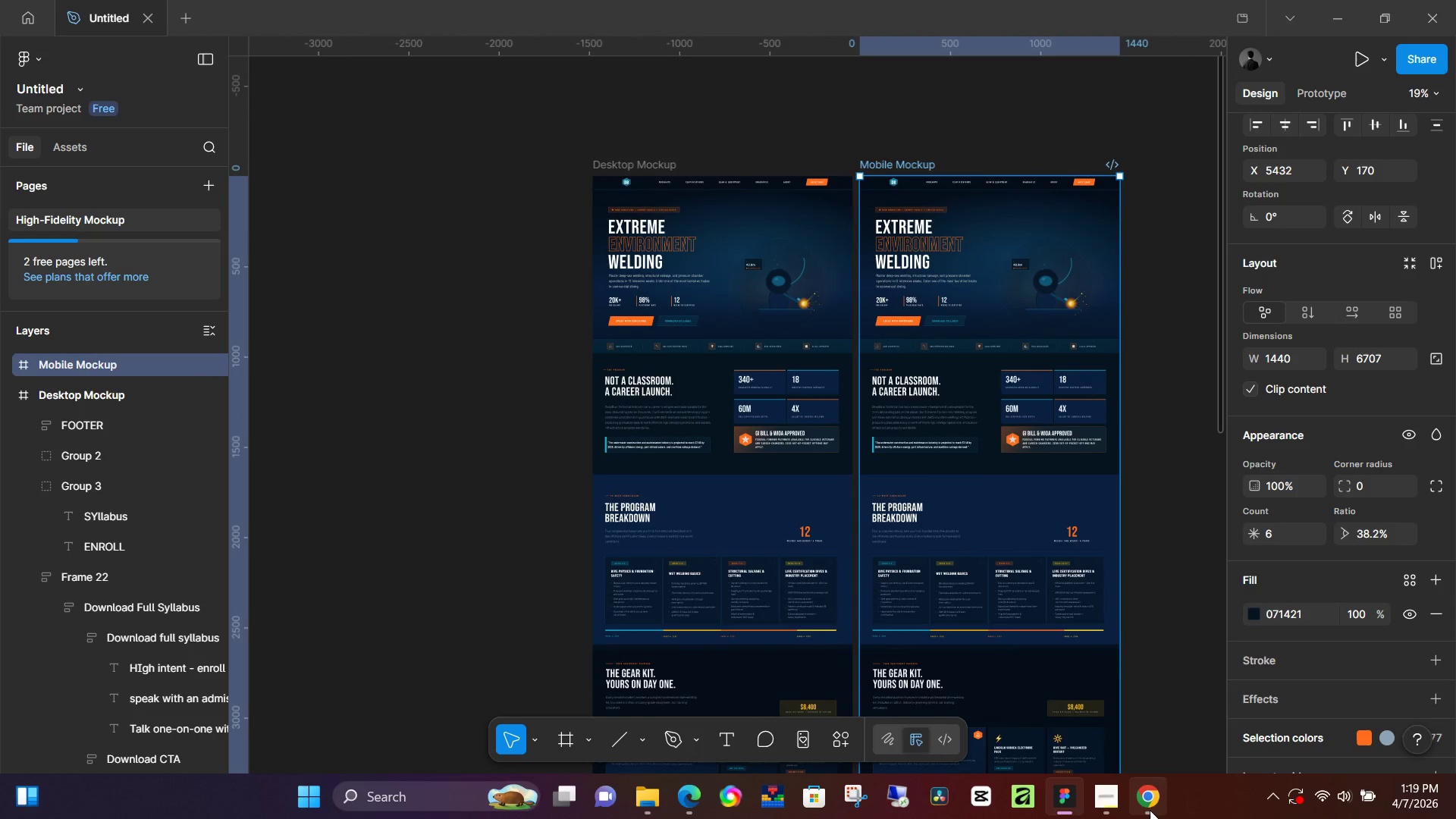 
left_click([1150, 810])
 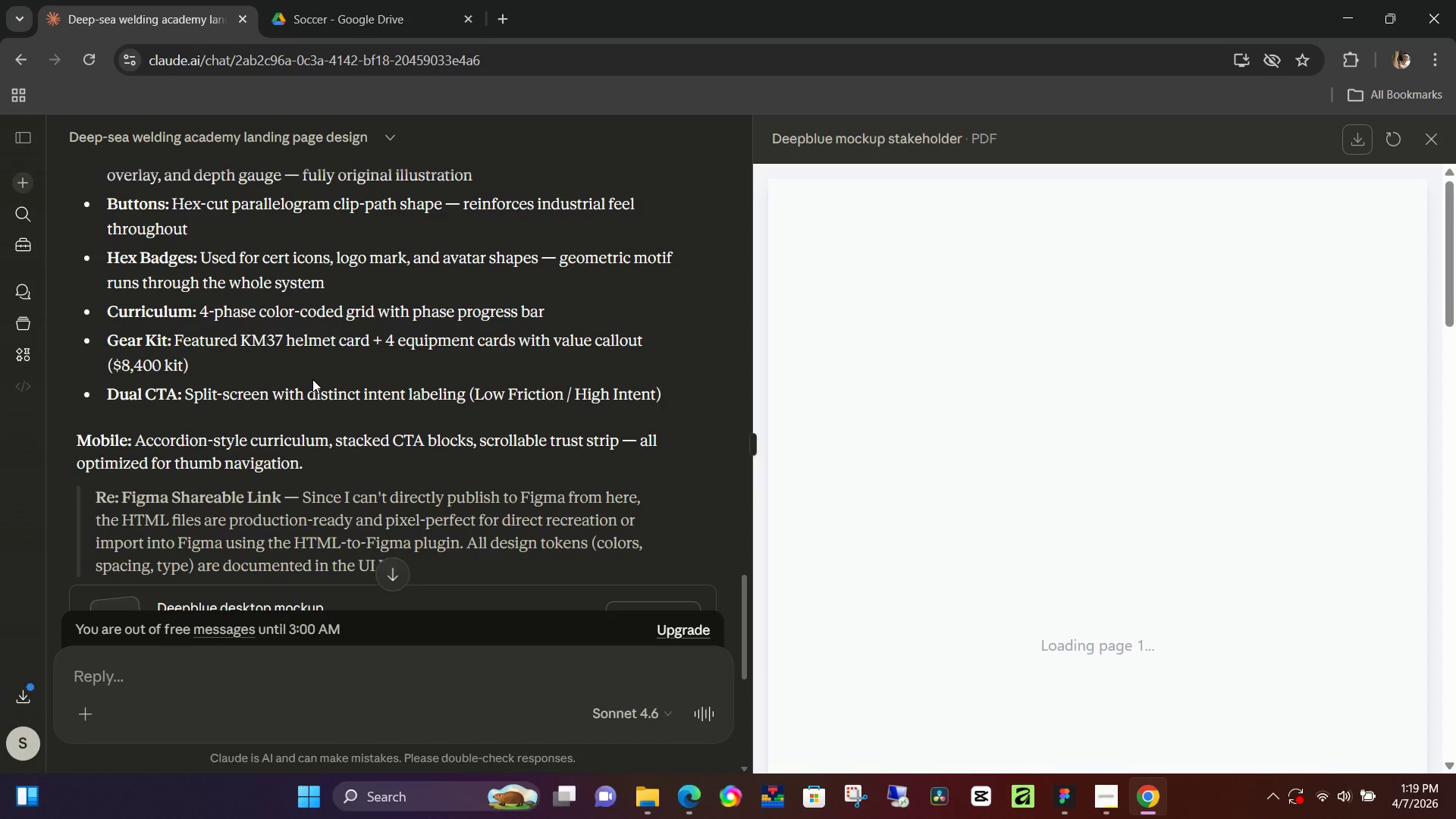 
scroll: coordinate [312, 378], scroll_direction: up, amount: 2.0
 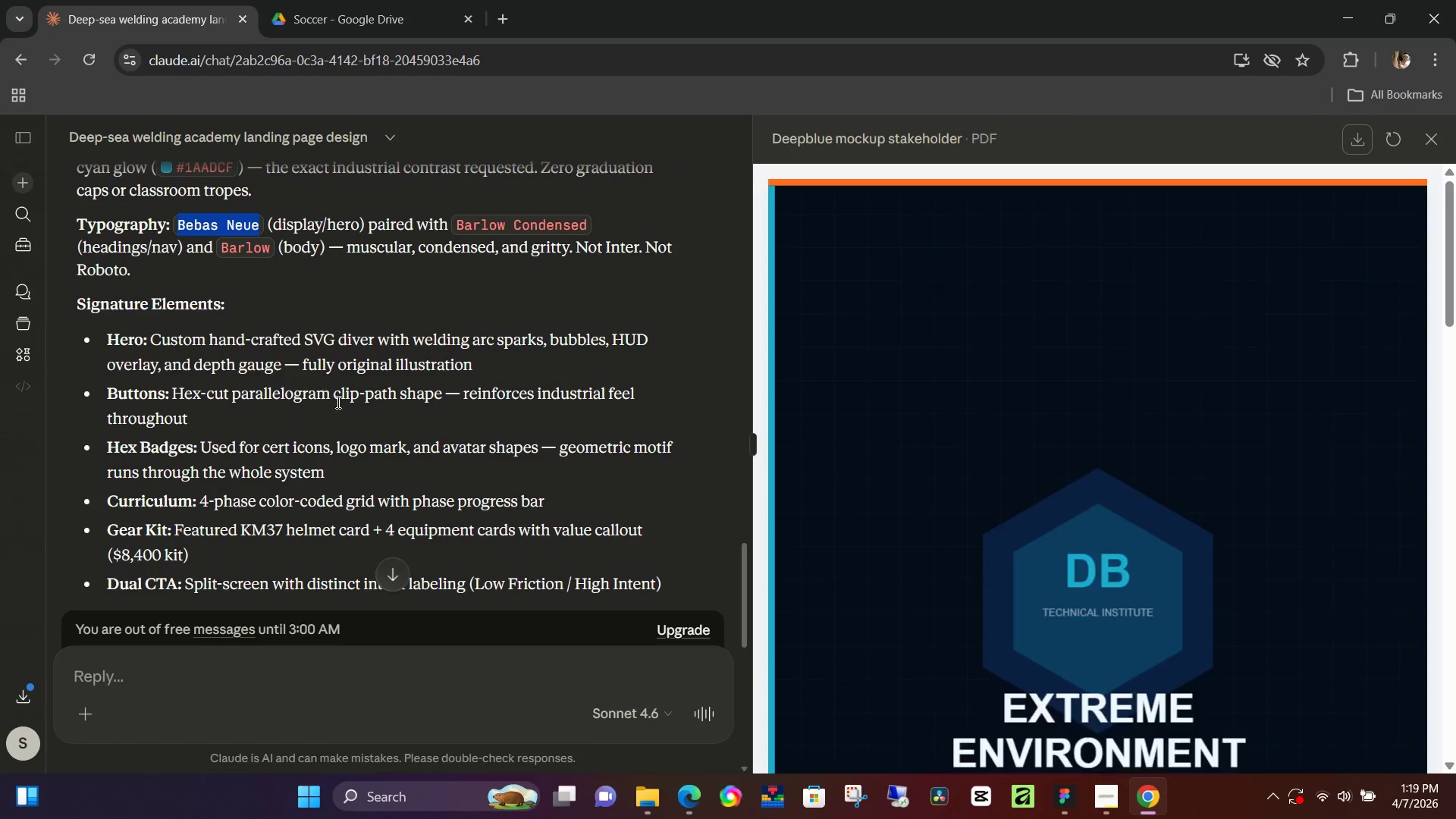 
scroll: coordinate [340, 404], scroll_direction: down, amount: 2.0
 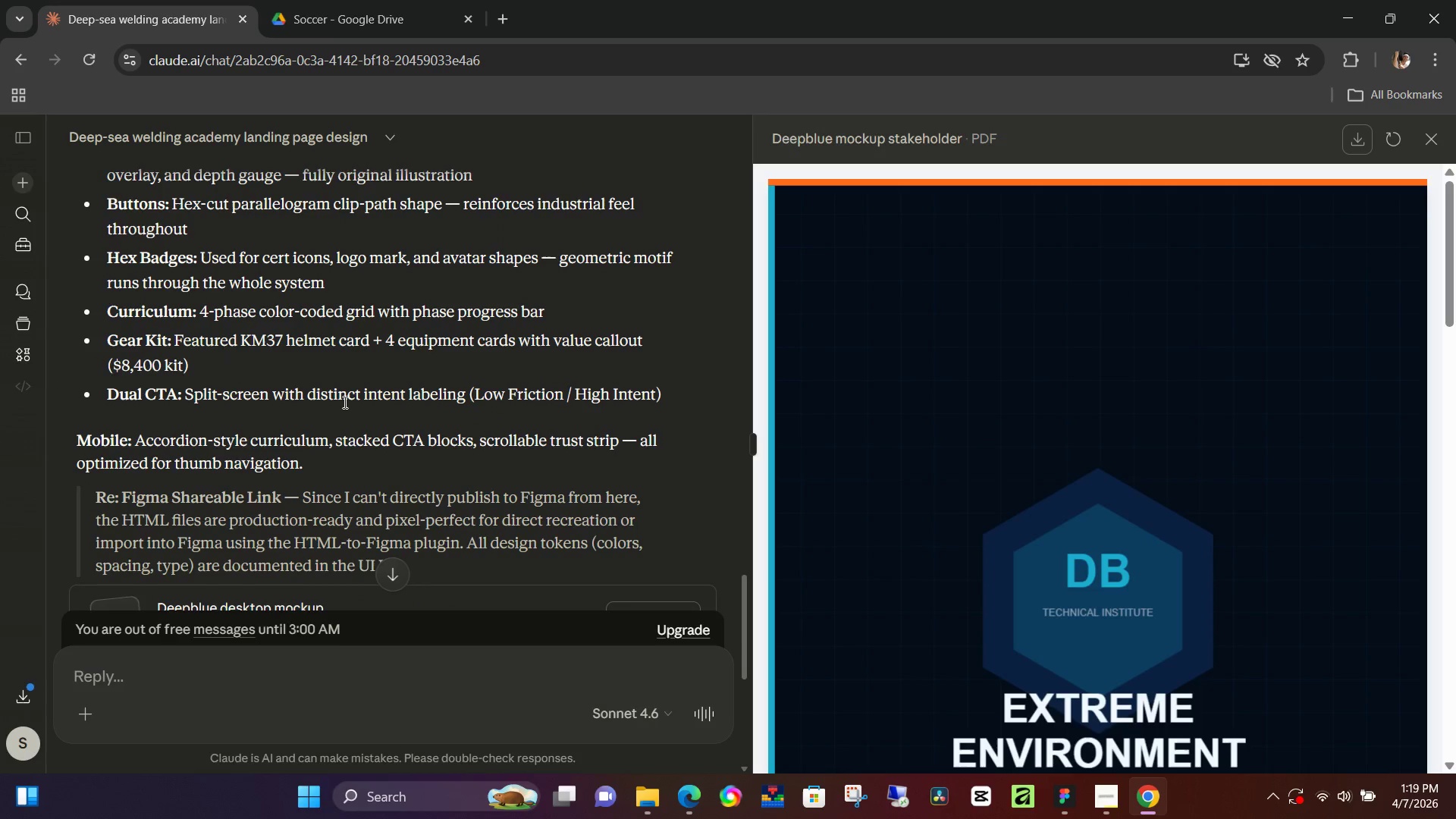 
scroll: coordinate [319, 378], scroll_direction: up, amount: 4.0
 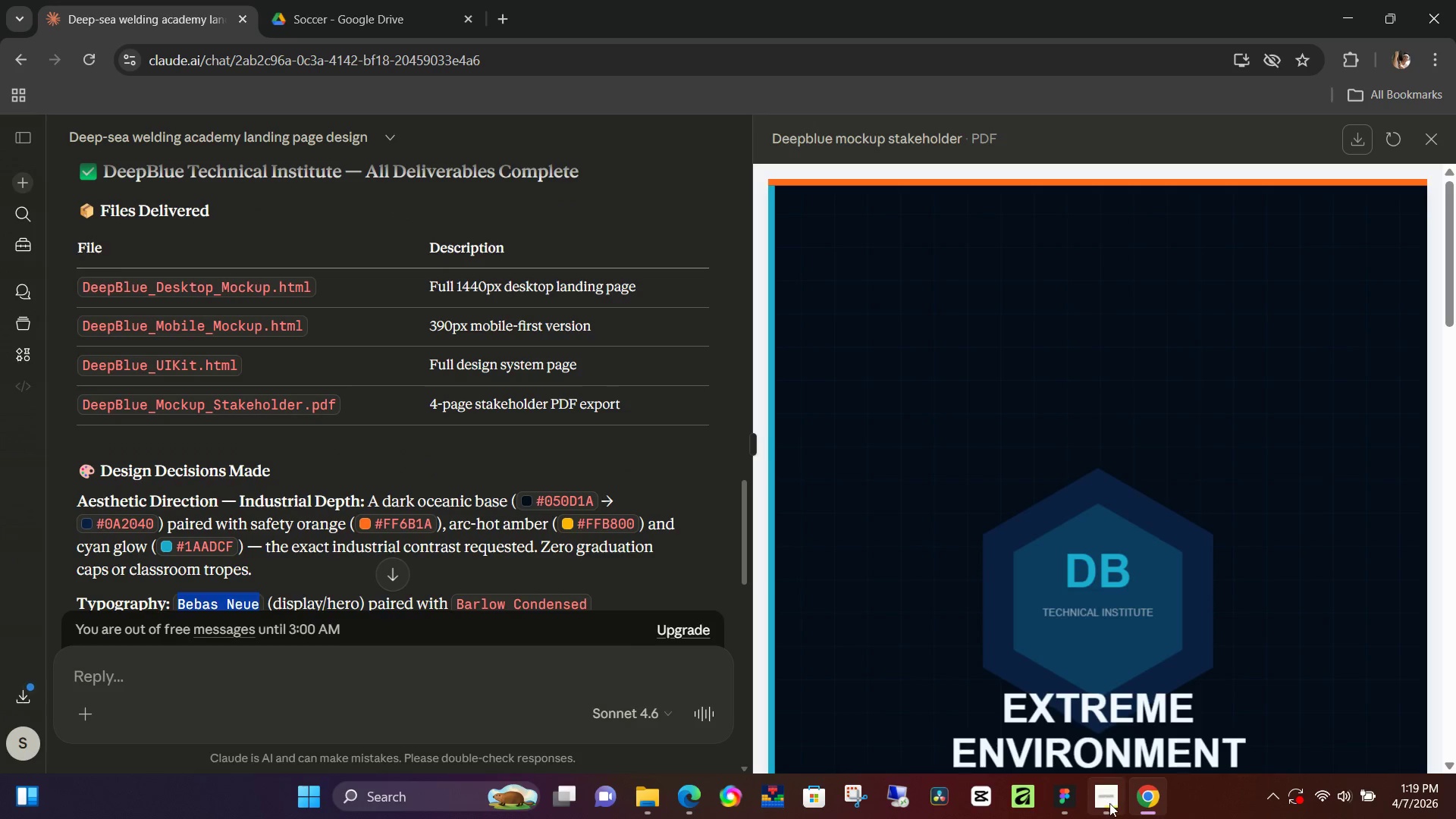 
wait(5.32)
 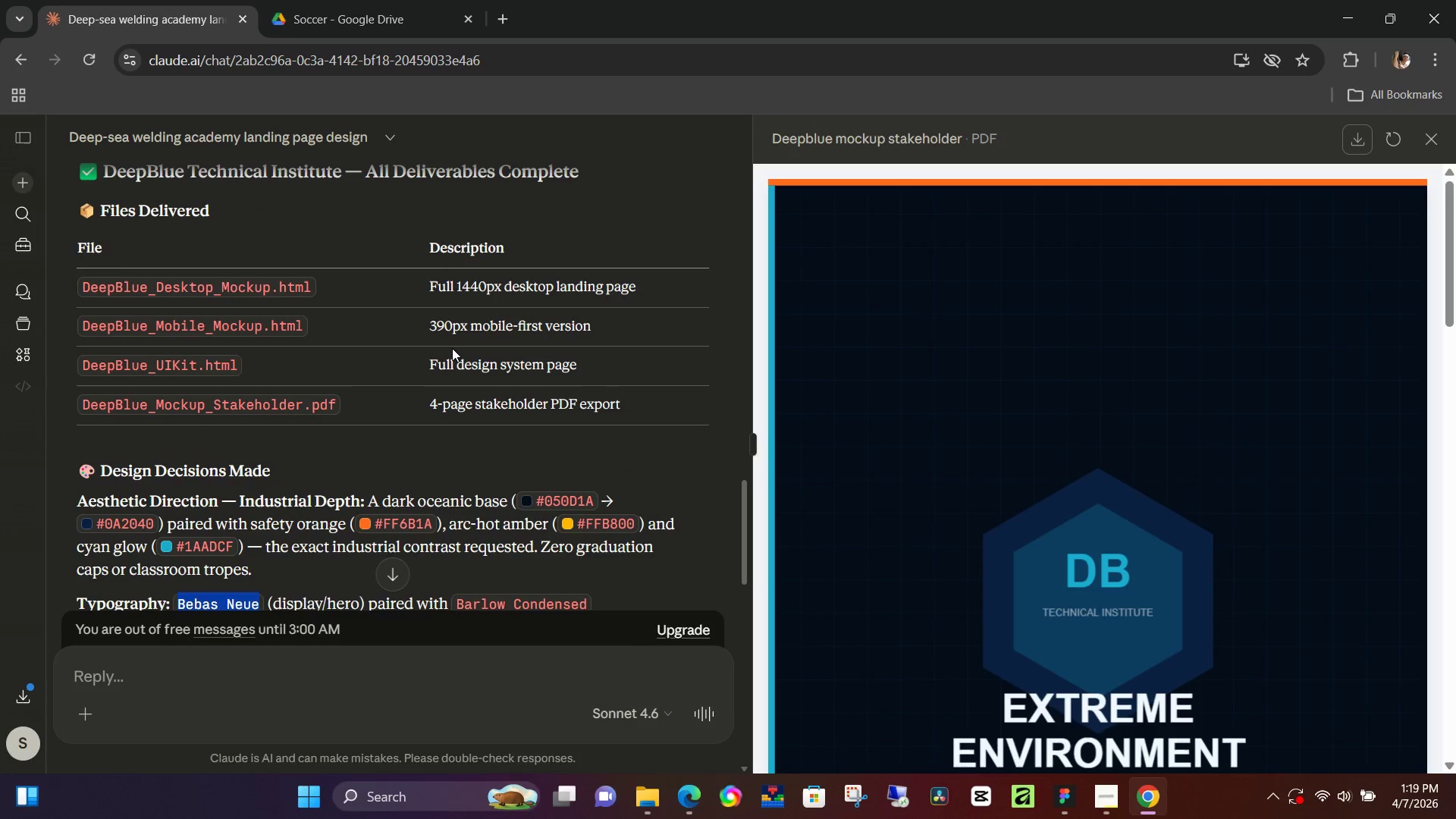 
double_click([1068, 808])
 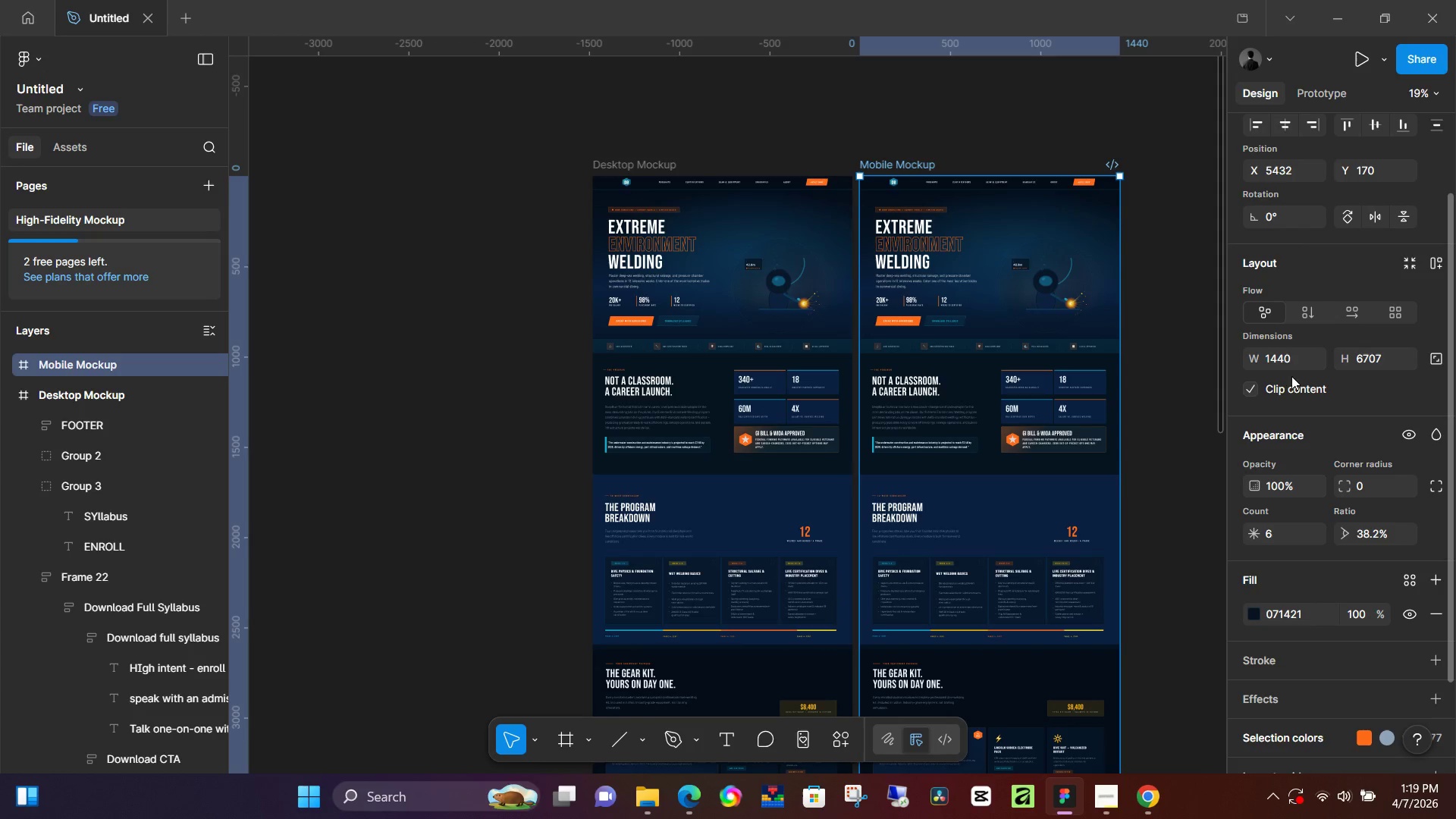 
left_click([1279, 359])
 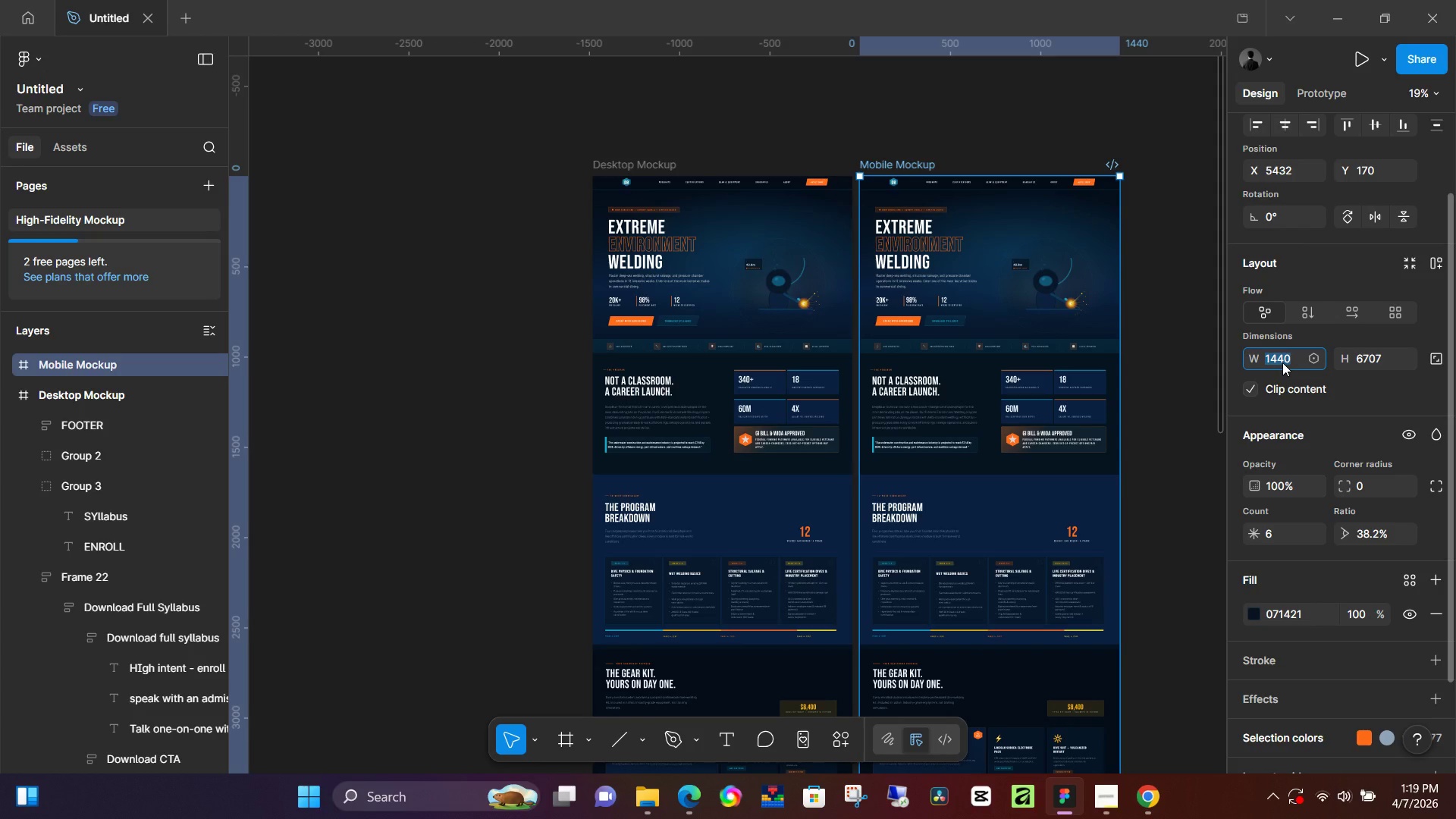 
key(Numpad3)
 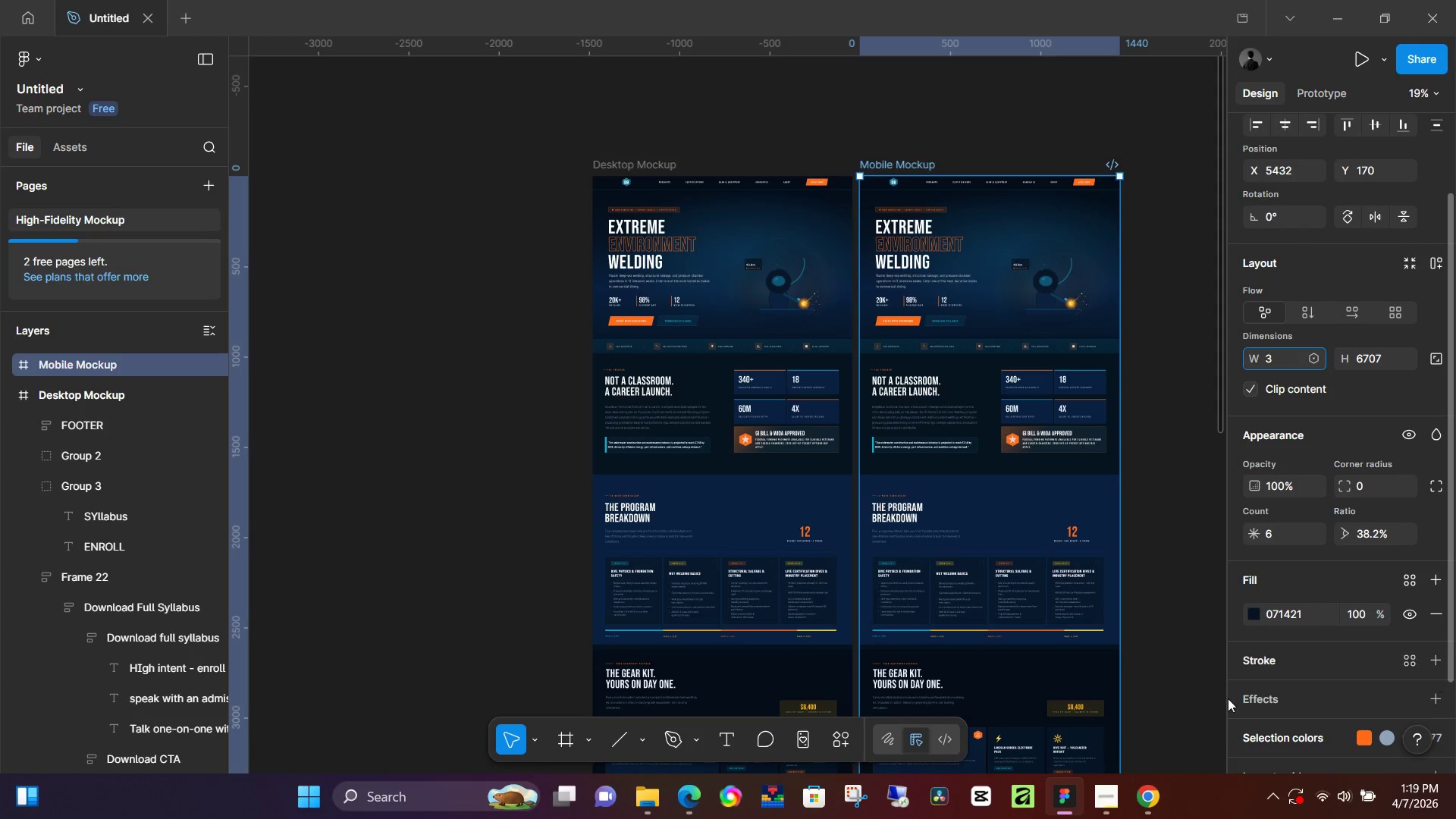 
left_click([1155, 799])
 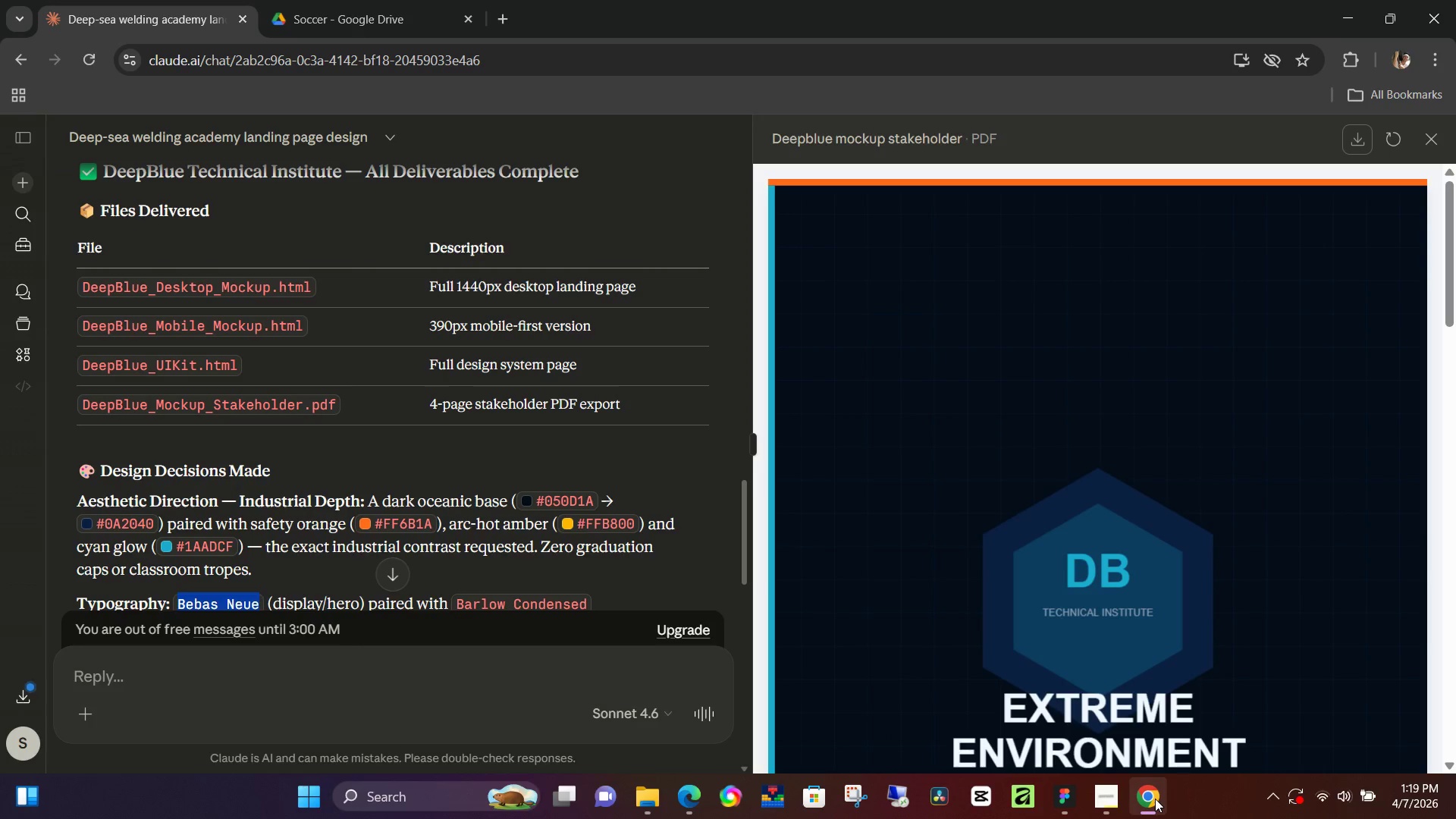 
left_click([1155, 799])
 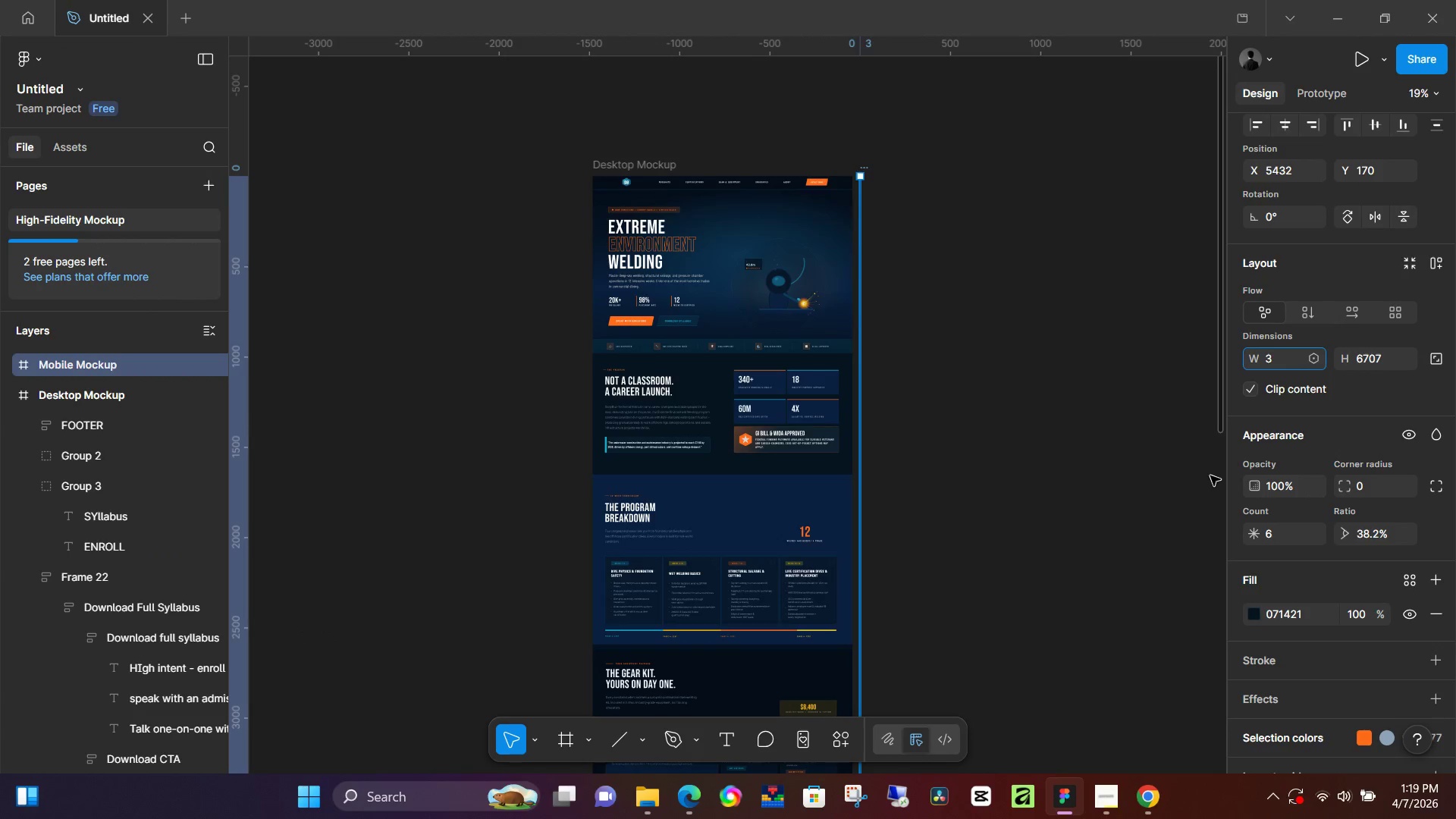 
key(Numpad9)
 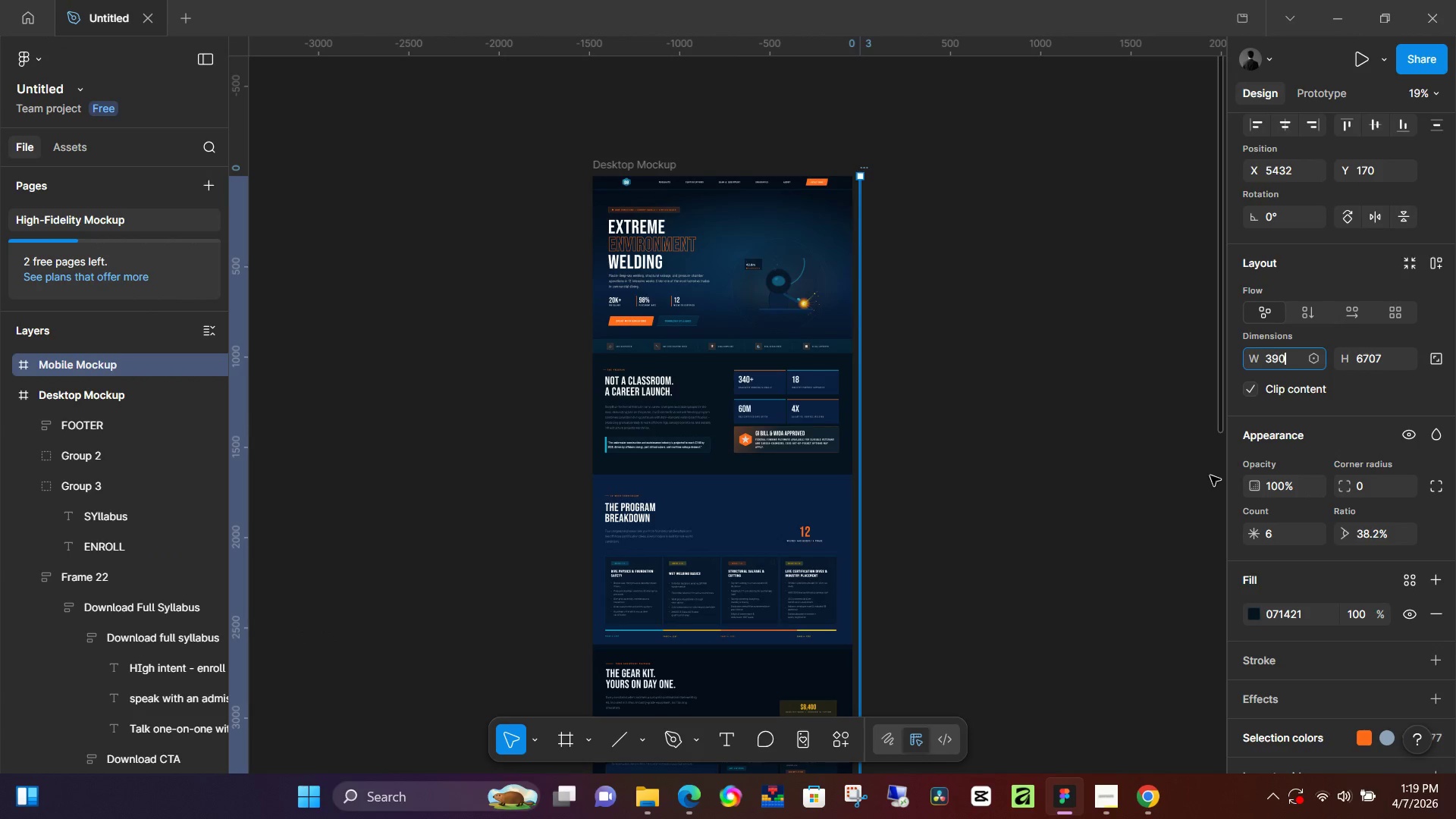 
key(Numpad0)
 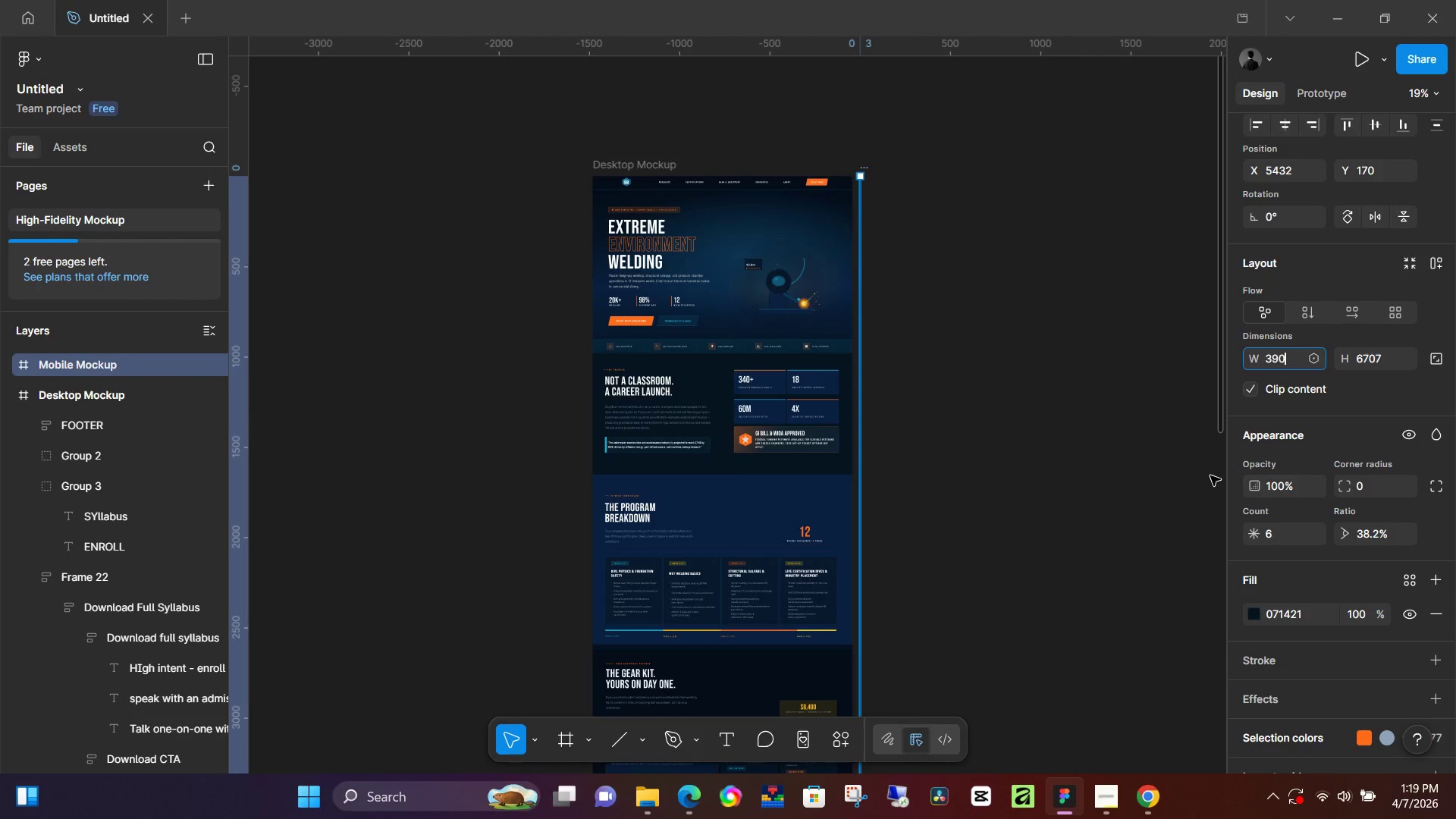 
key(NumpadEnter)
 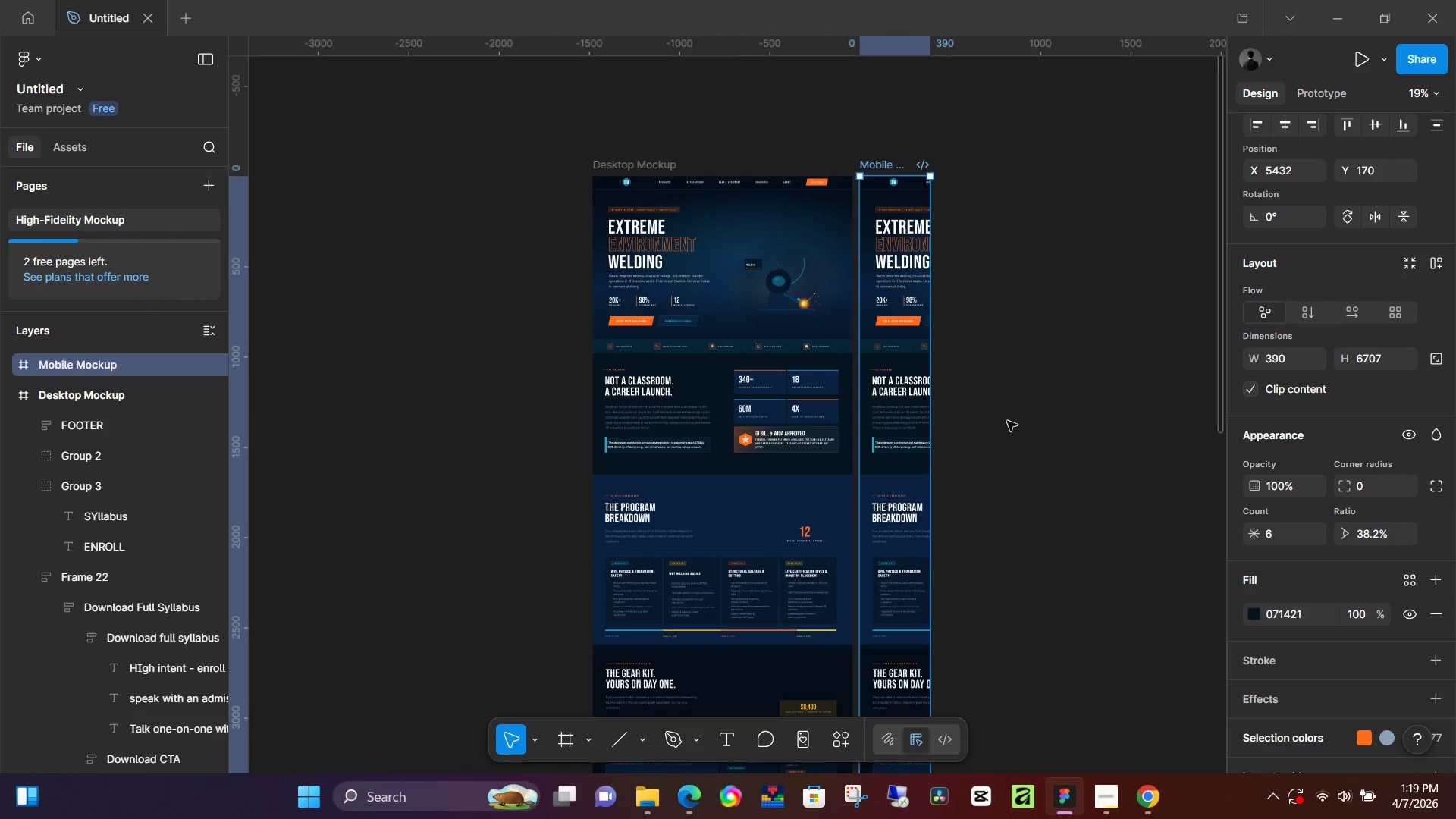 
key(Control+Z)
 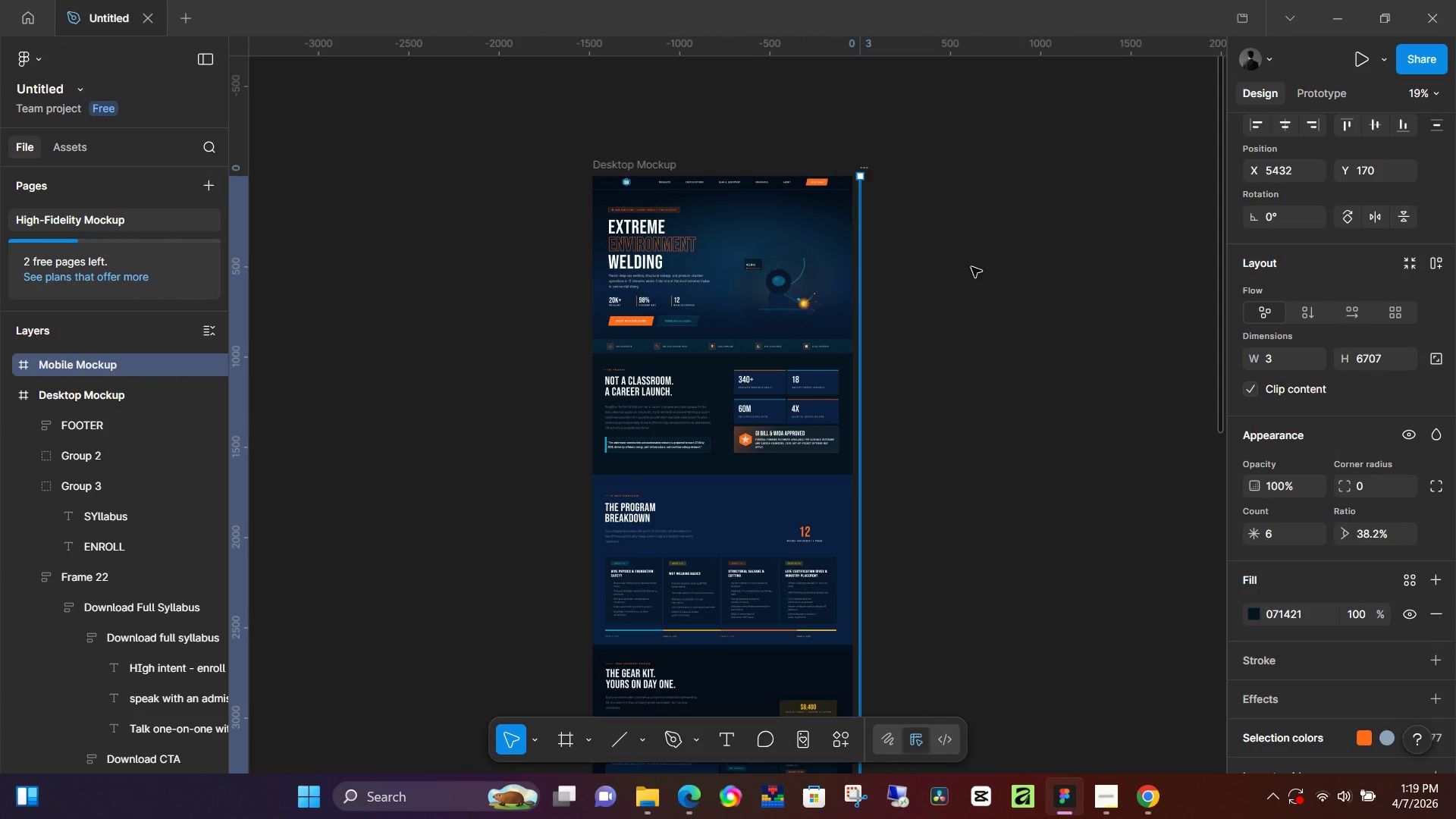 
key(Control+Z)
 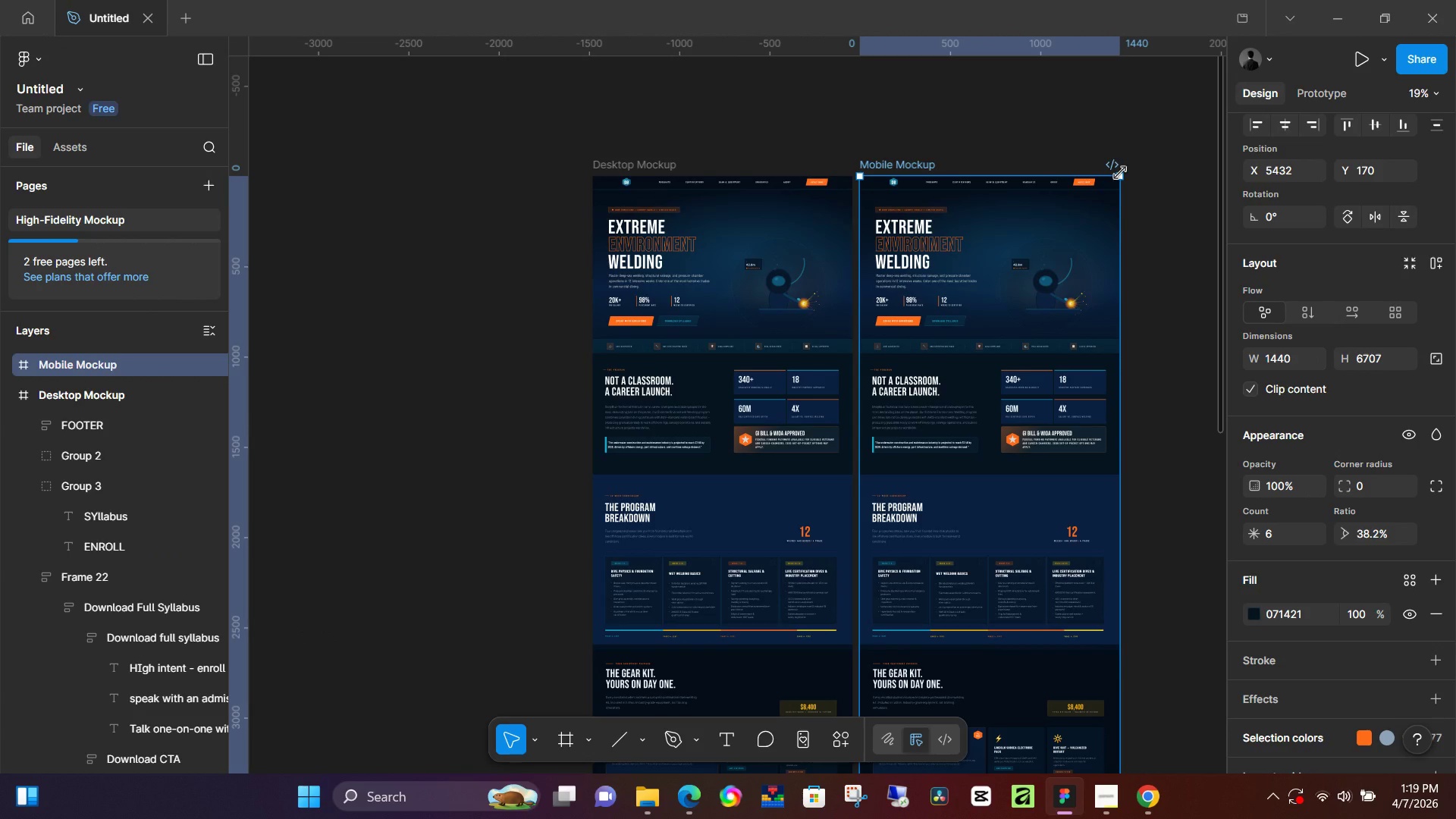 
left_click_drag(start_coordinate=[1120, 173], to_coordinate=[1107, 178])
 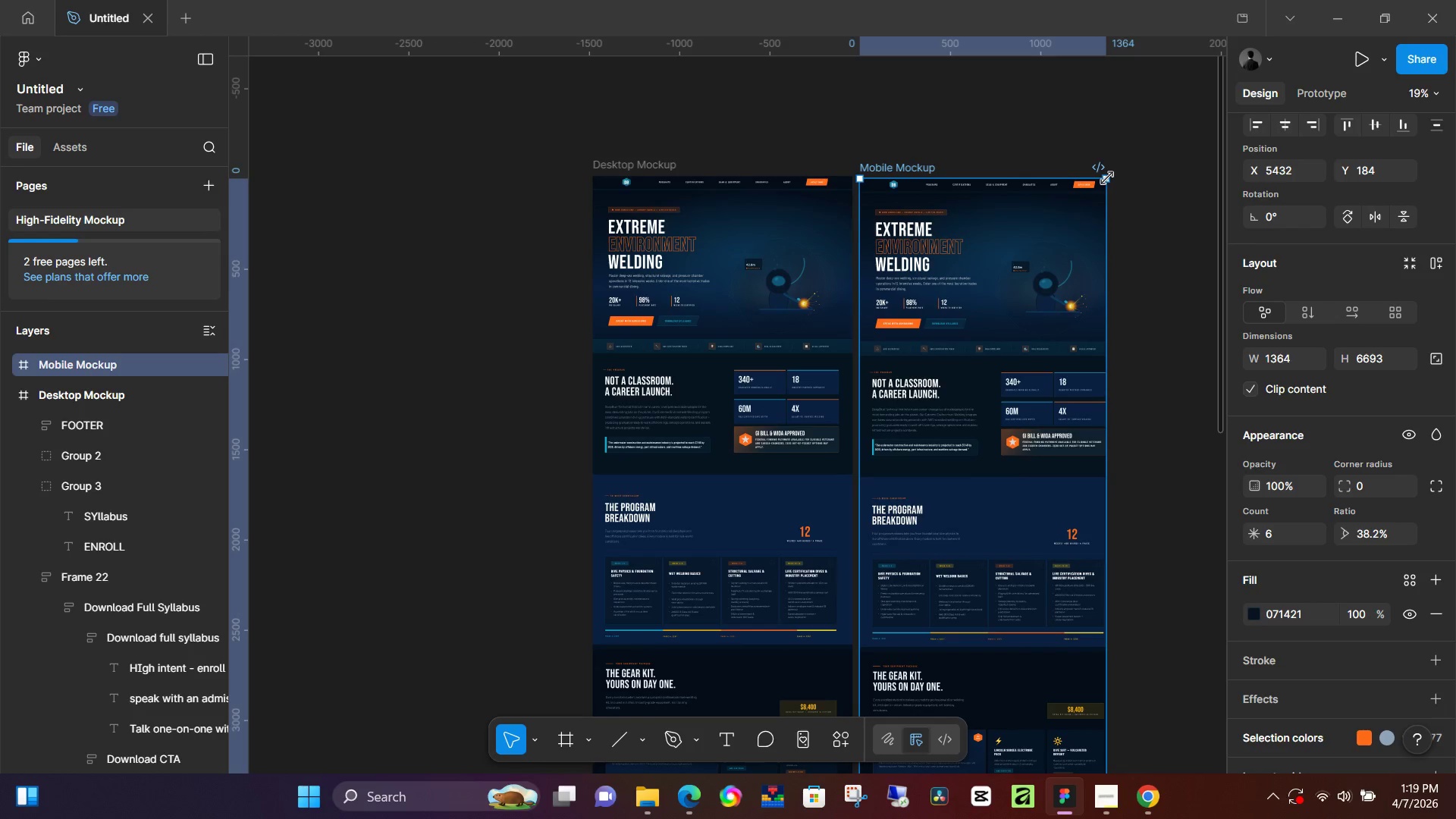 
key(Control+Z)
 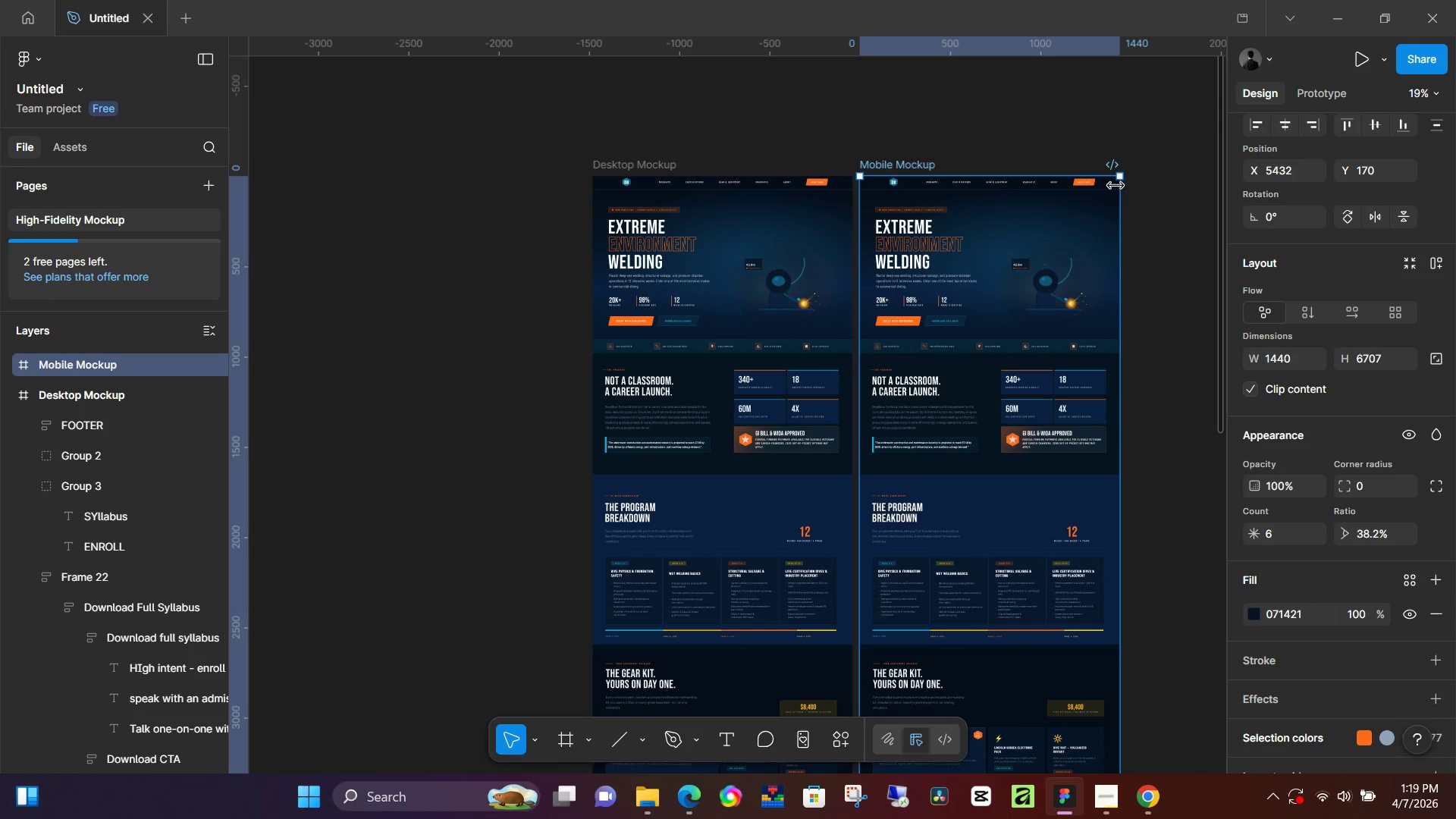 
type(lk)
 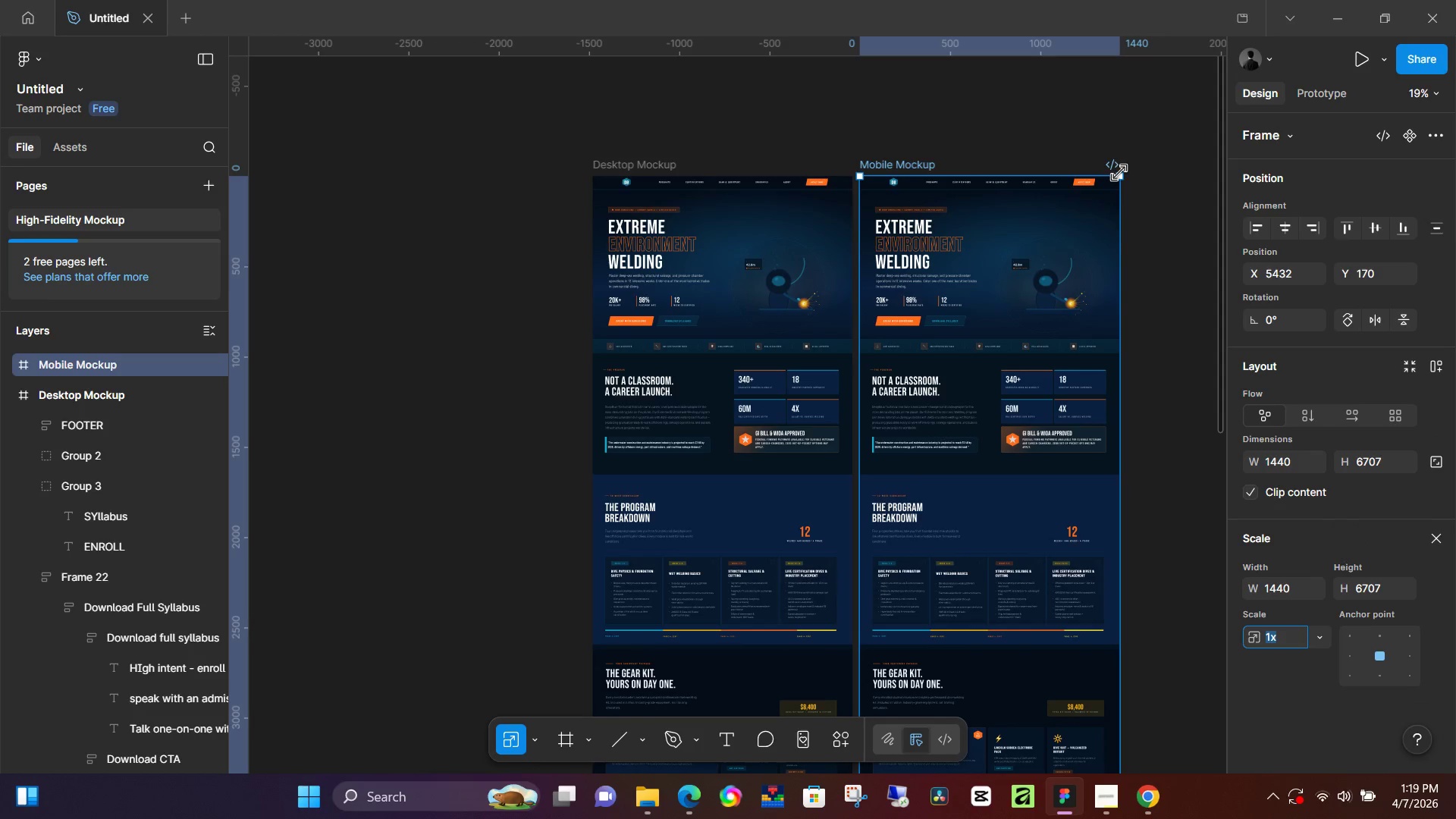 
left_click_drag(start_coordinate=[1122, 176], to_coordinate=[947, 620])
 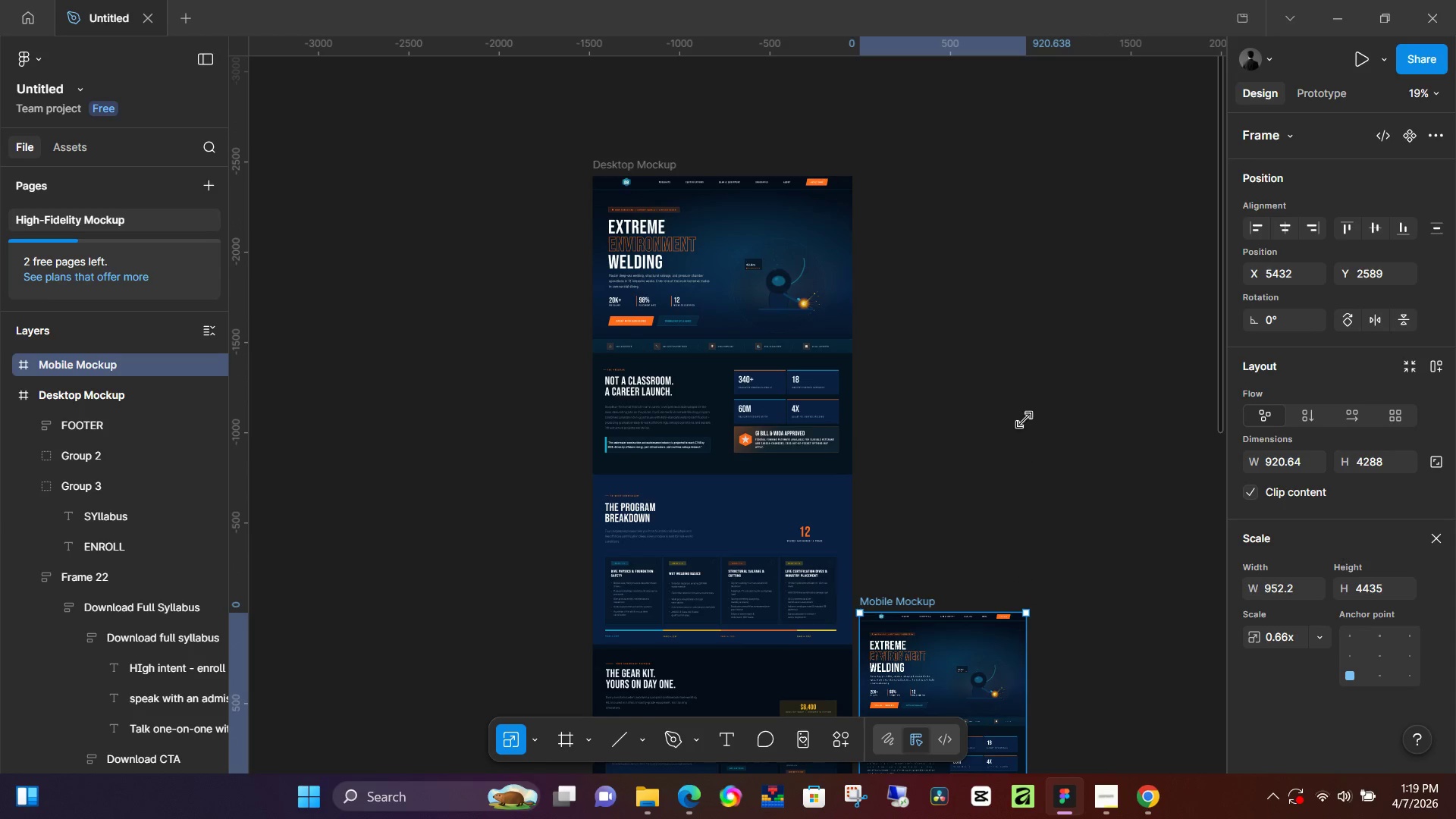 
scroll: coordinate [1029, 354], scroll_direction: down, amount: 11.0
 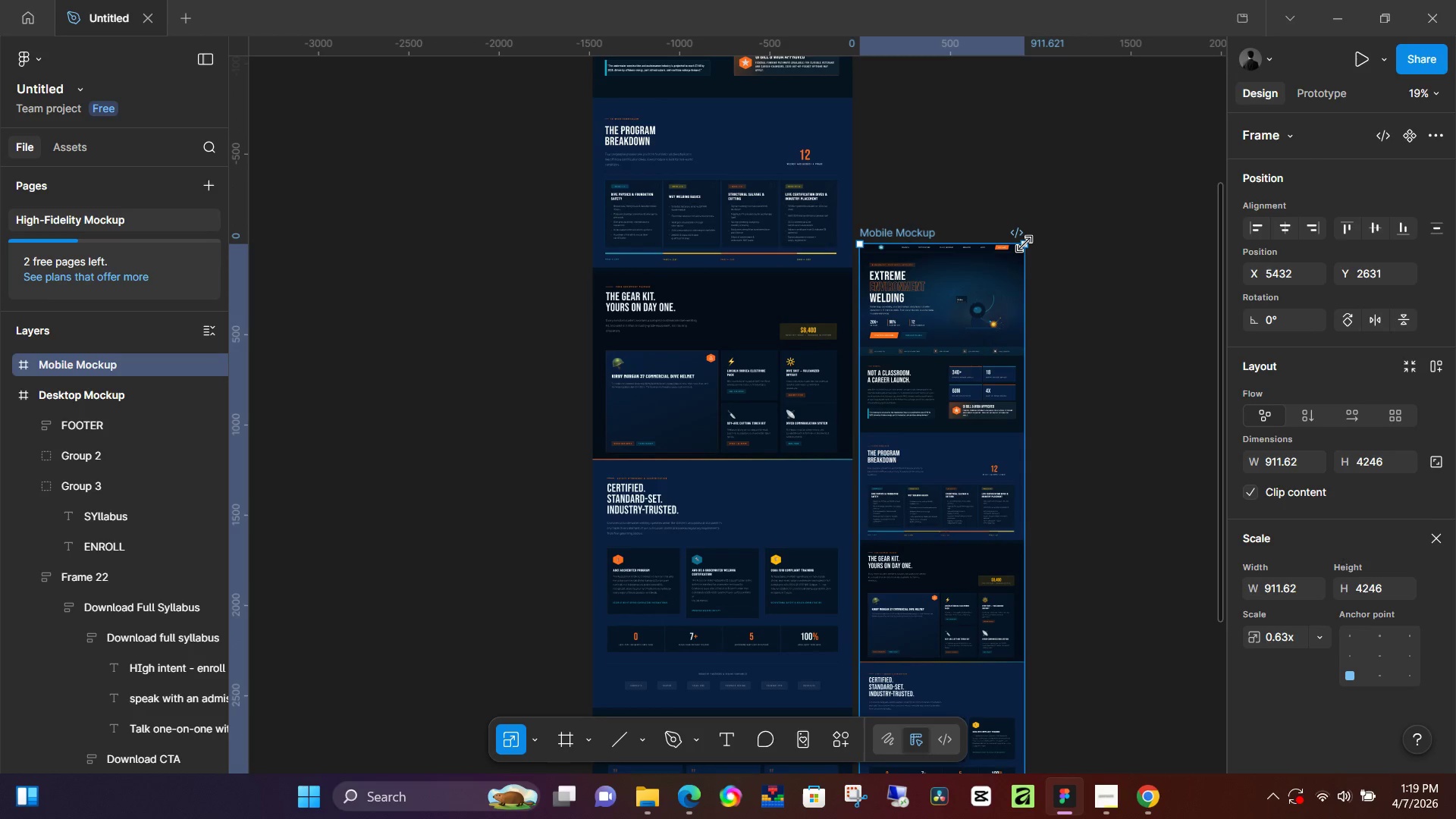 
left_click_drag(start_coordinate=[1025, 244], to_coordinate=[889, 561])
 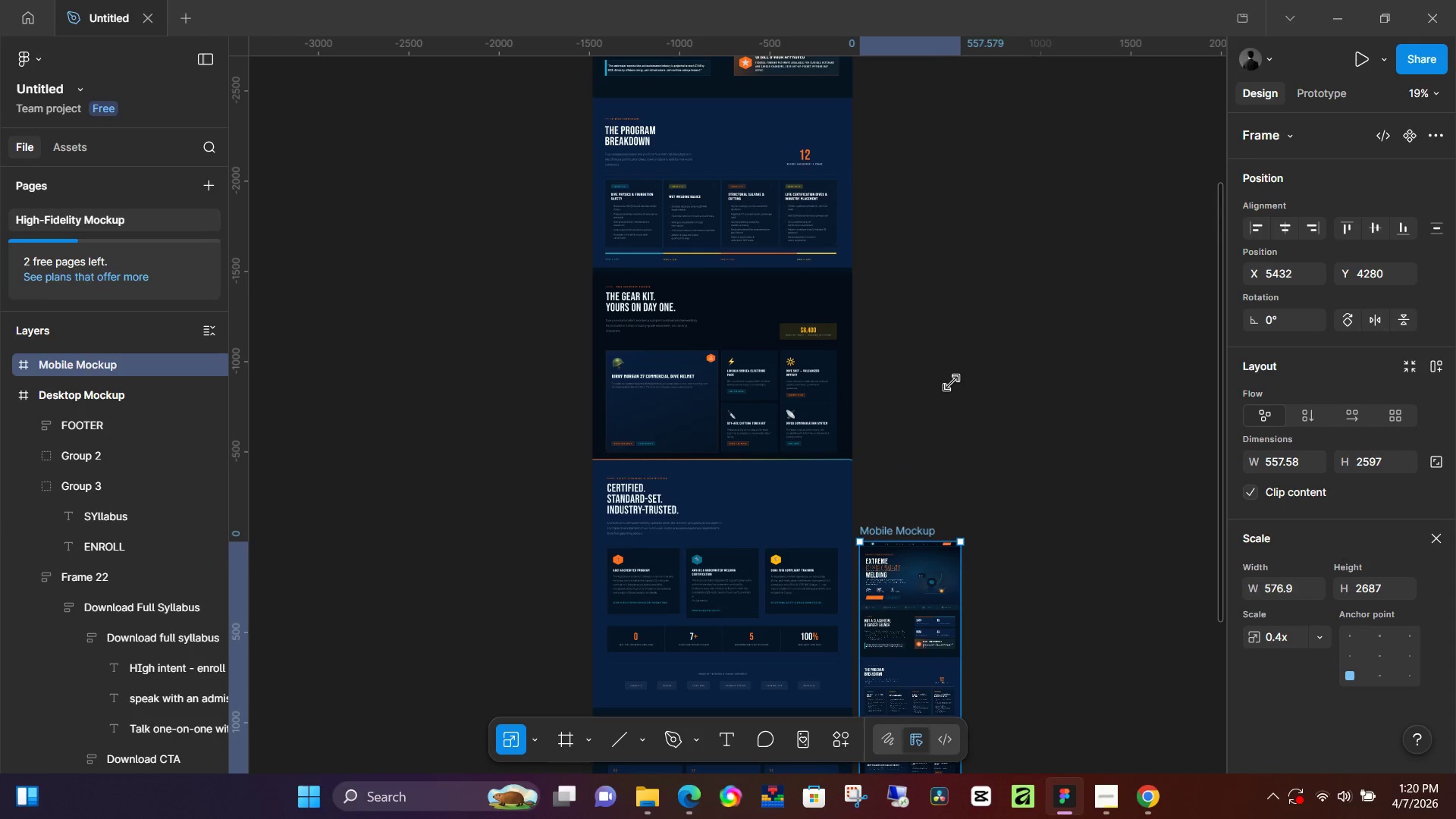 
scroll: coordinate [971, 346], scroll_direction: down, amount: 11.0
 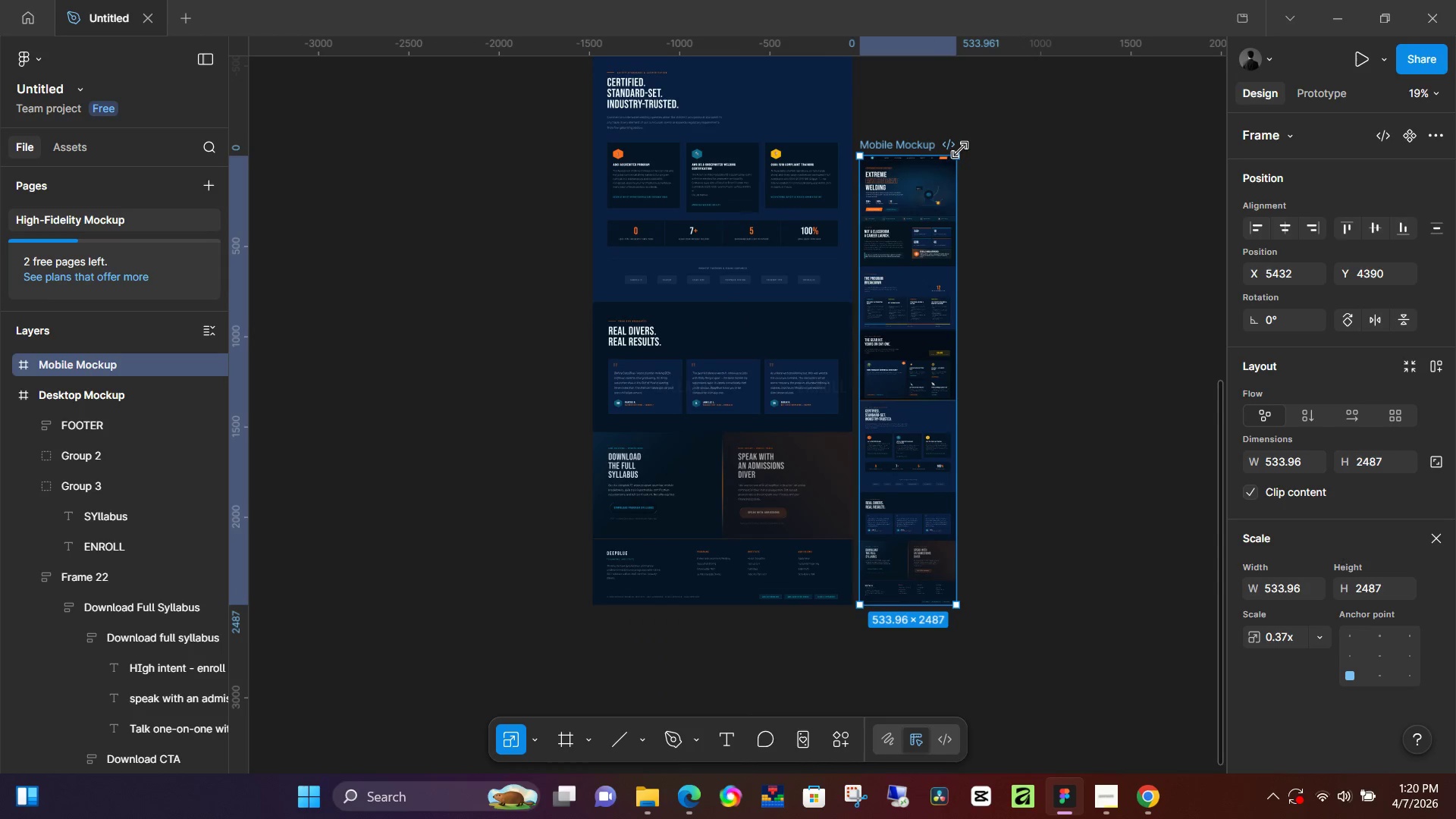 
left_click_drag(start_coordinate=[958, 154], to_coordinate=[928, 278])
 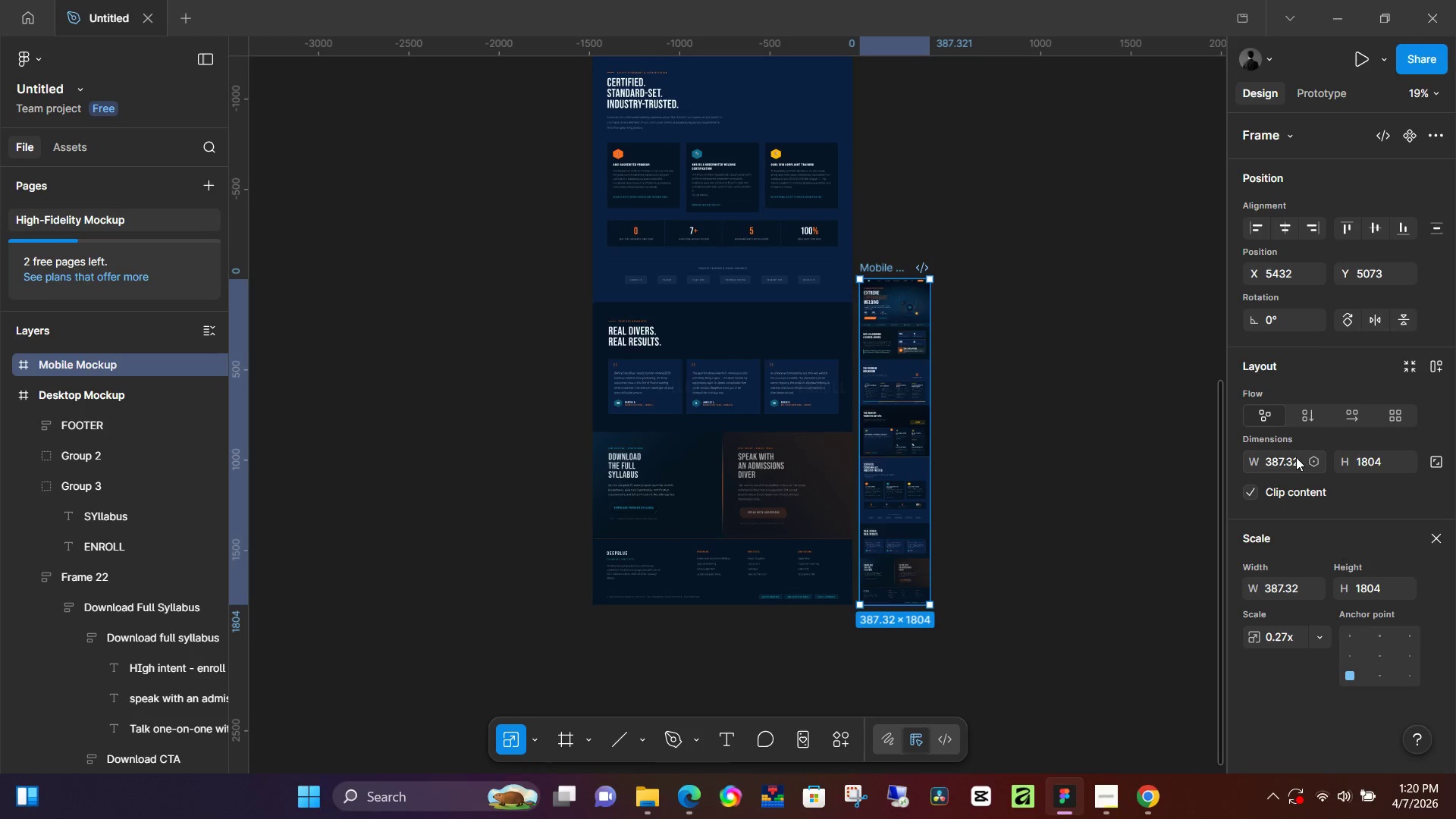 
left_click([1296, 461])
 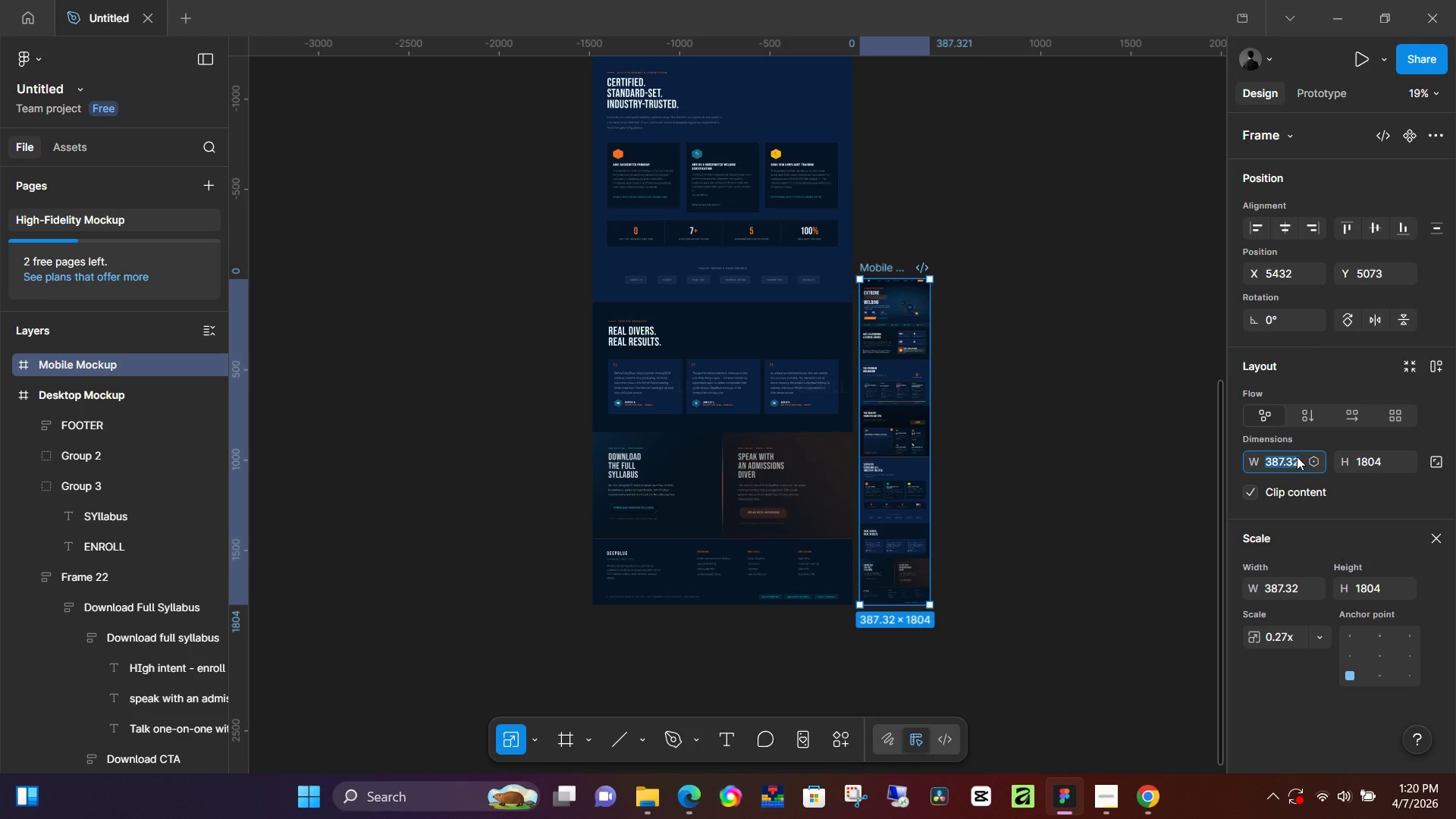 
key(ArrowUp)
 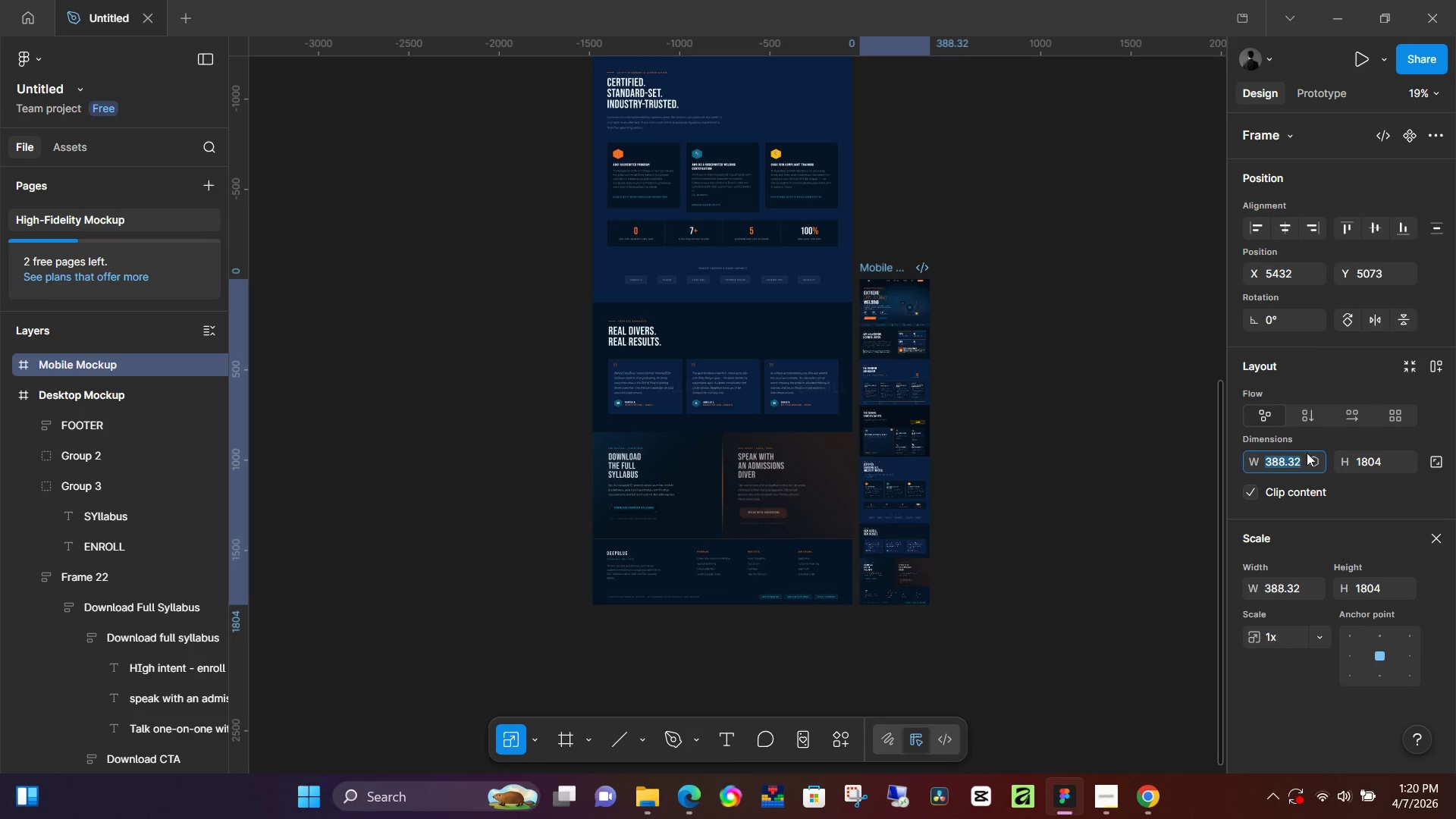 
key(ArrowUp)
 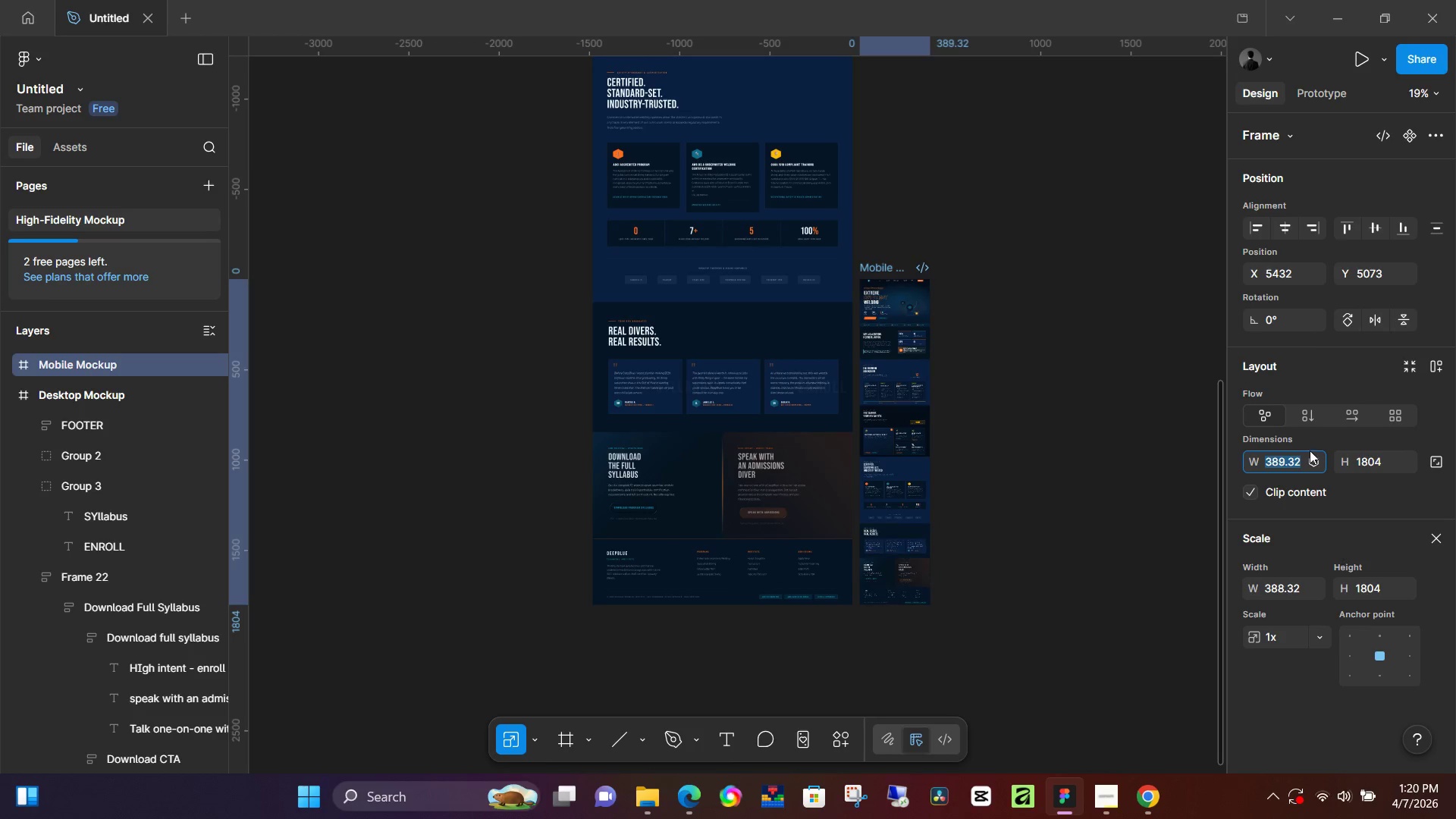 
key(ArrowUp)
 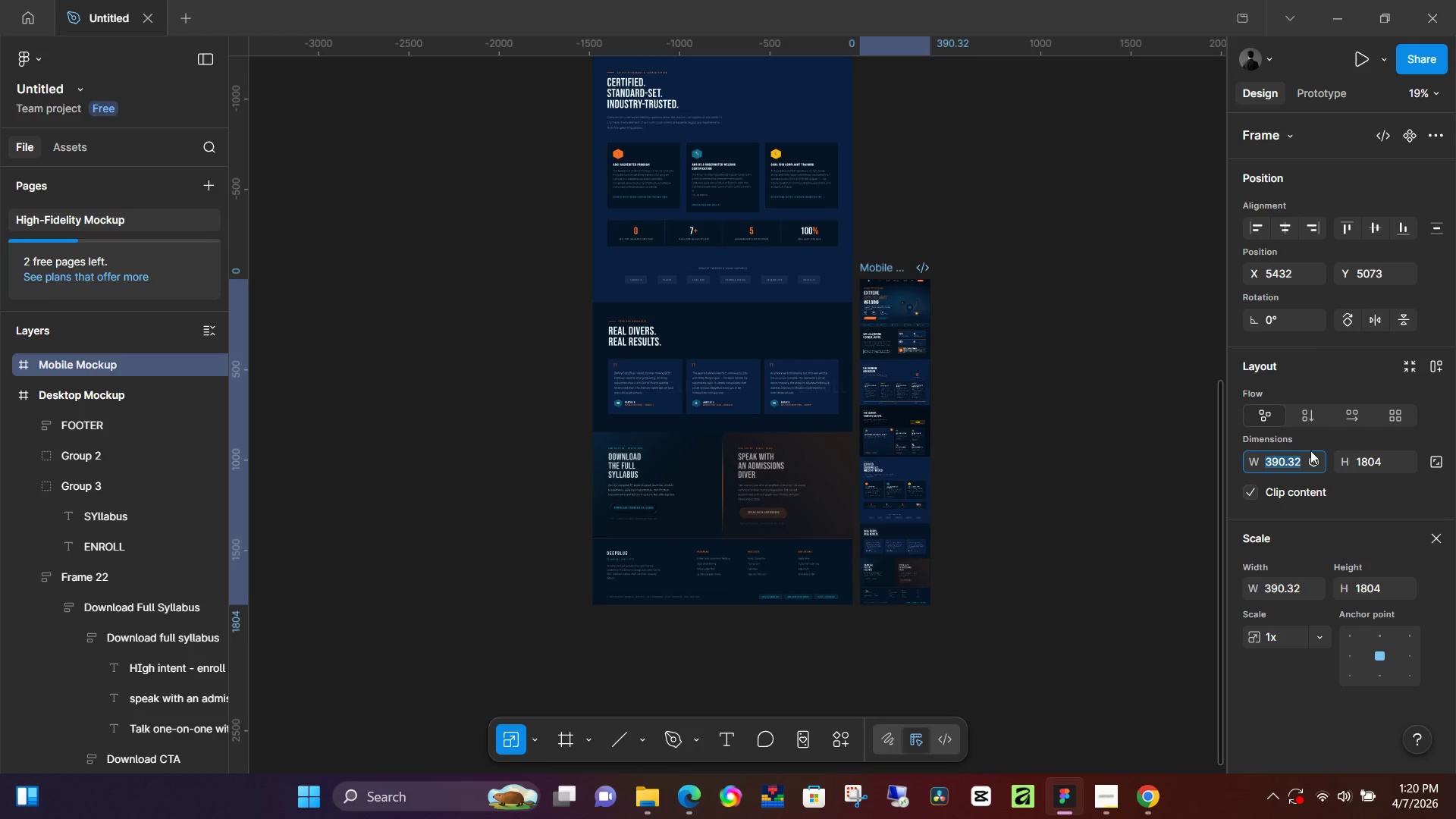 
key(ArrowUp)
 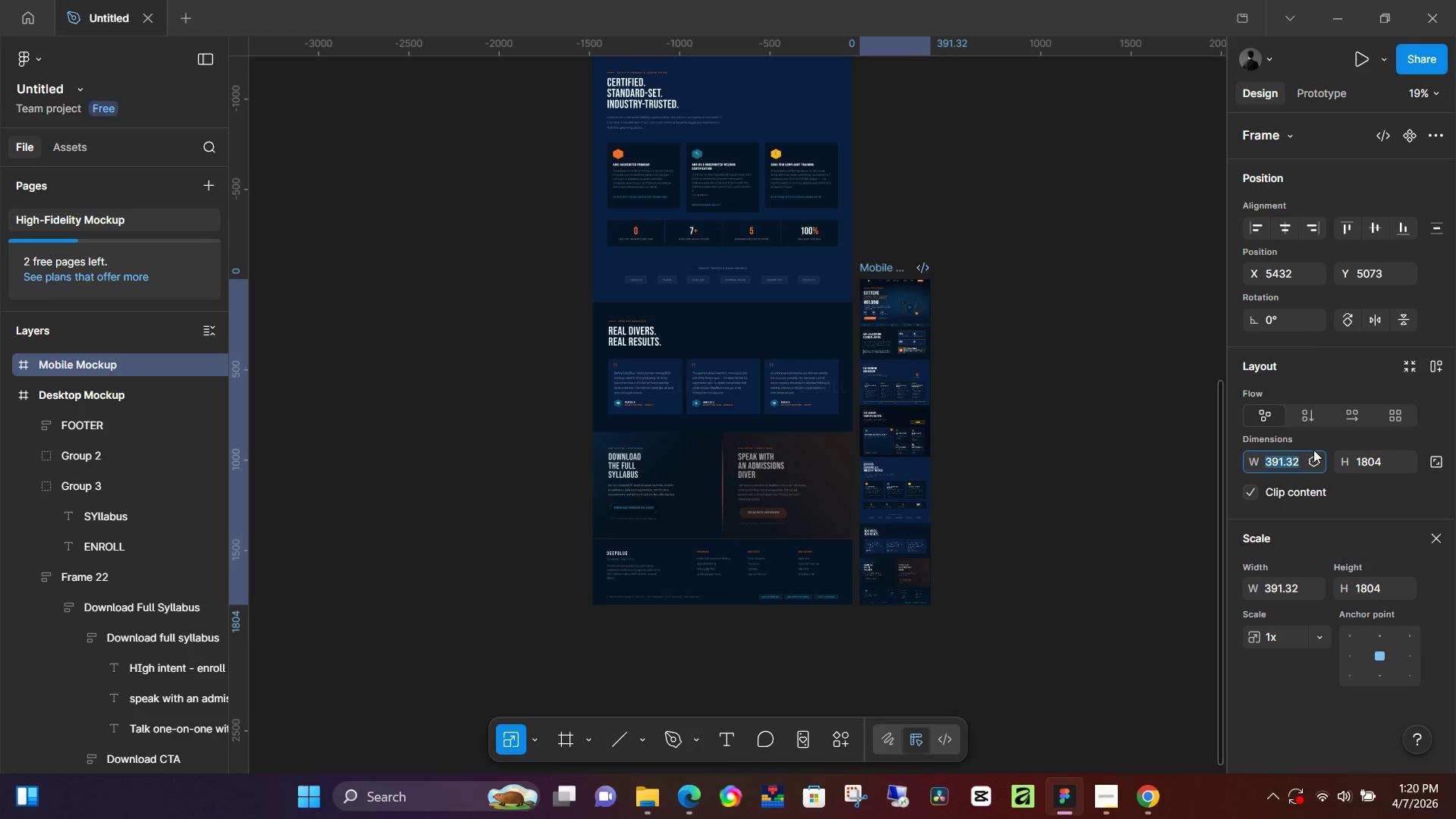 
key(ArrowUp)
 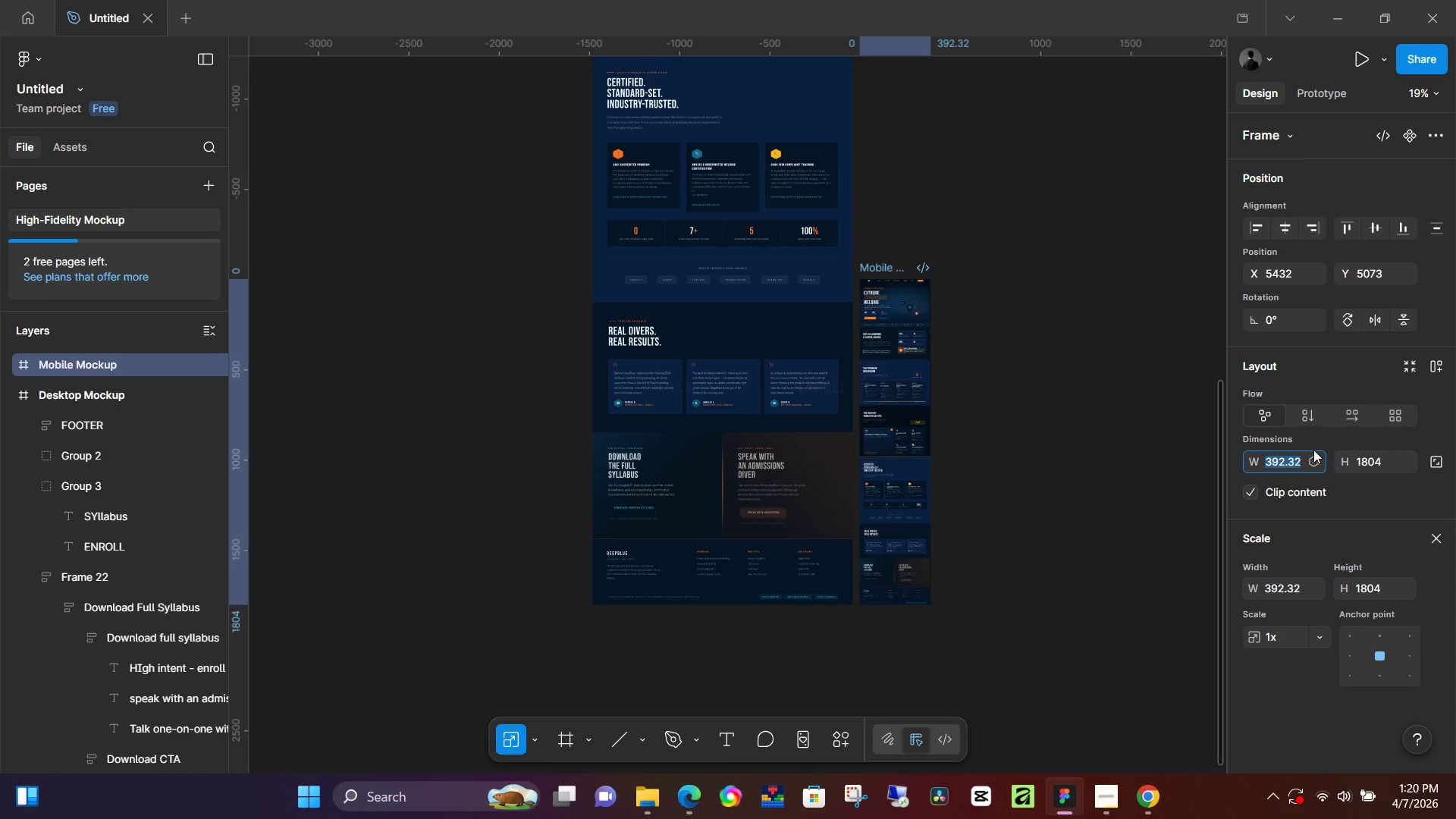 
key(ArrowDown)
 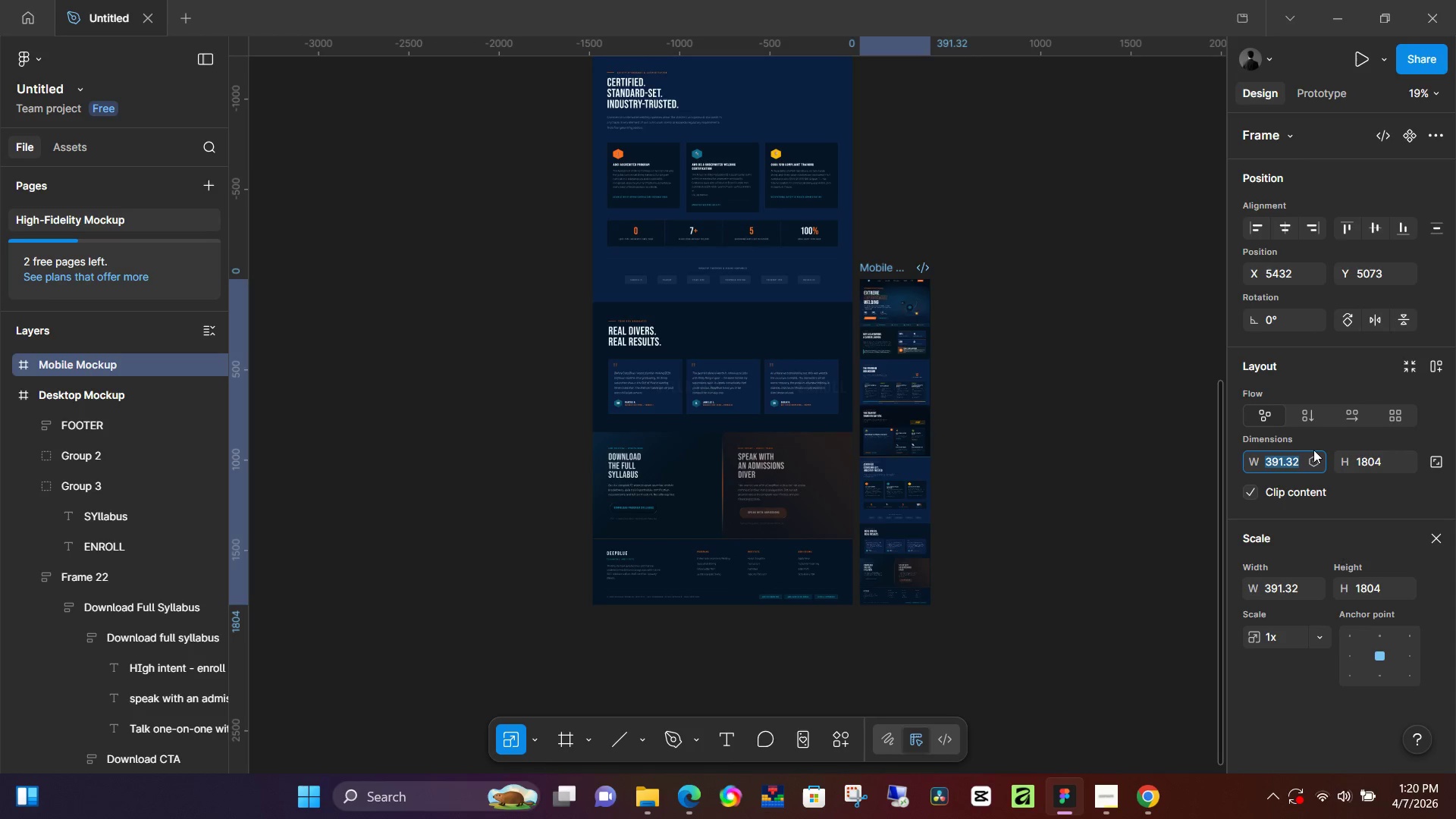 
key(ArrowDown)
 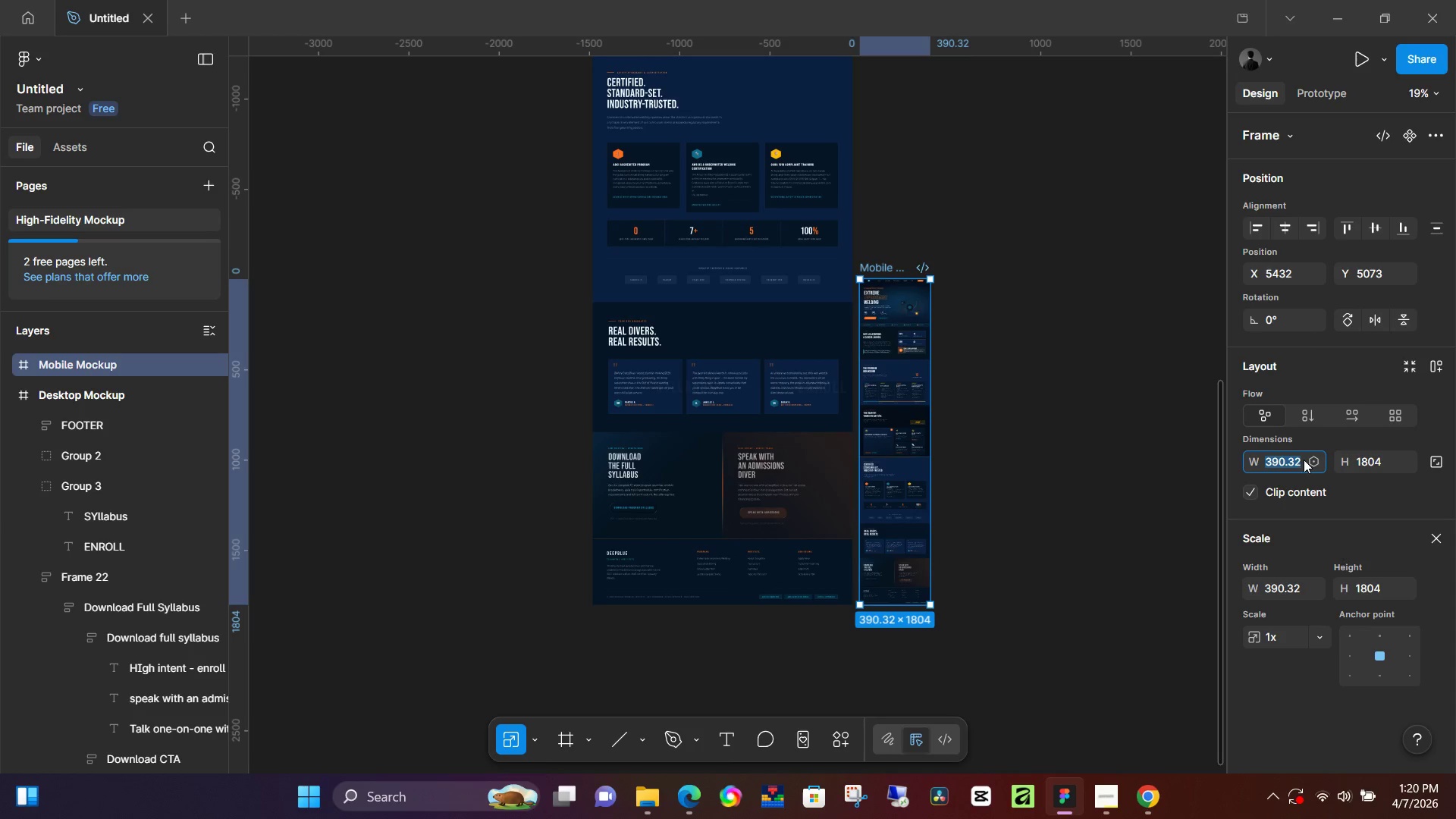 
key(Numpad3)
 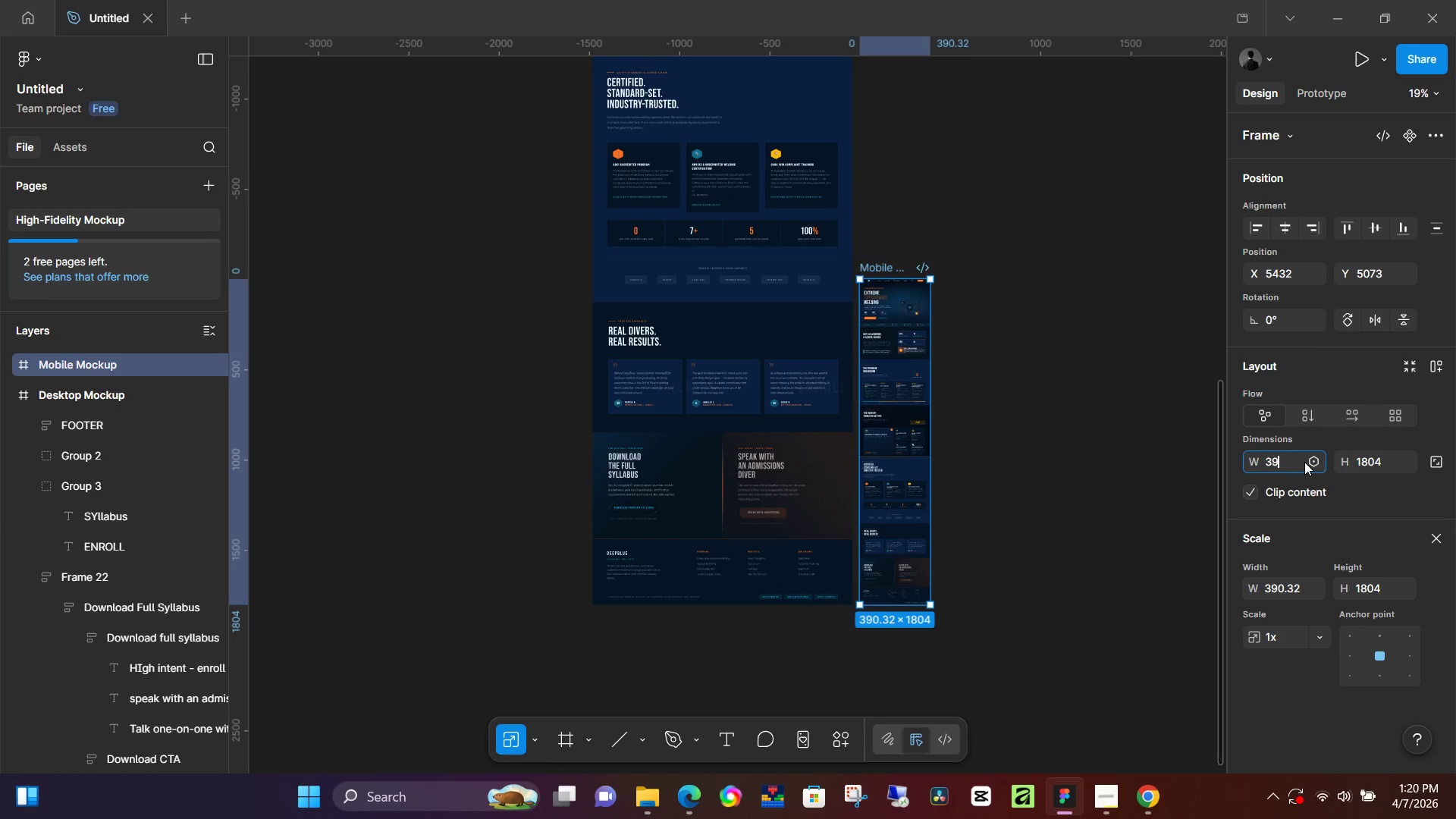 
key(Numpad9)
 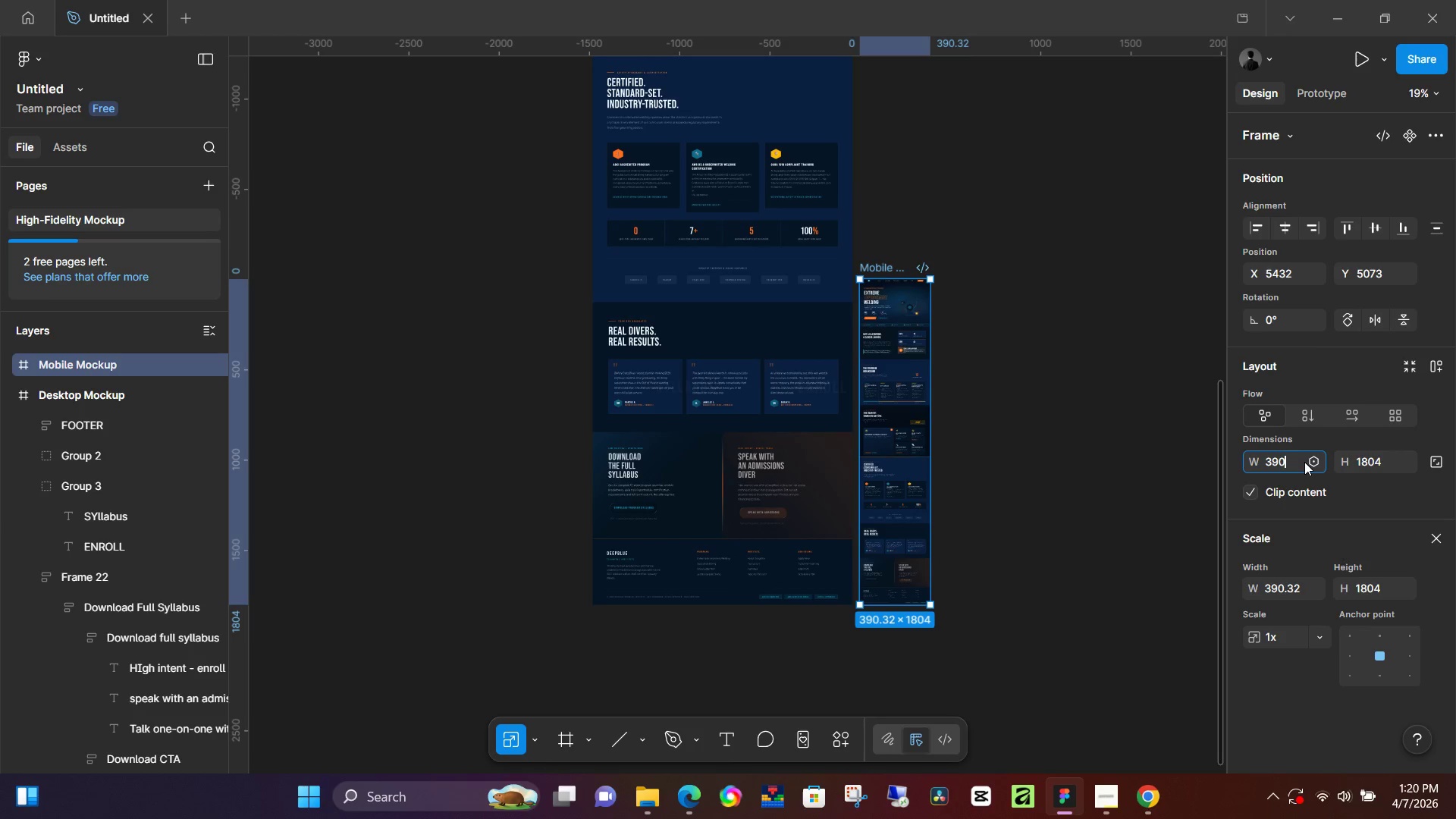 
key(Numpad0)
 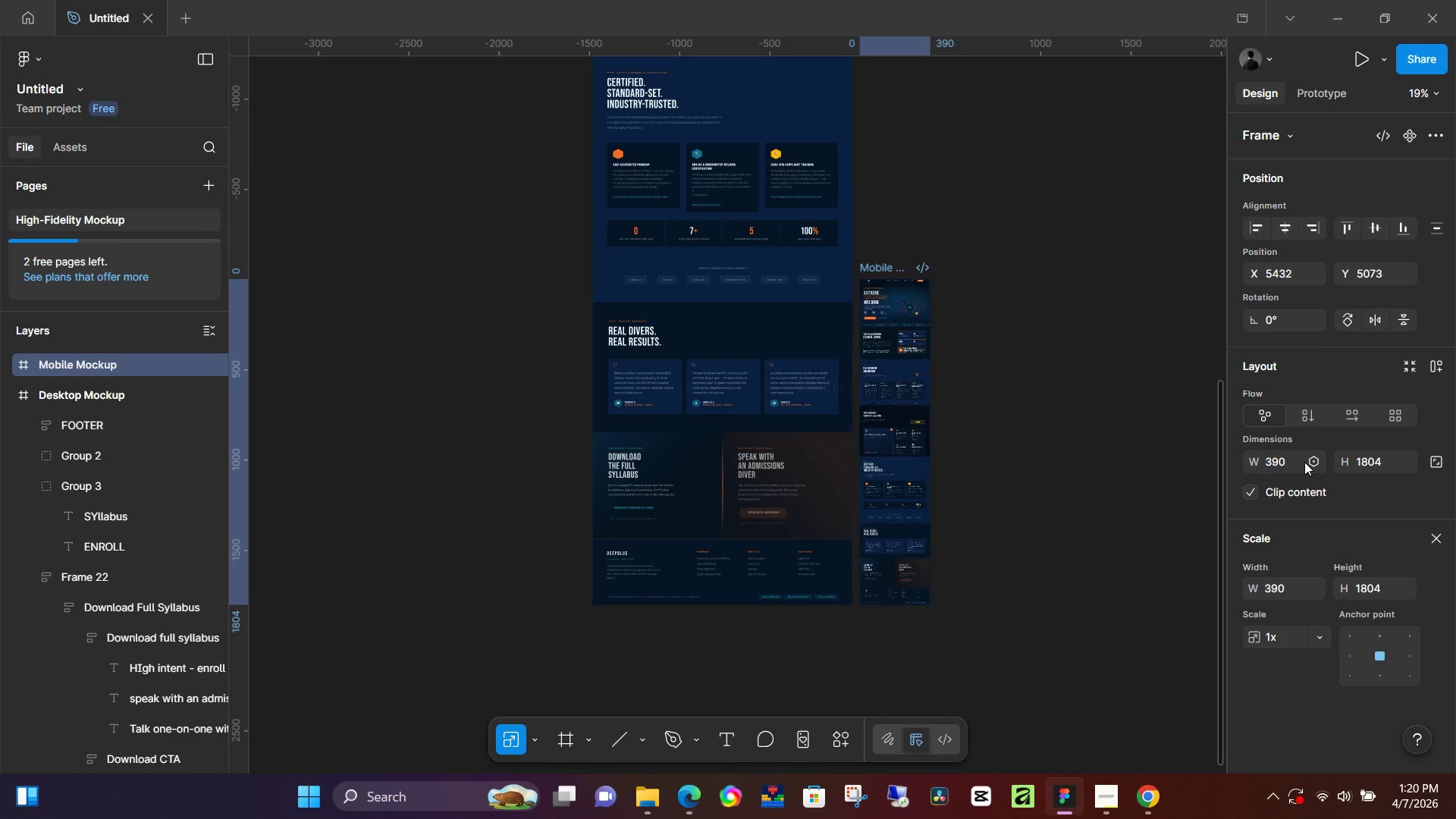 
key(NumpadEnter)
 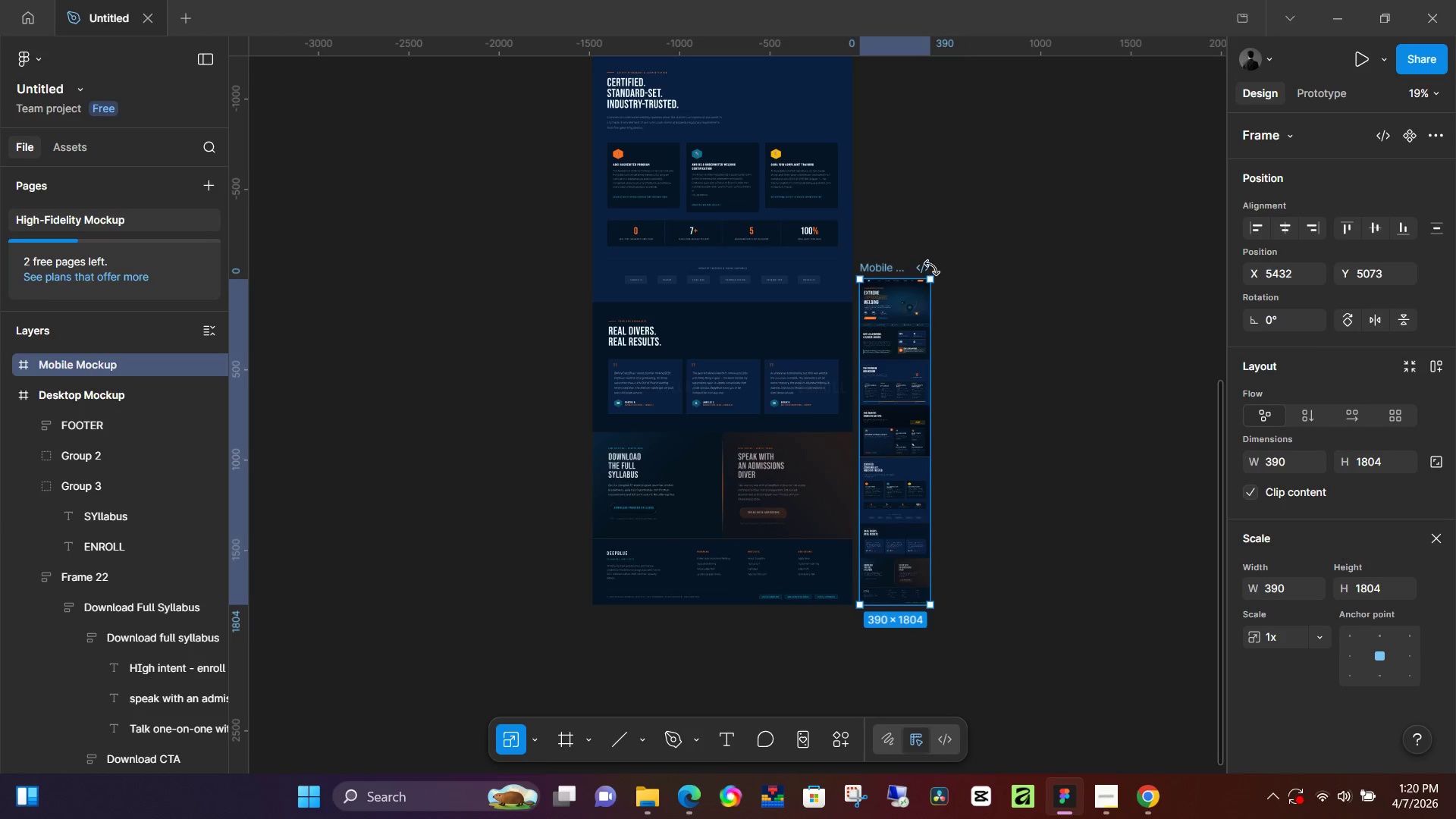 
hold_key(key=ControlLeft, duration=1.52)
scroll: coordinate [909, 546], scroll_direction: up, amount: 12.0
 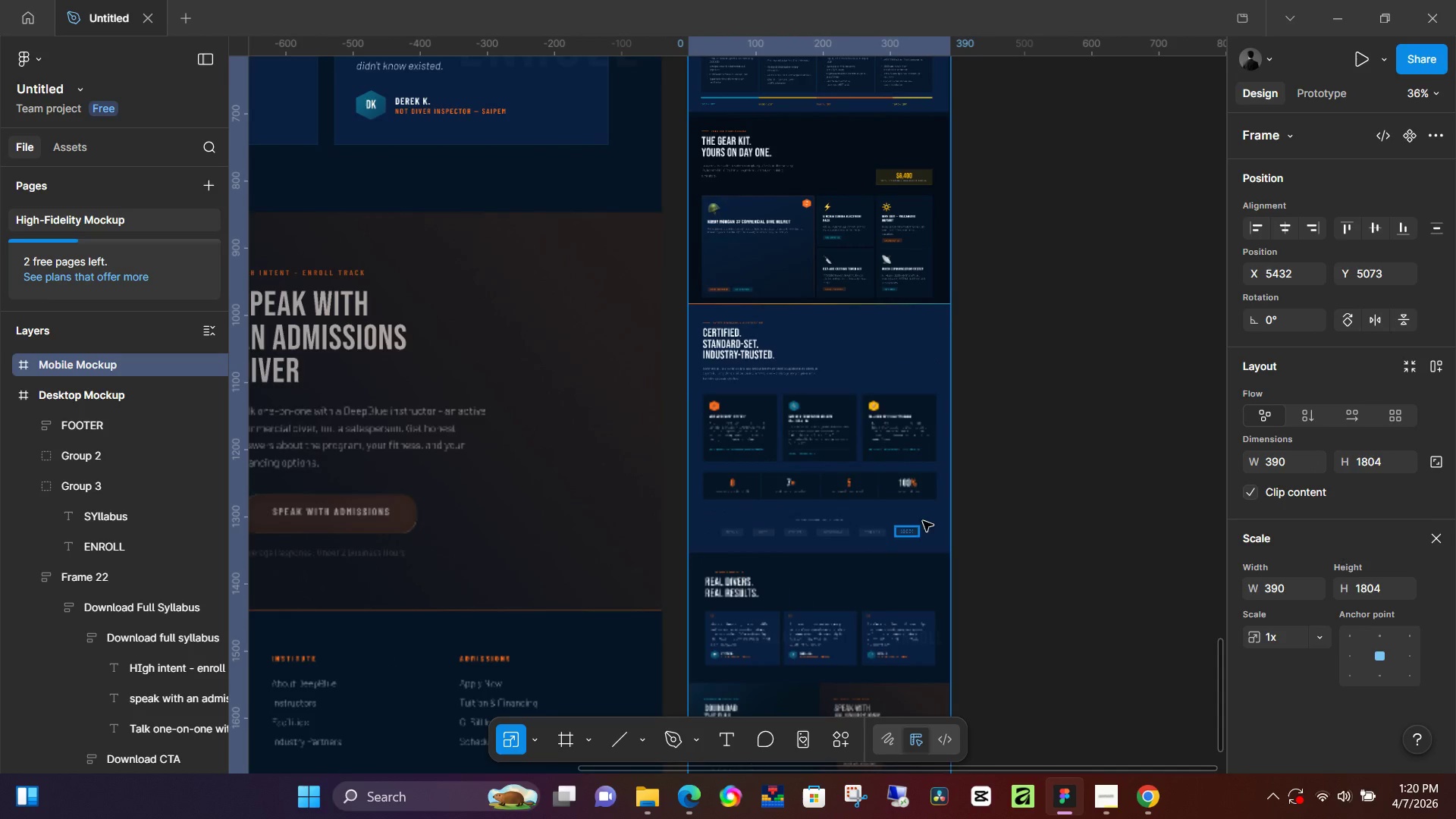 
hold_key(key=ControlLeft, duration=0.97)
 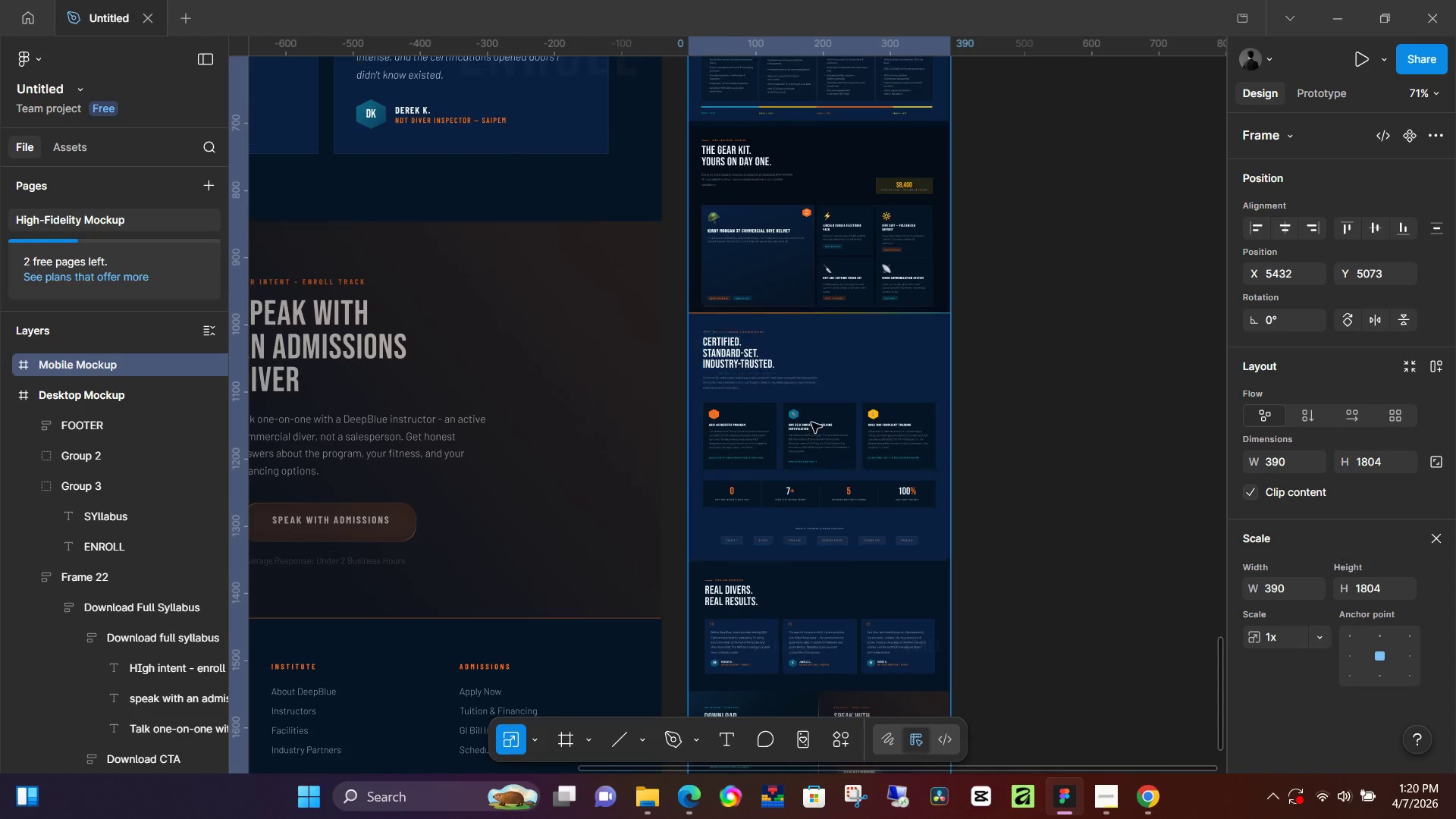 
scroll: coordinate [811, 422], scroll_direction: up, amount: 5.0
 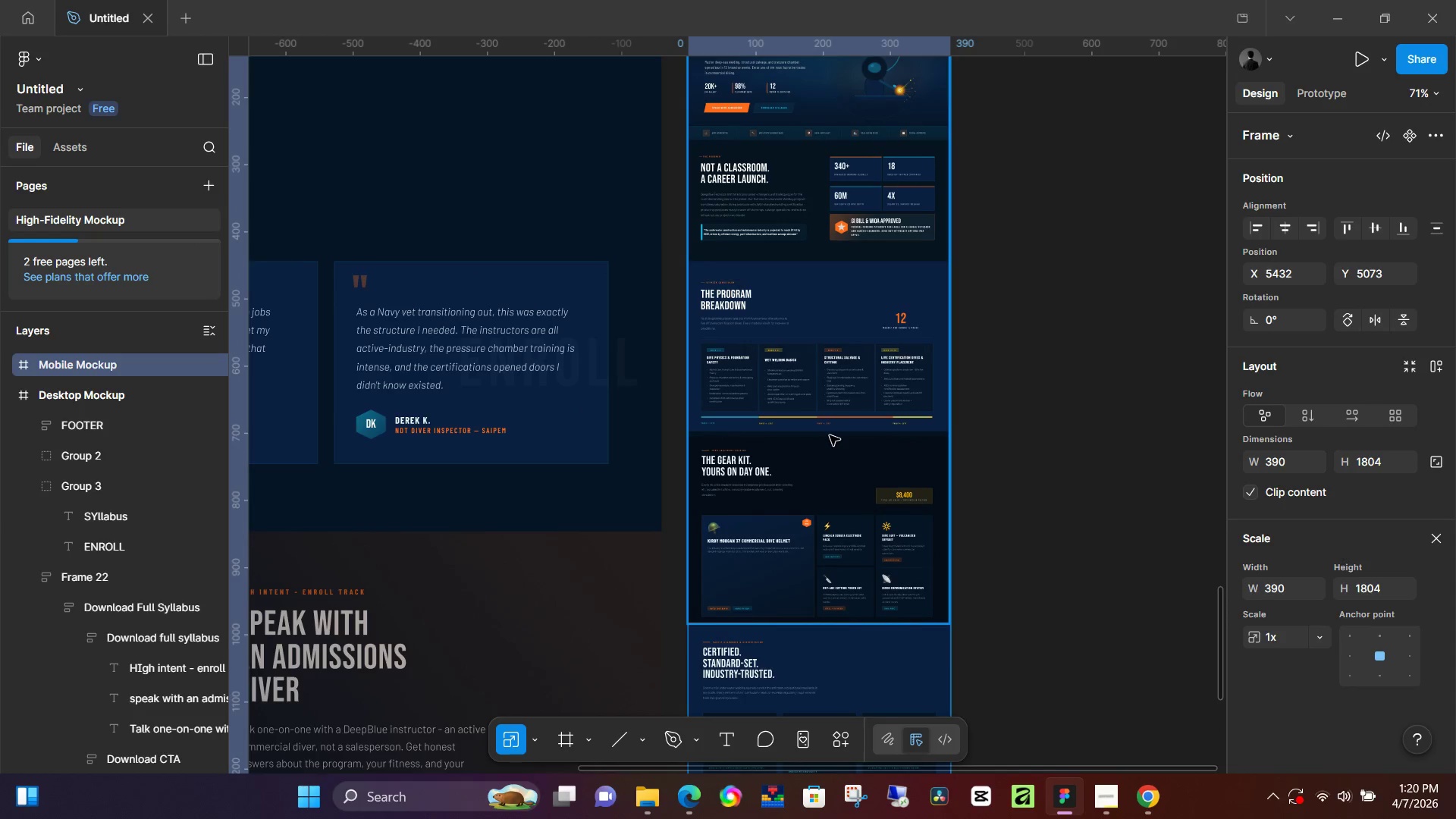 
hold_key(key=ControlLeft, duration=0.78)
 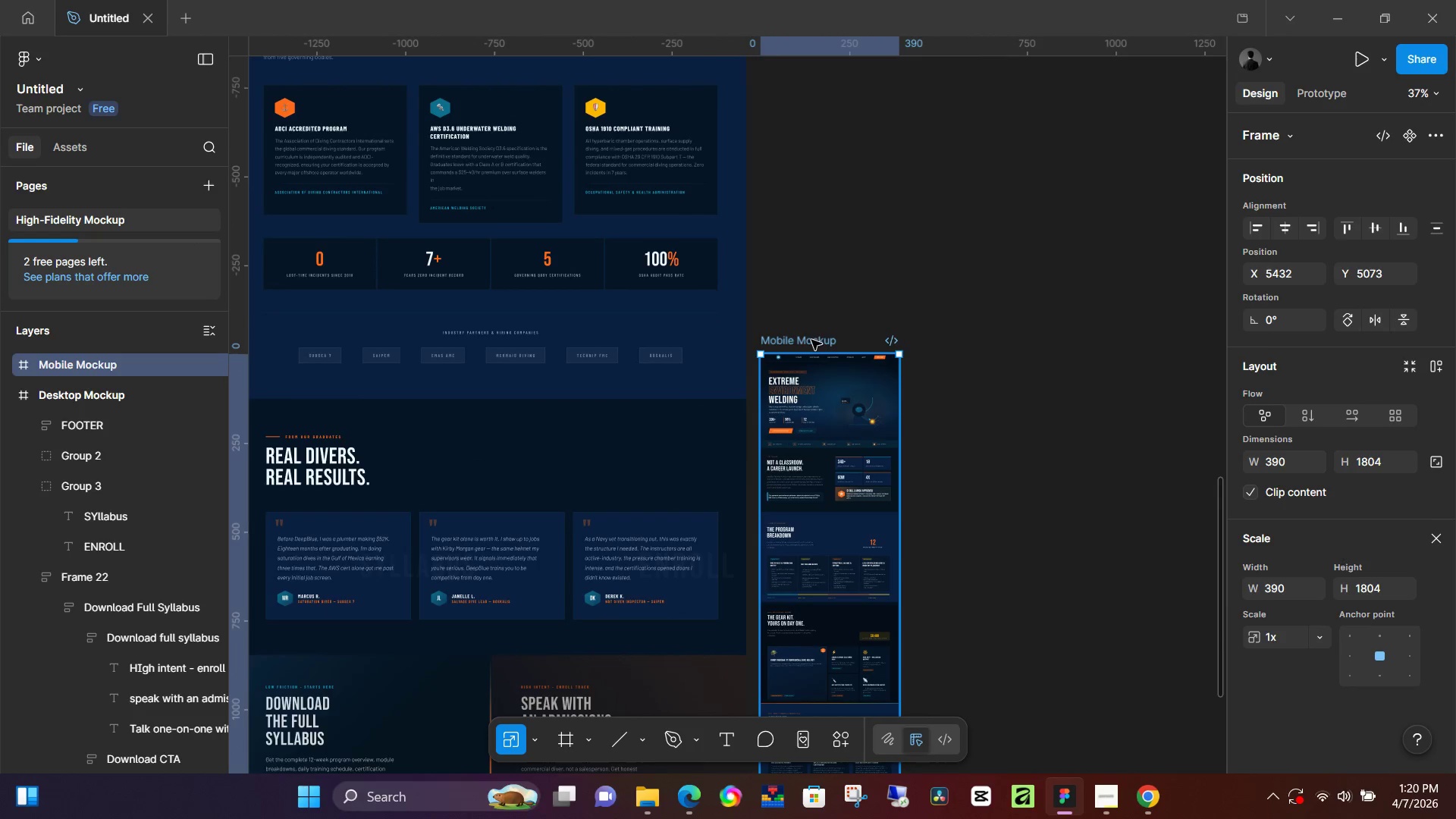 
scroll: coordinate [830, 435], scroll_direction: up, amount: 5.0
 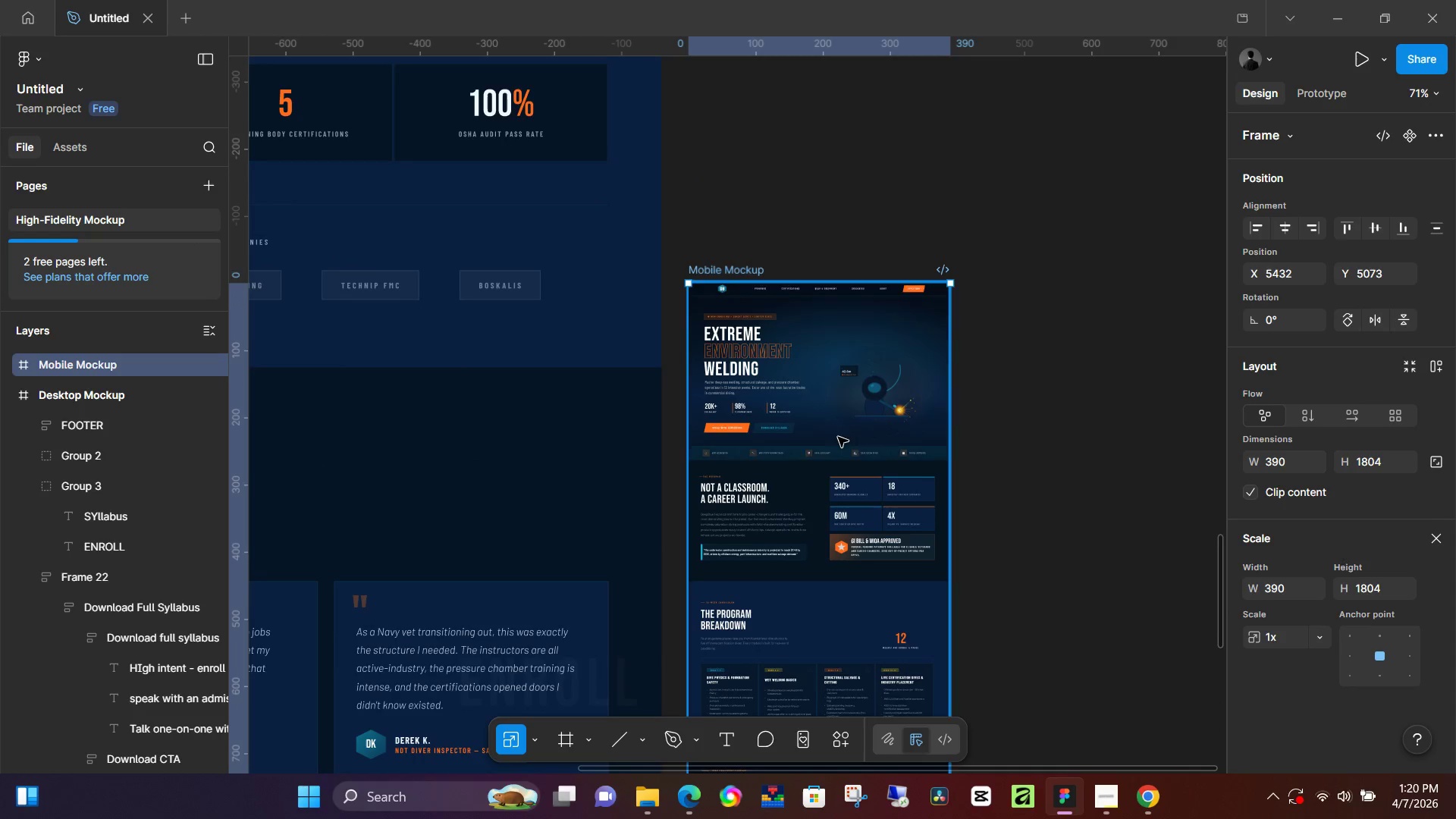 
scroll: coordinate [841, 435], scroll_direction: down, amount: 5.0
 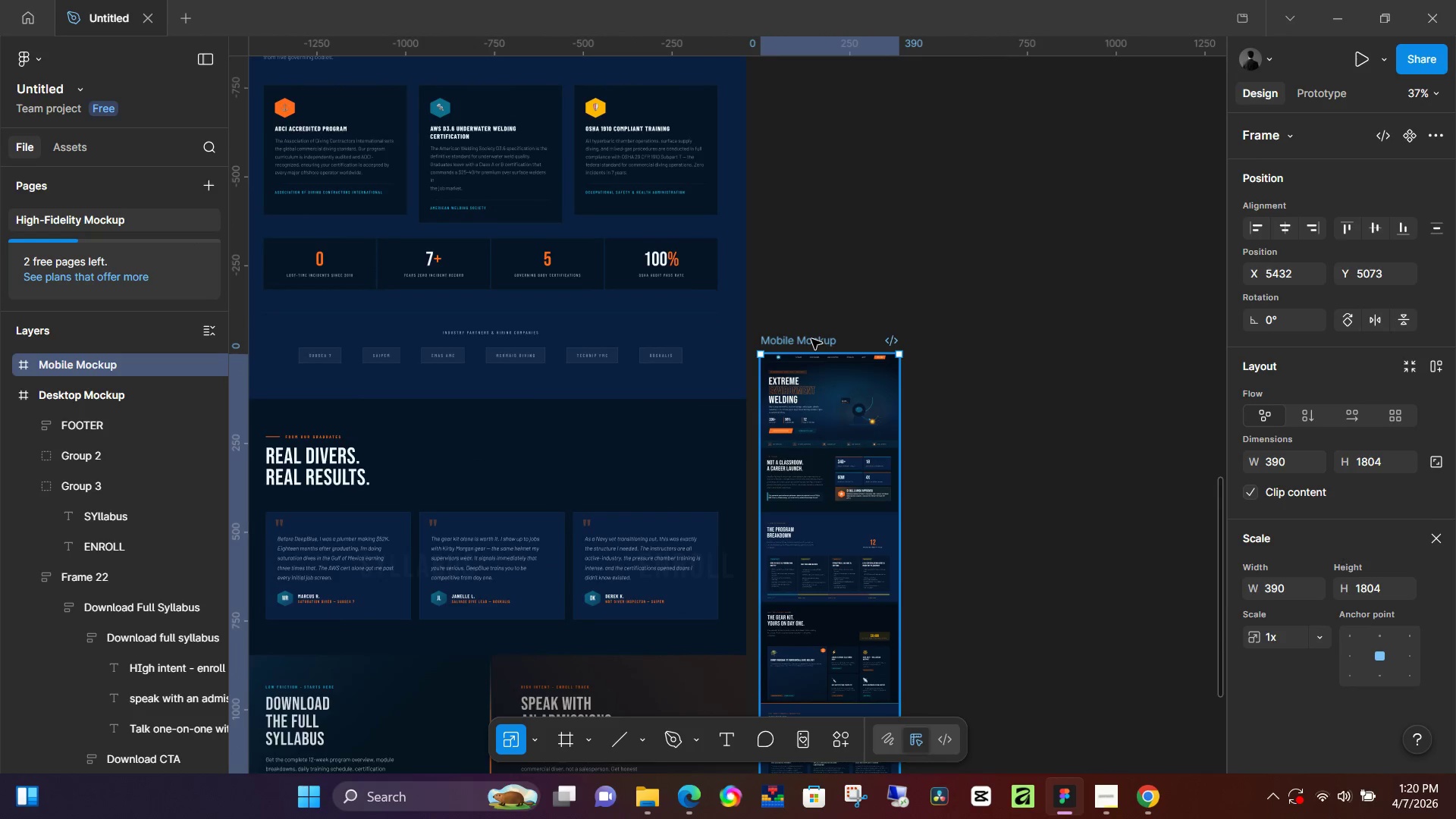 
left_click_drag(start_coordinate=[811, 339], to_coordinate=[838, 112])
 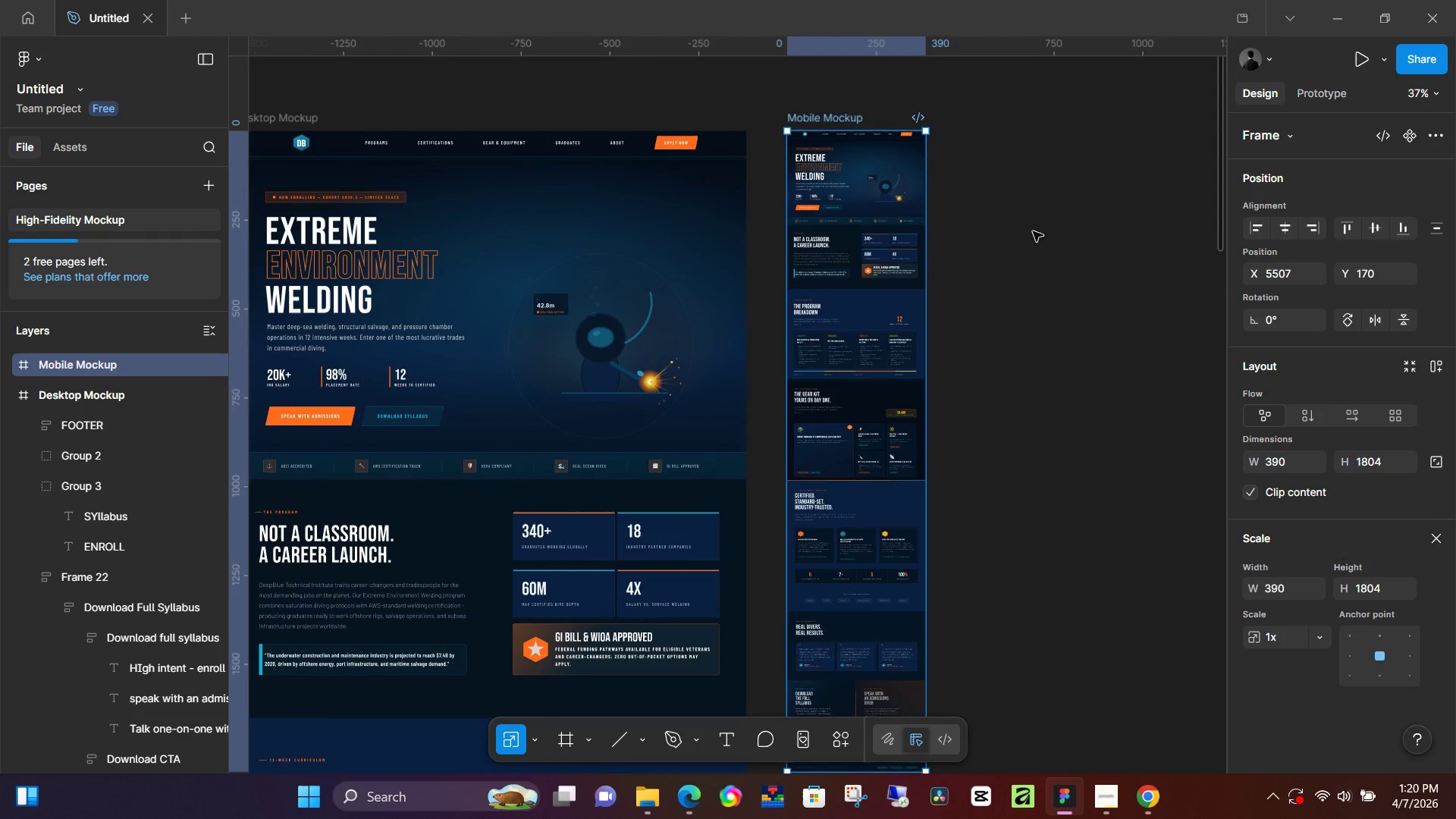 
left_click([1033, 231])
 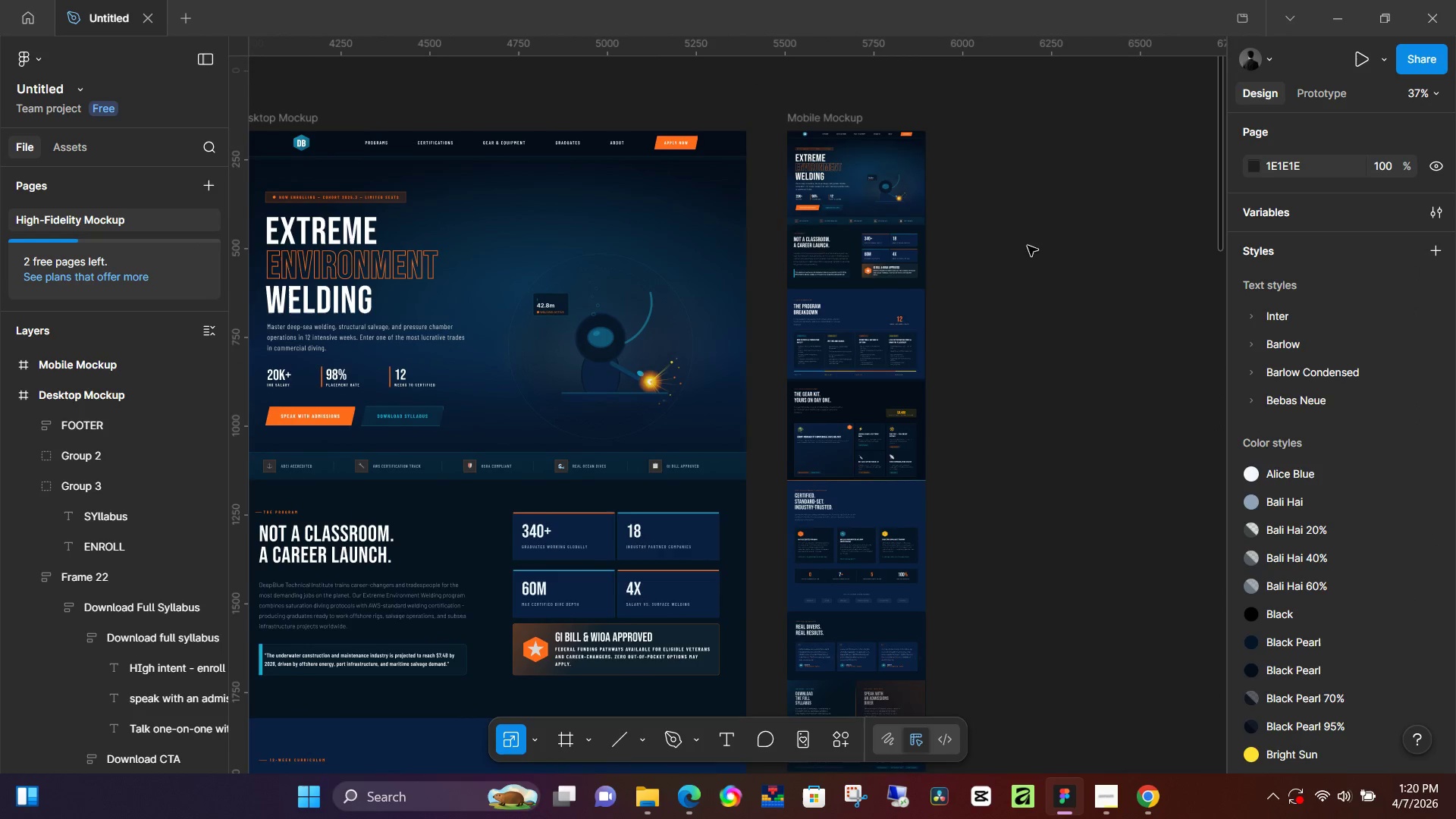 
scroll: coordinate [1009, 260], scroll_direction: down, amount: 5.0
 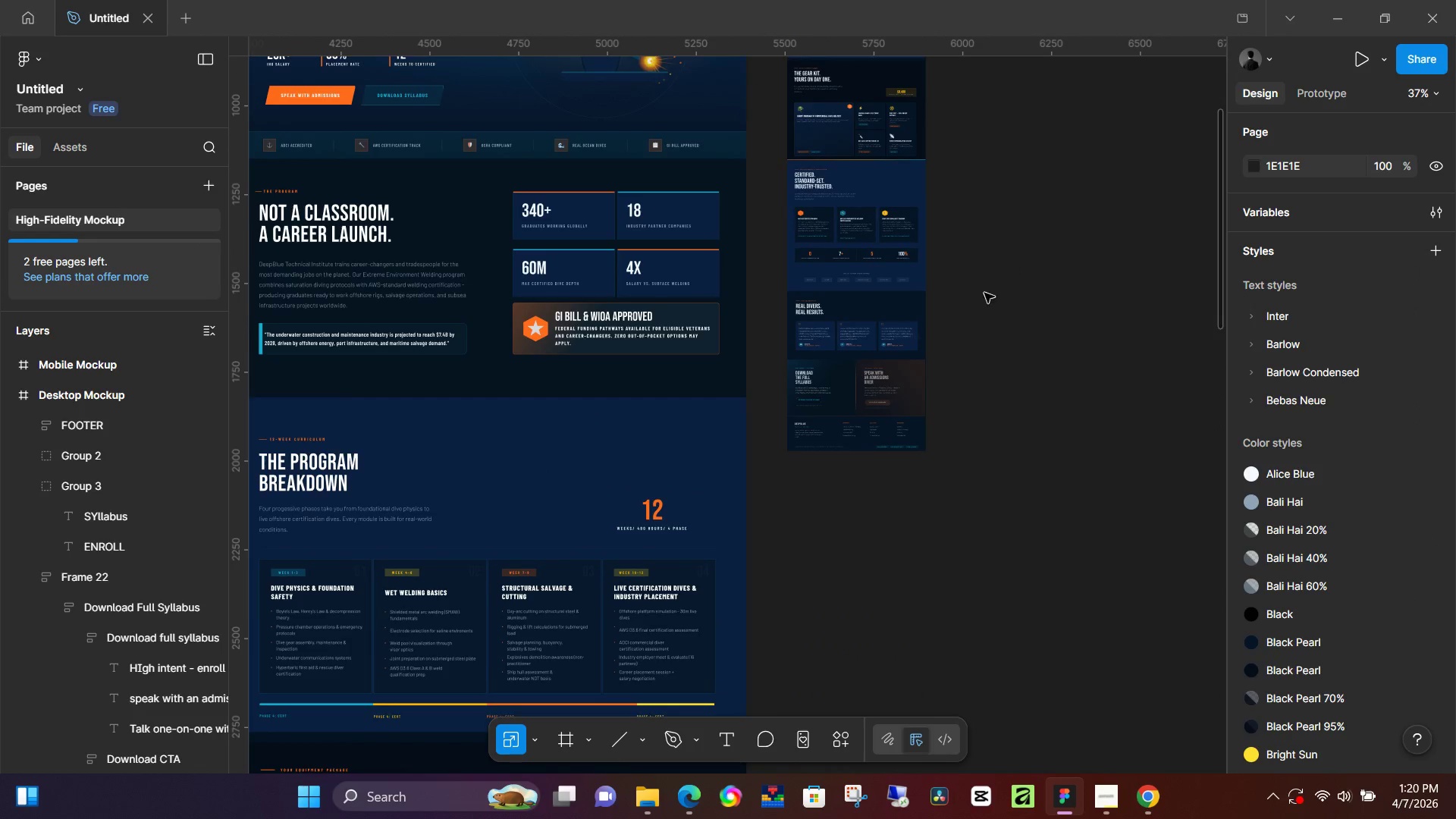 
hold_key(key=ControlLeft, duration=1.51)
scroll: coordinate [905, 460], scroll_direction: up, amount: 11.0
 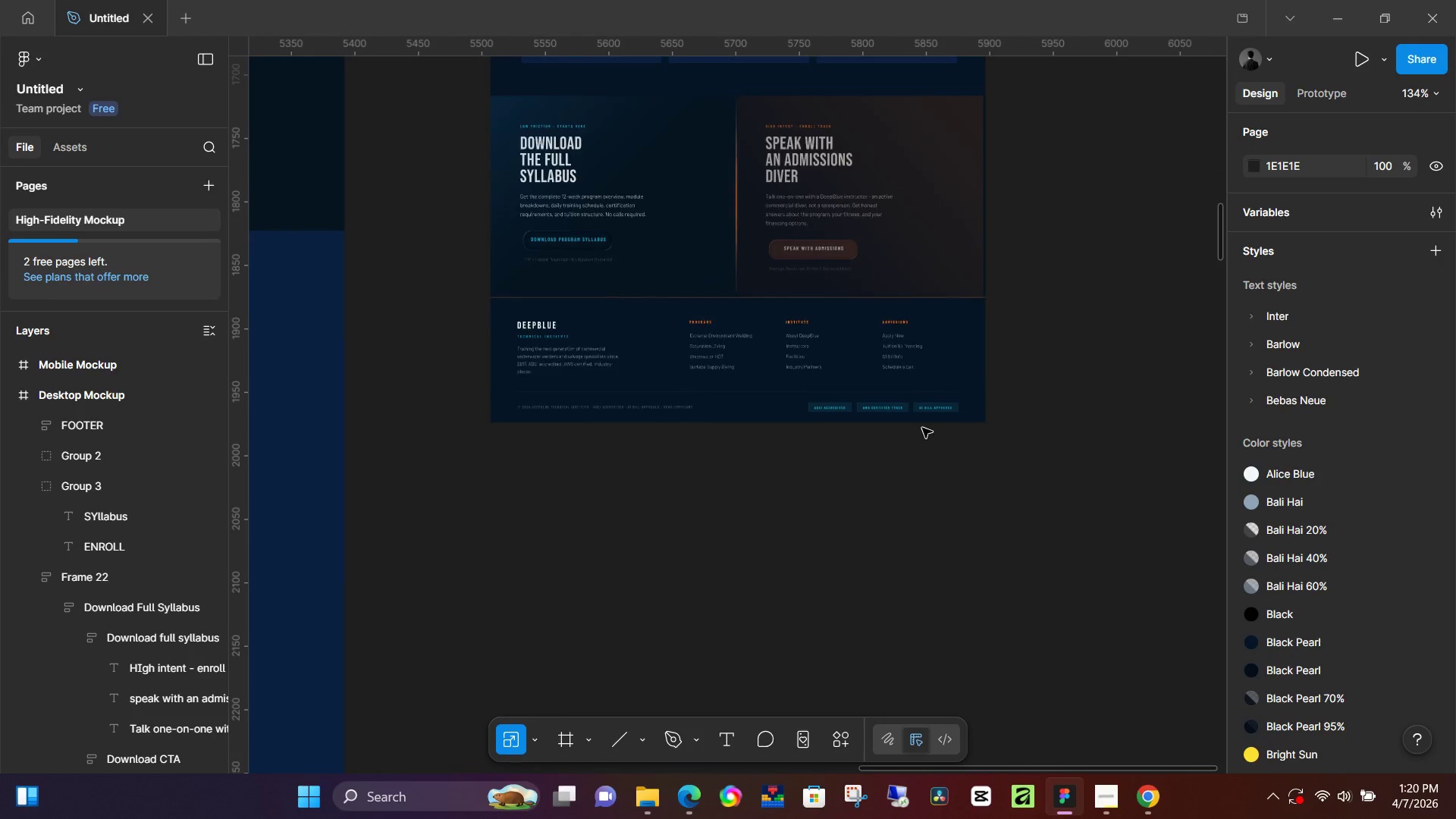 
key(Control+ControlLeft)
 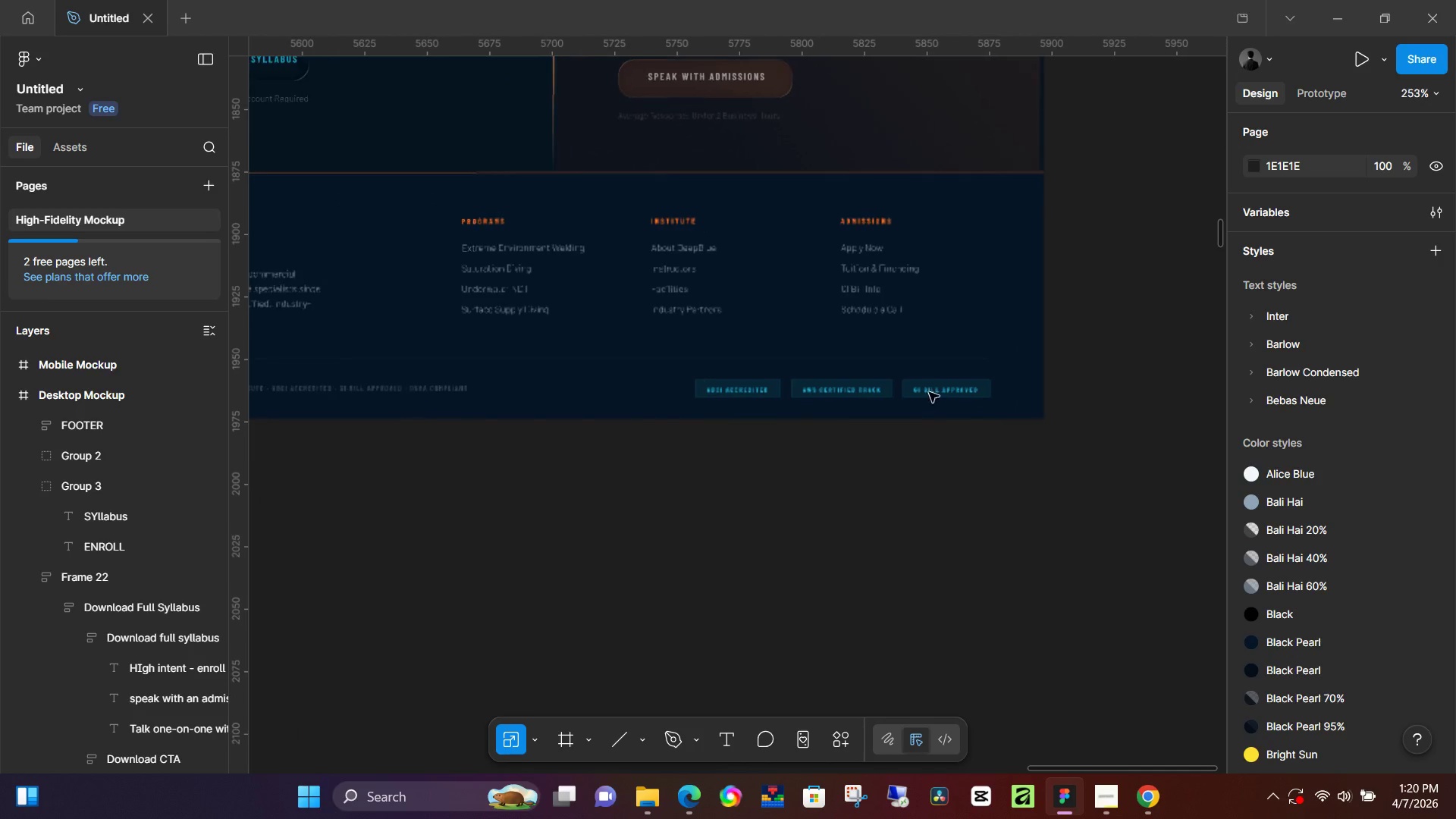 
key(Control+ControlLeft)
 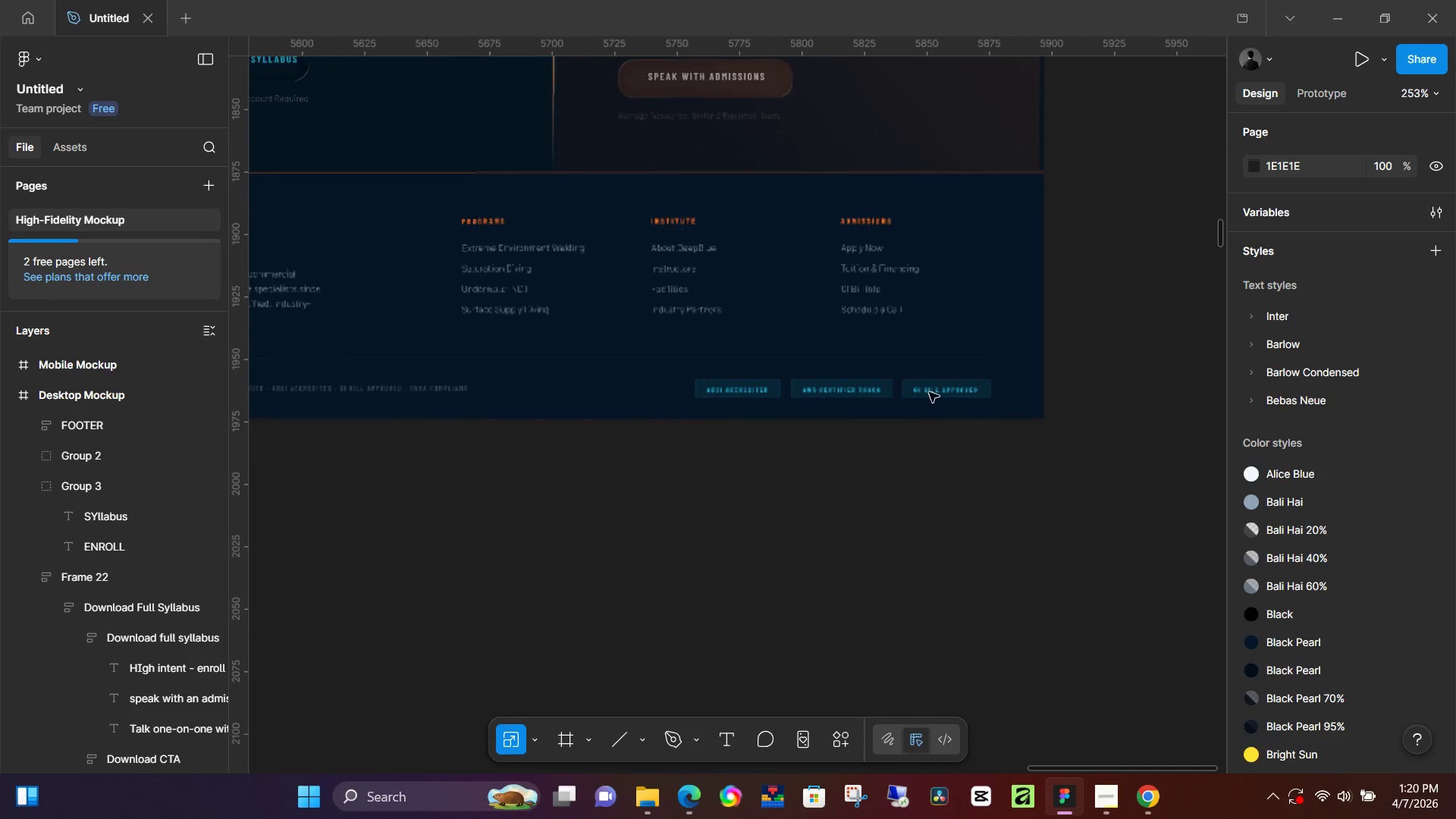 
key(Control+ControlLeft)
 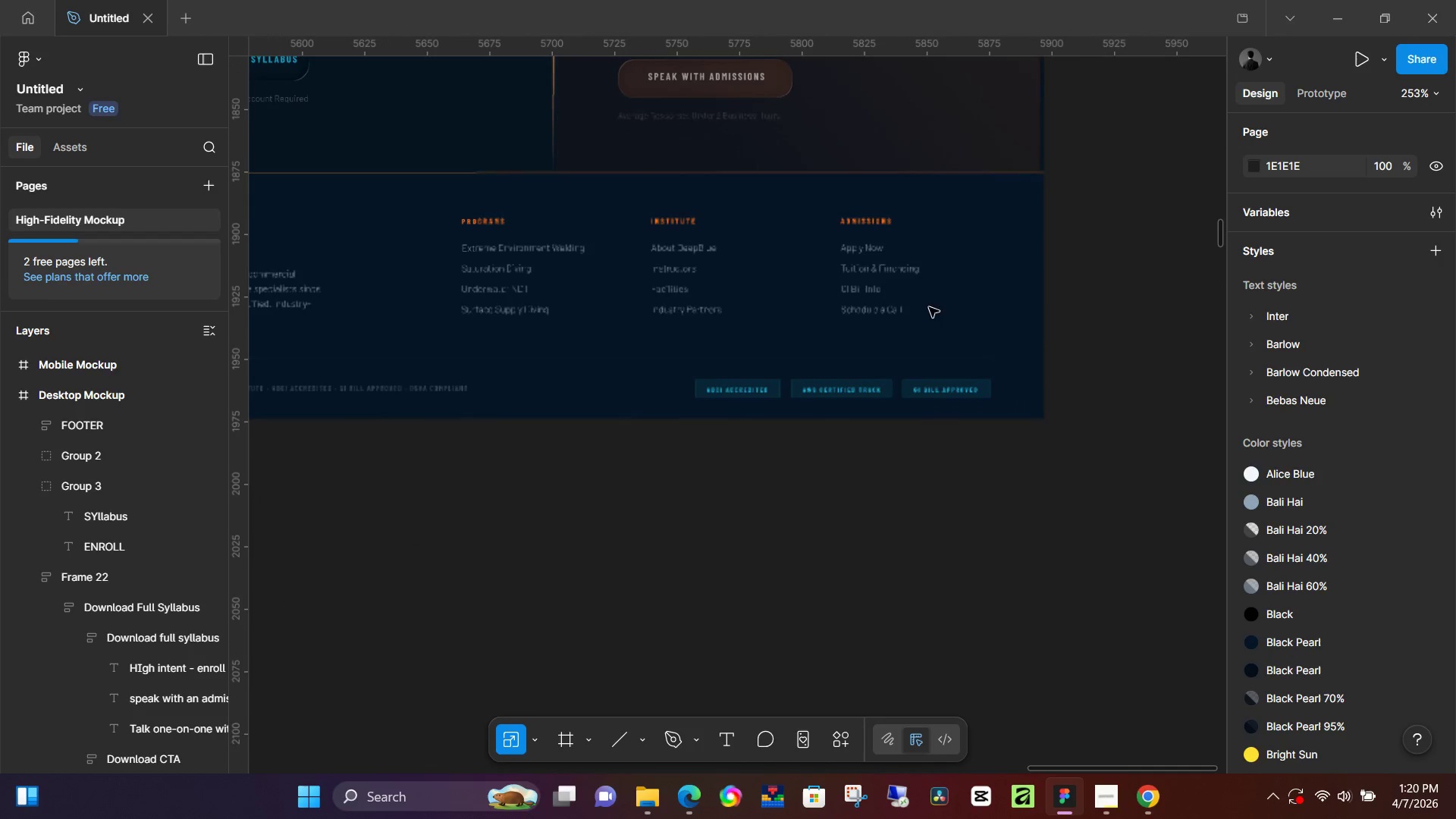 
key(Control+ControlLeft)
 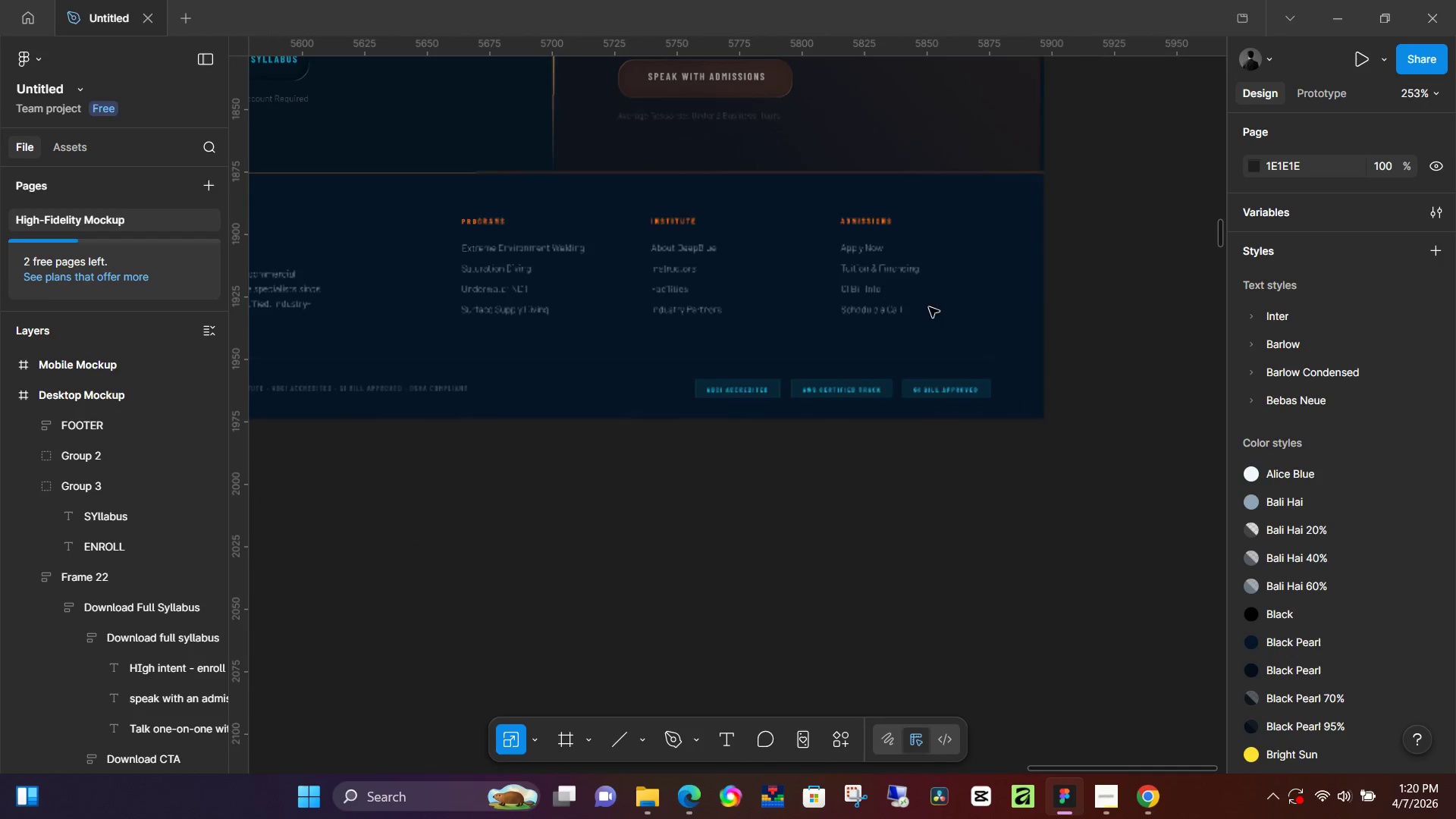 
key(Control+ControlLeft)
 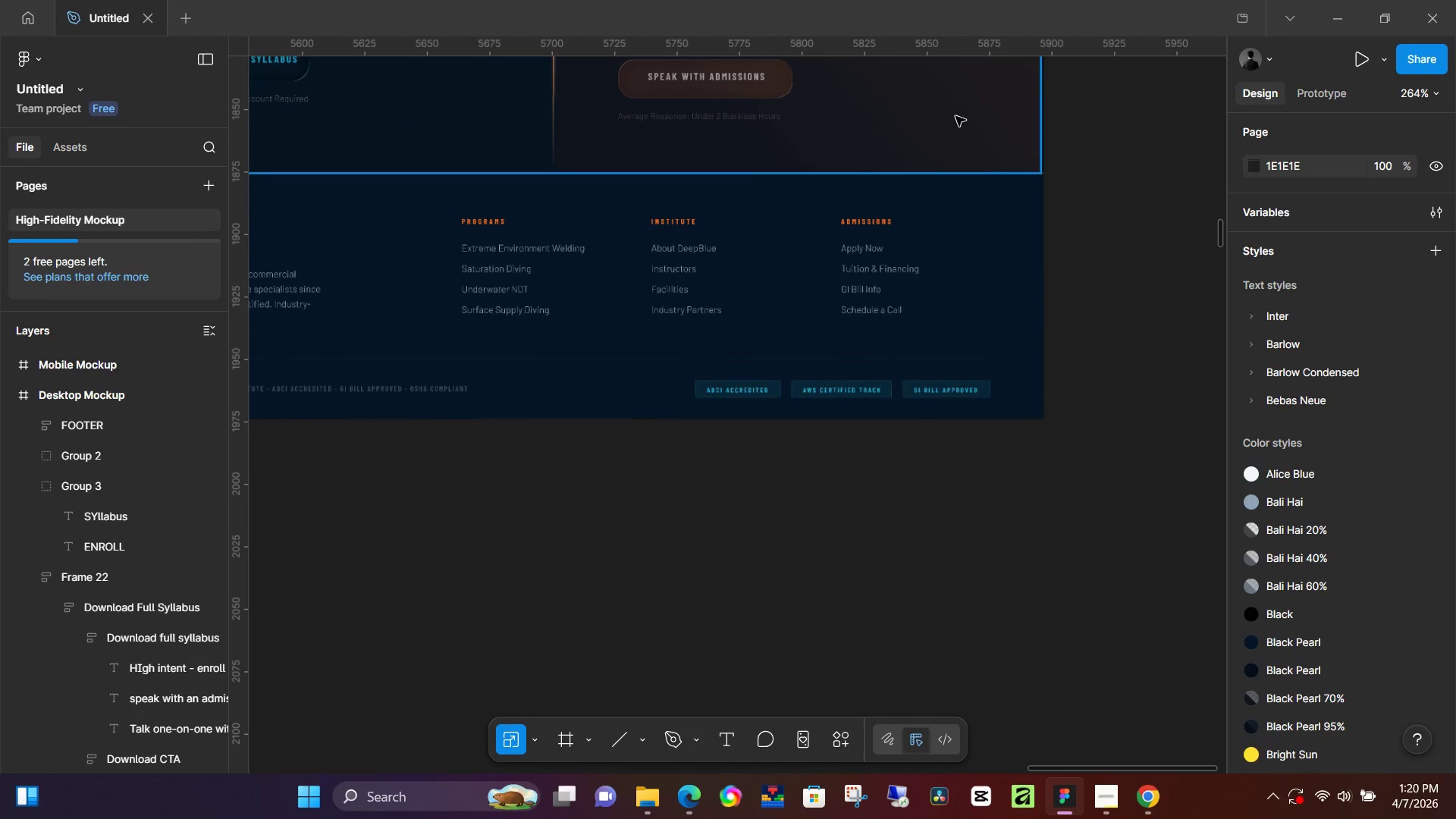 
left_click([956, 116])
 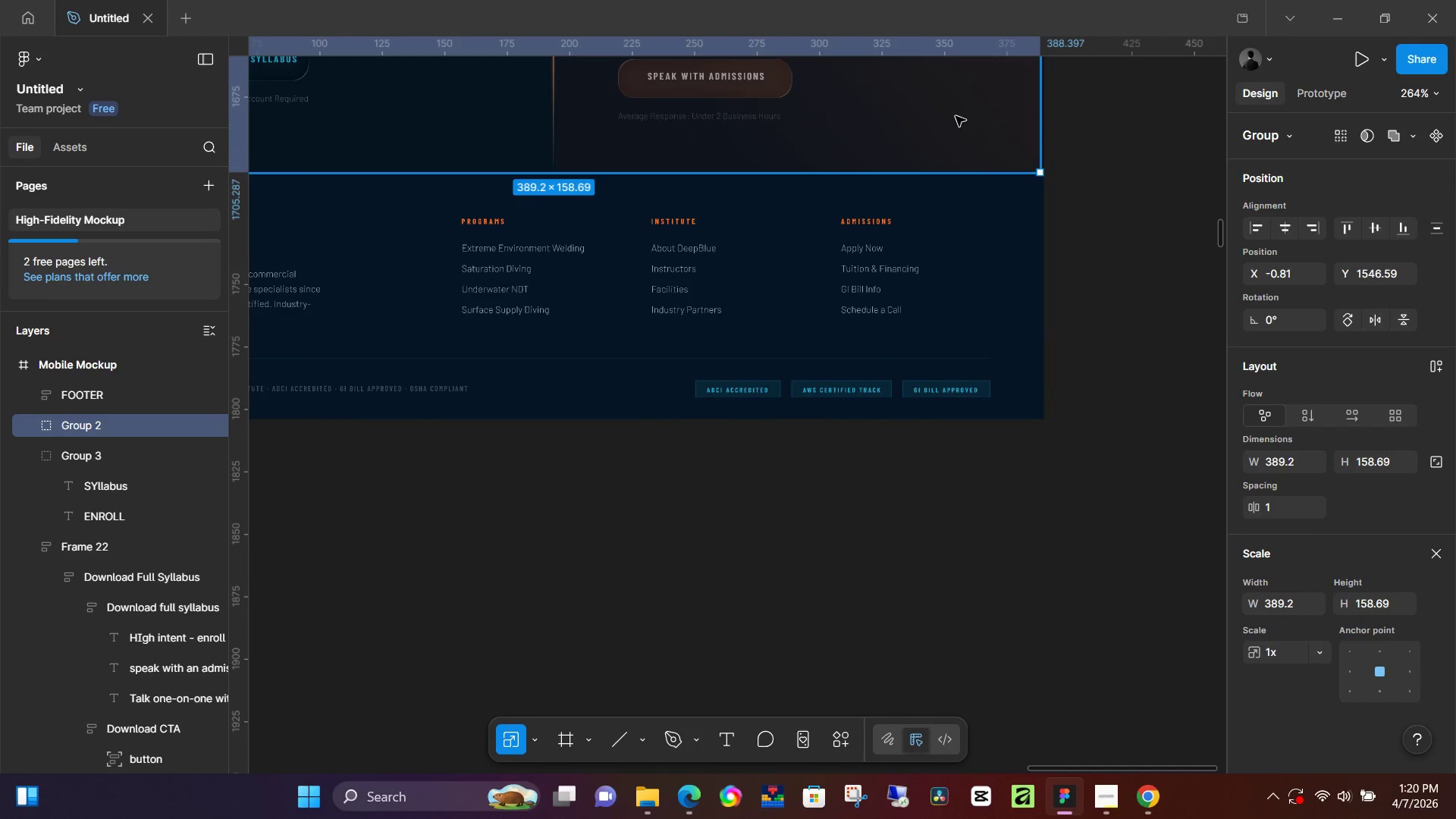 
scroll: coordinate [924, 426], scroll_direction: up, amount: 6.0
 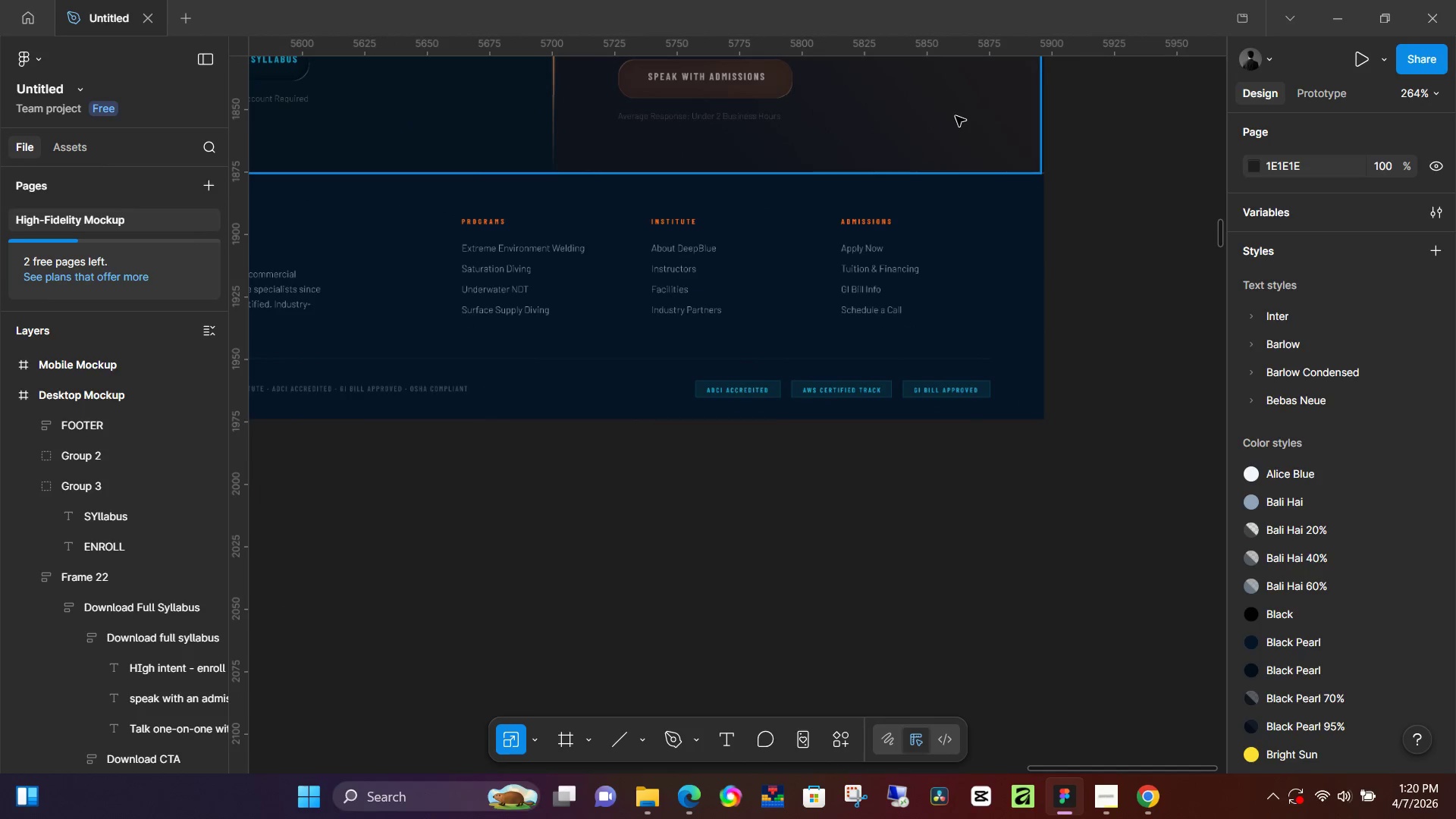 
double_click([956, 116])
 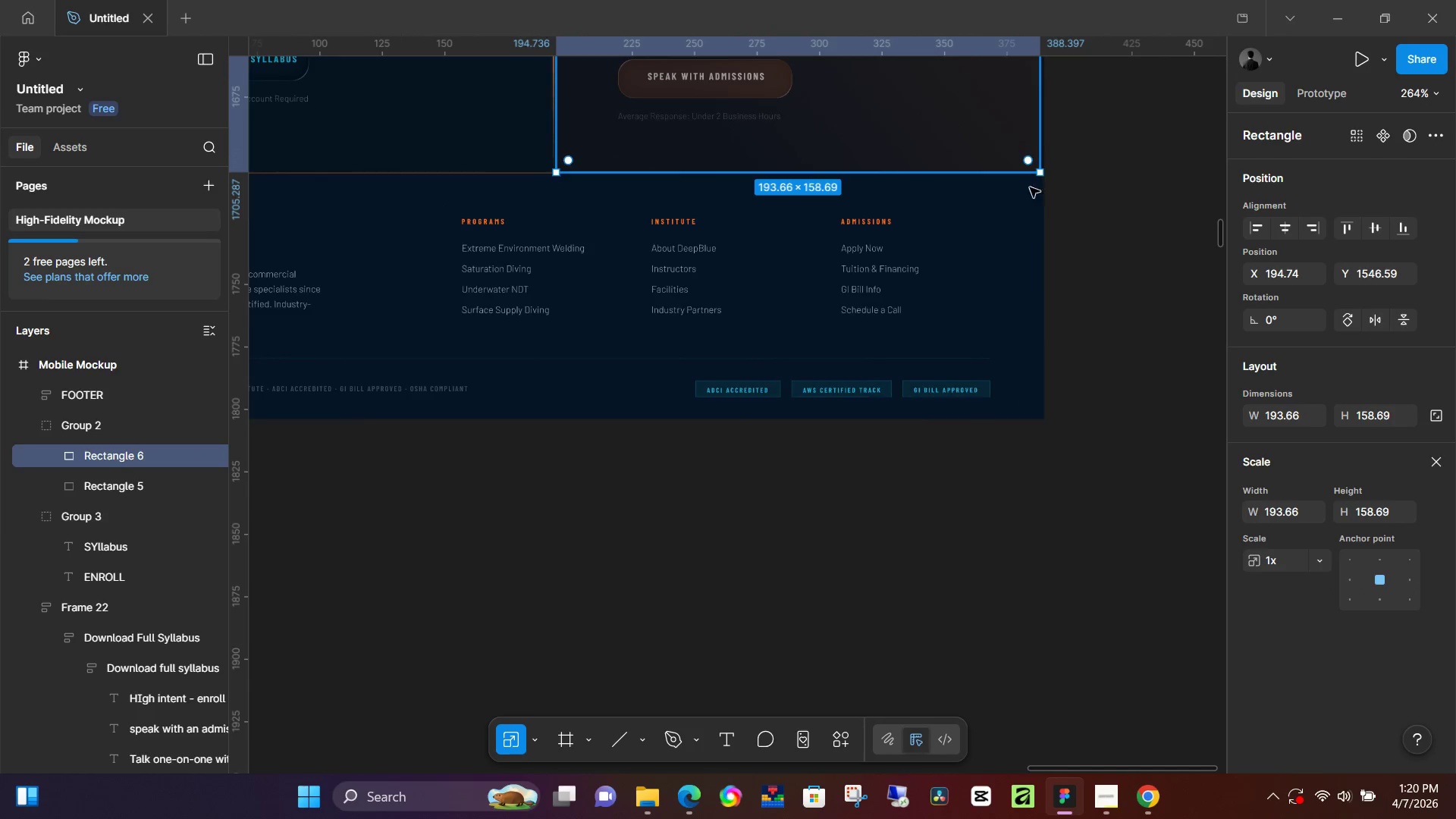 
scroll: coordinate [1053, 268], scroll_direction: up, amount: 6.0
 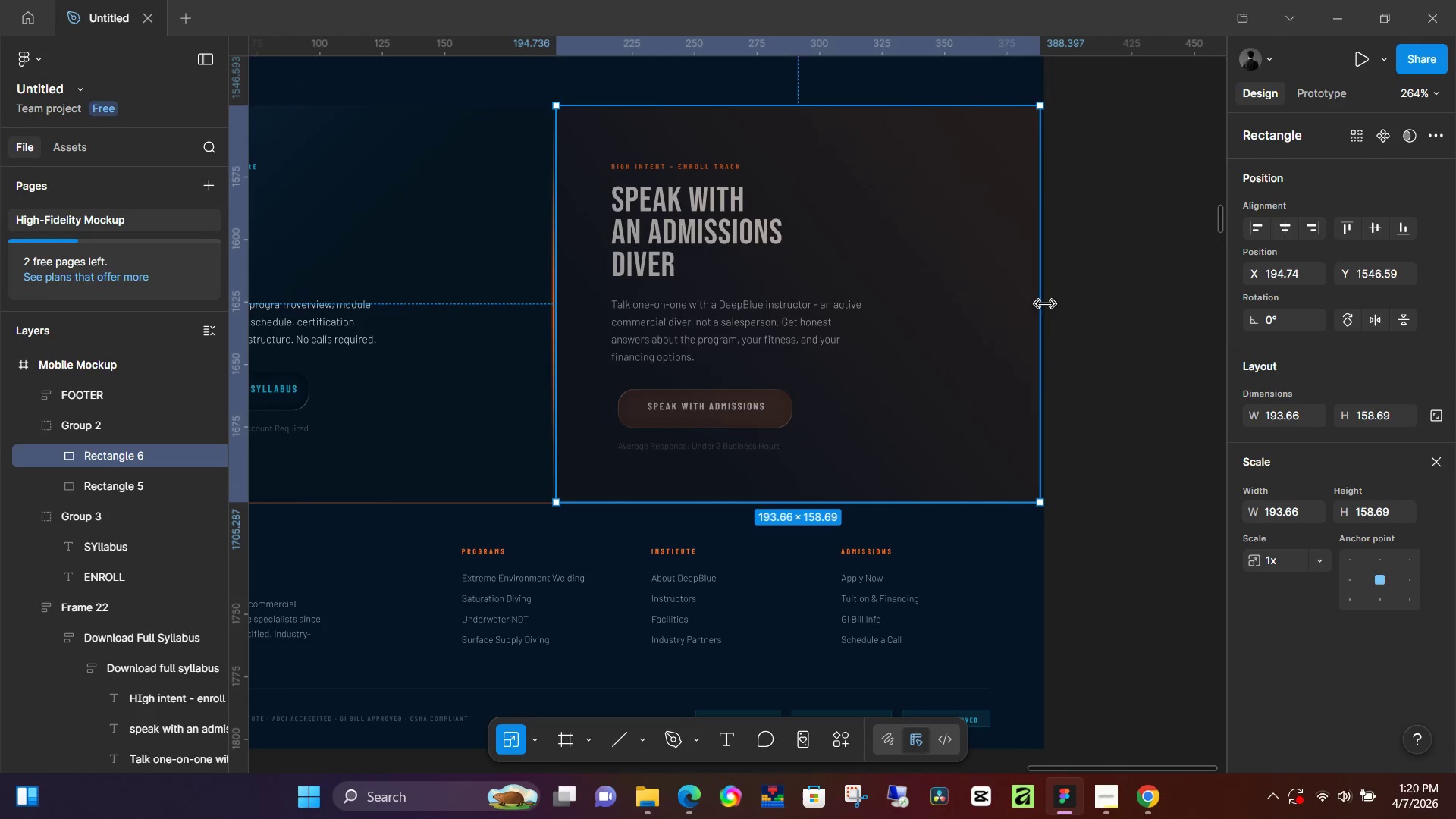 
left_click_drag(start_coordinate=[1045, 304], to_coordinate=[1058, 309])
 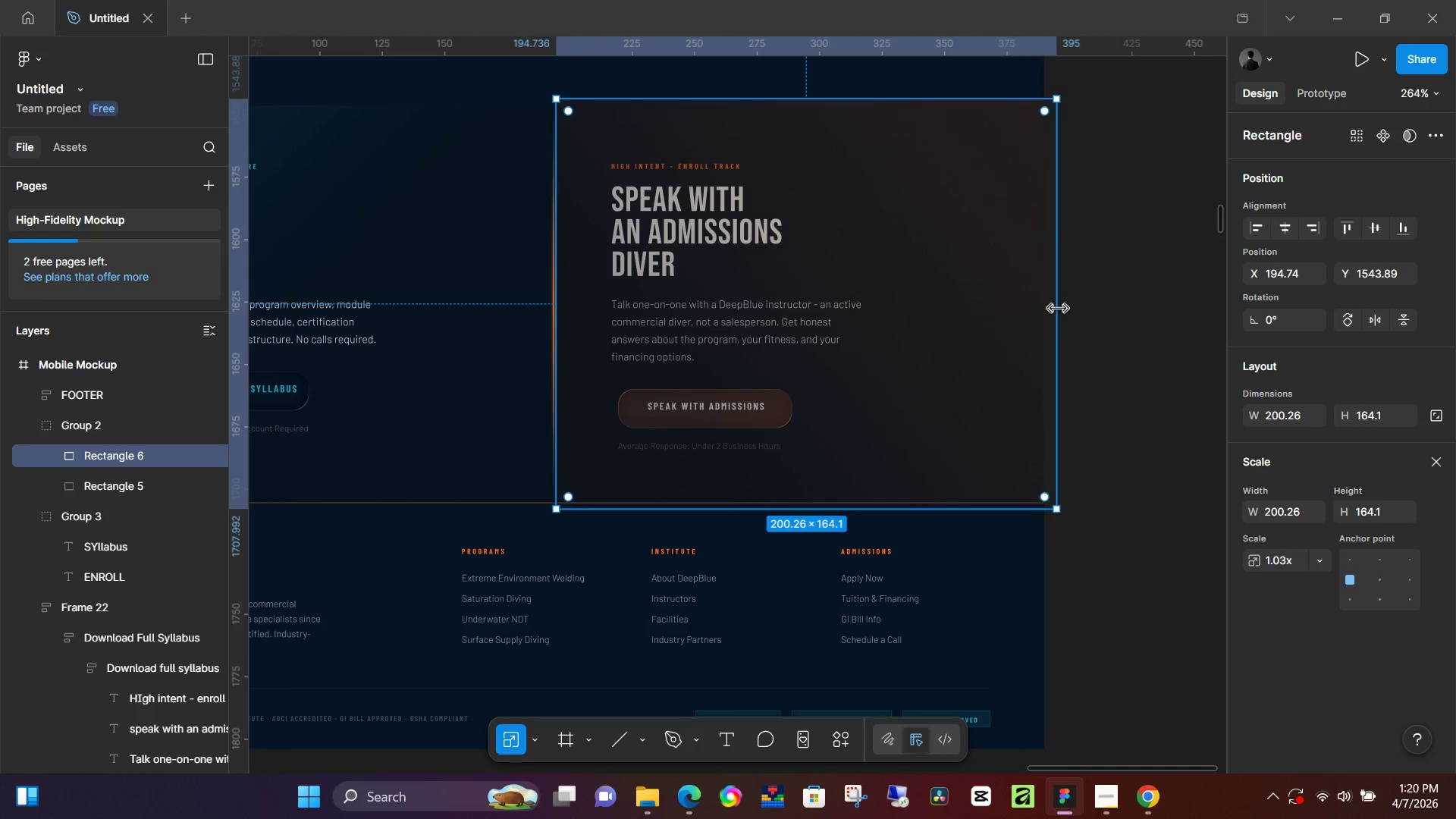 
key(Control+Z)
 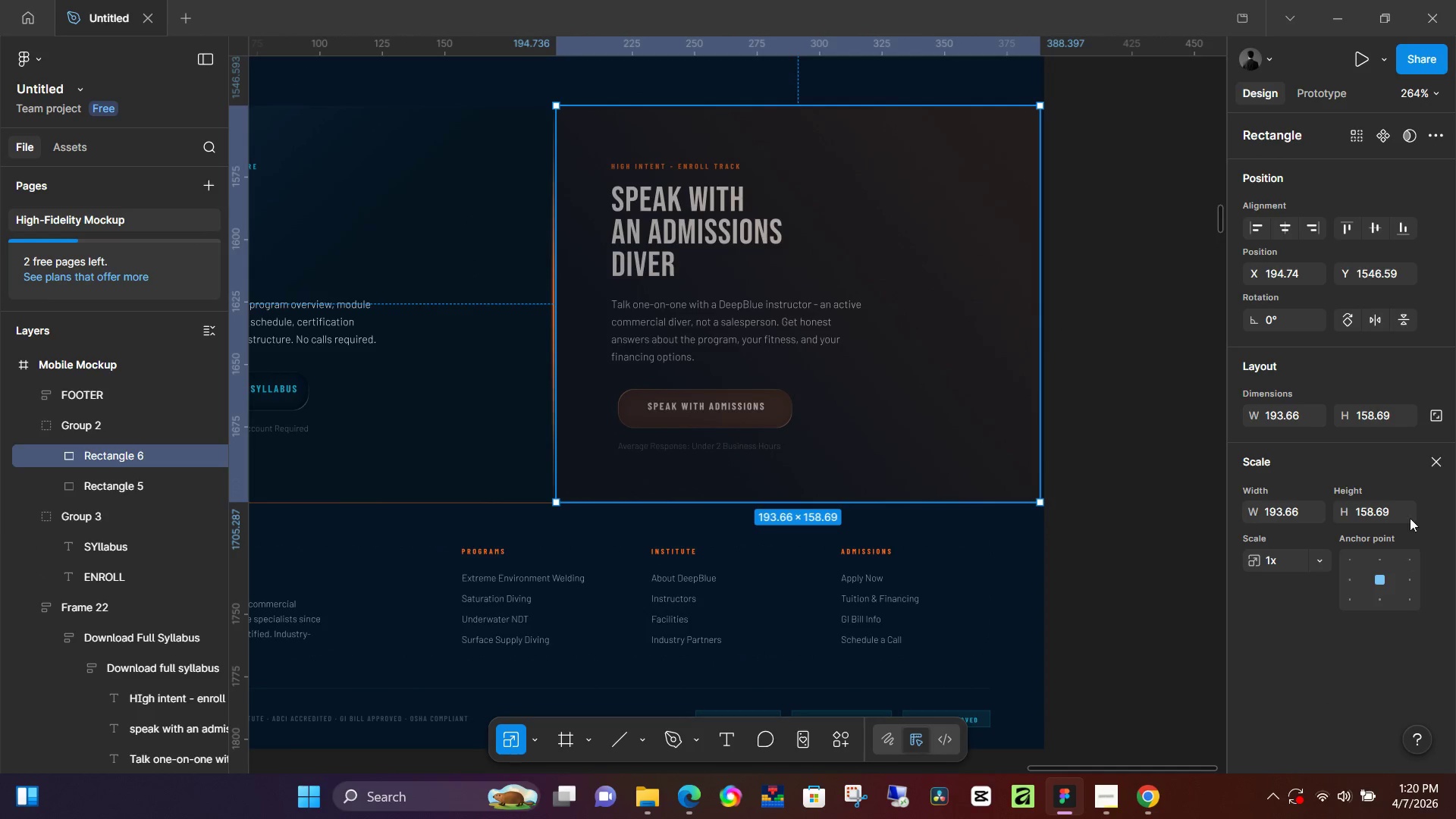 
left_click([1439, 460])
 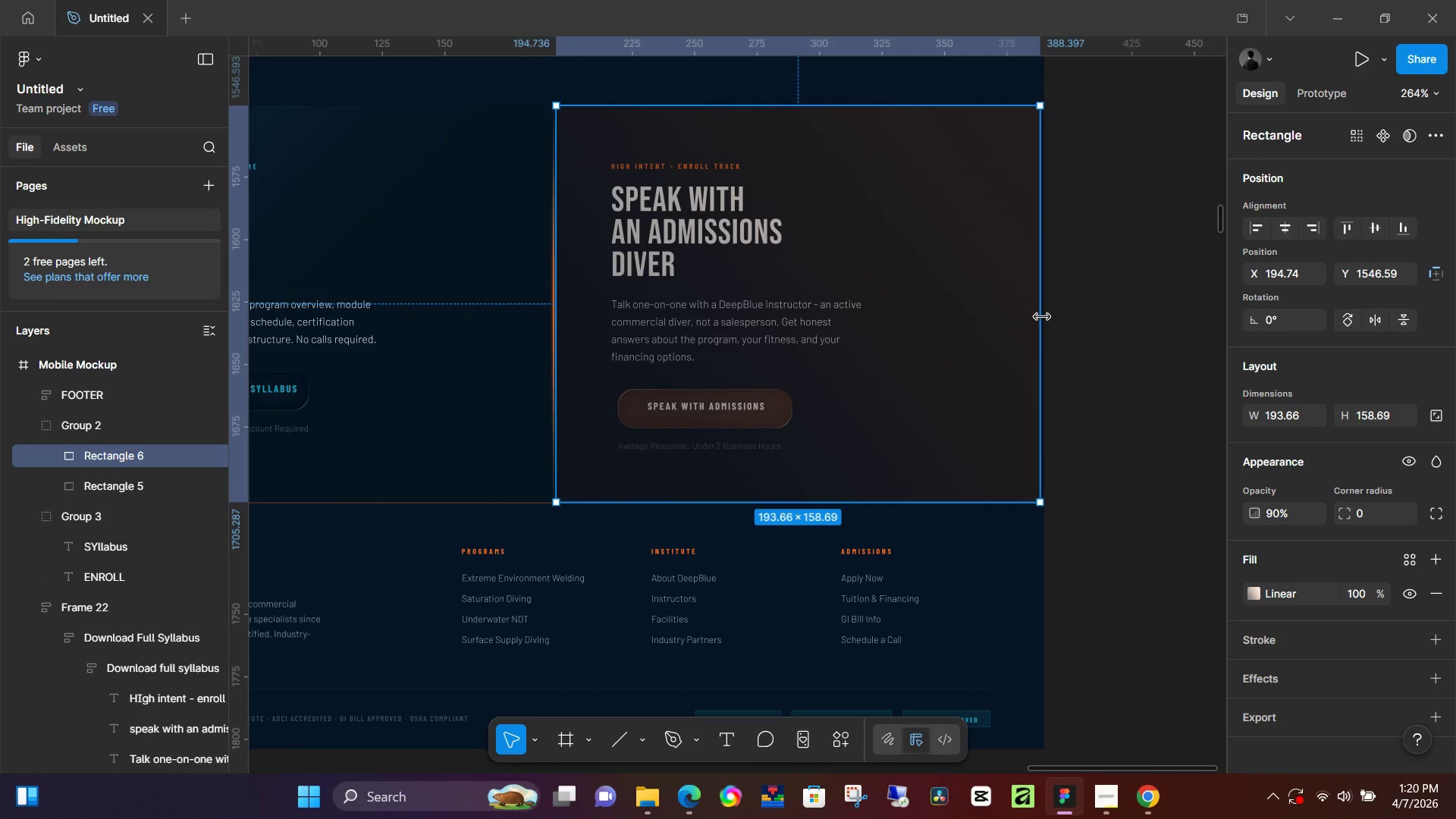 
left_click_drag(start_coordinate=[1042, 317], to_coordinate=[1053, 317])
 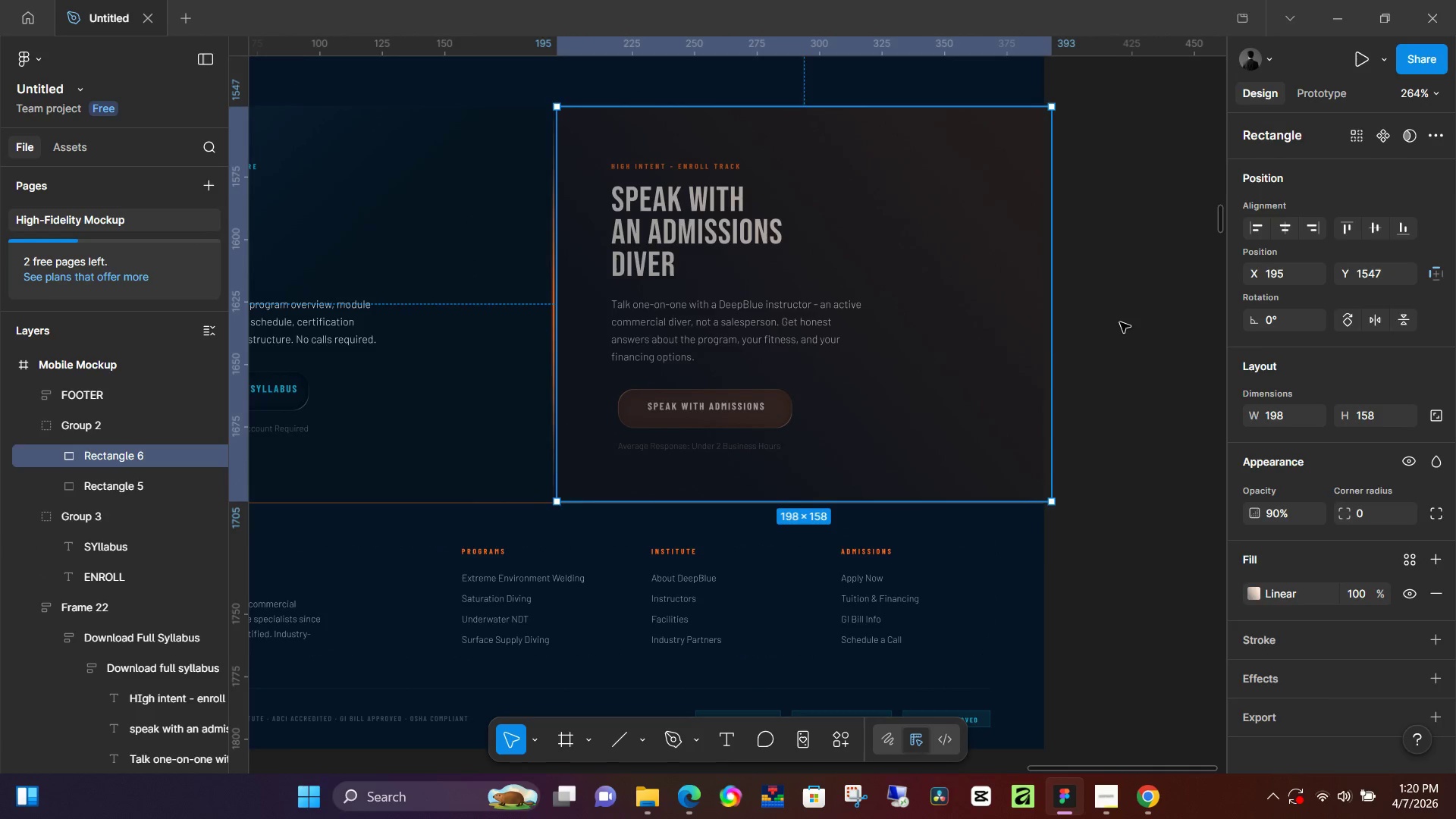 
left_click([1120, 322])
 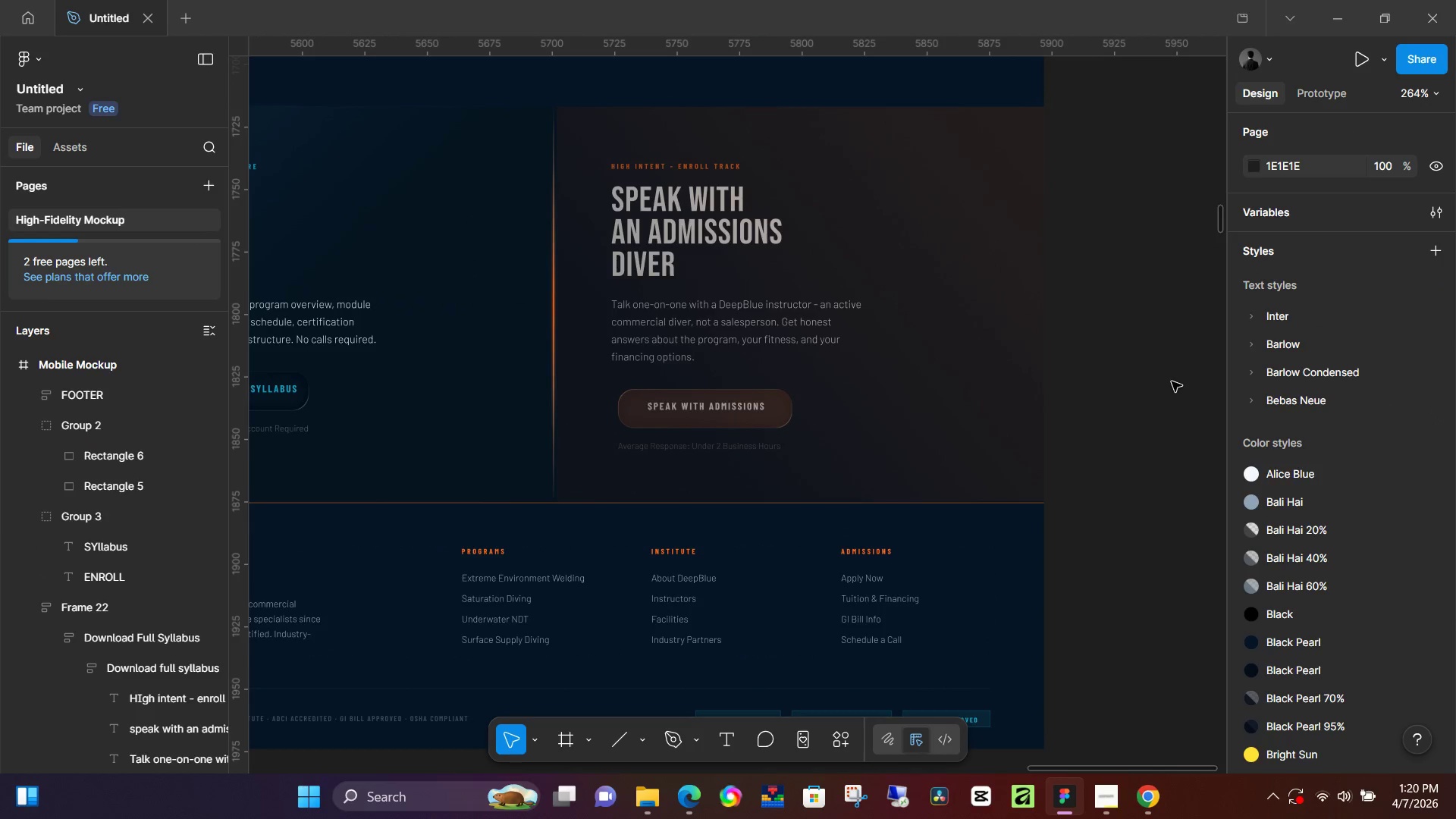 
scroll: coordinate [1094, 441], scroll_direction: up, amount: 12.0
 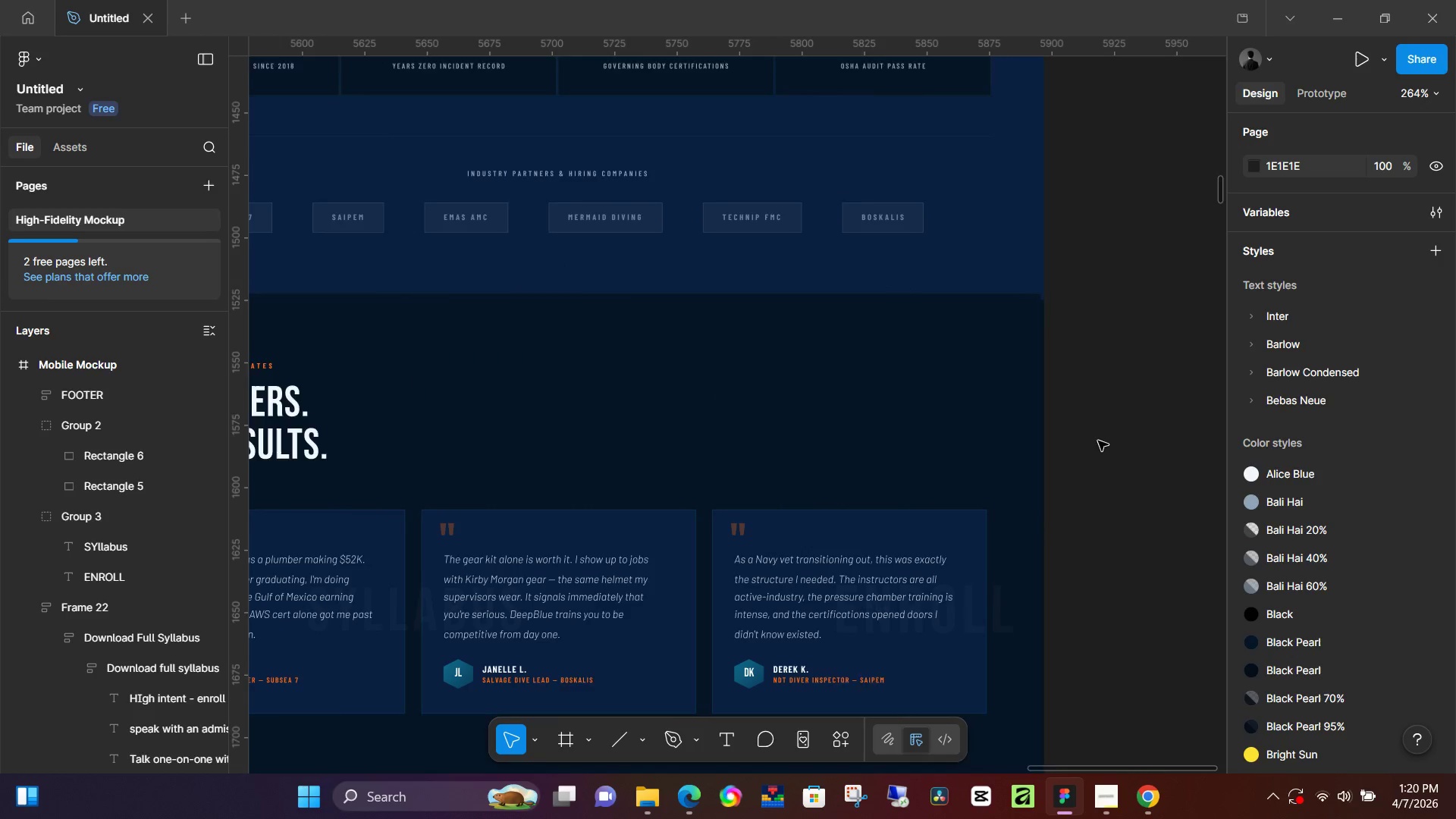 
key(Control+ControlLeft)
 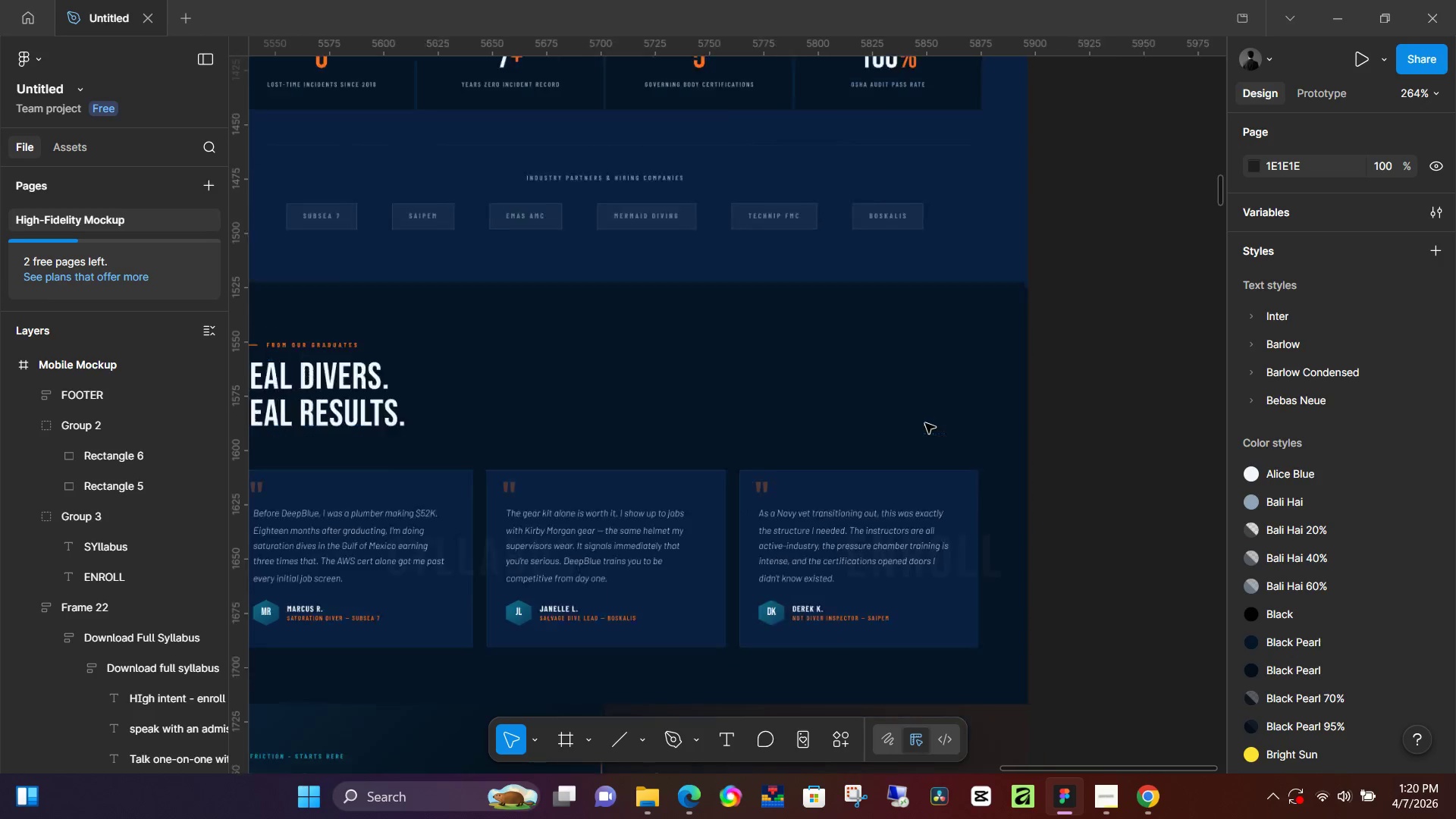 
scroll: coordinate [925, 423], scroll_direction: down, amount: 5.0
 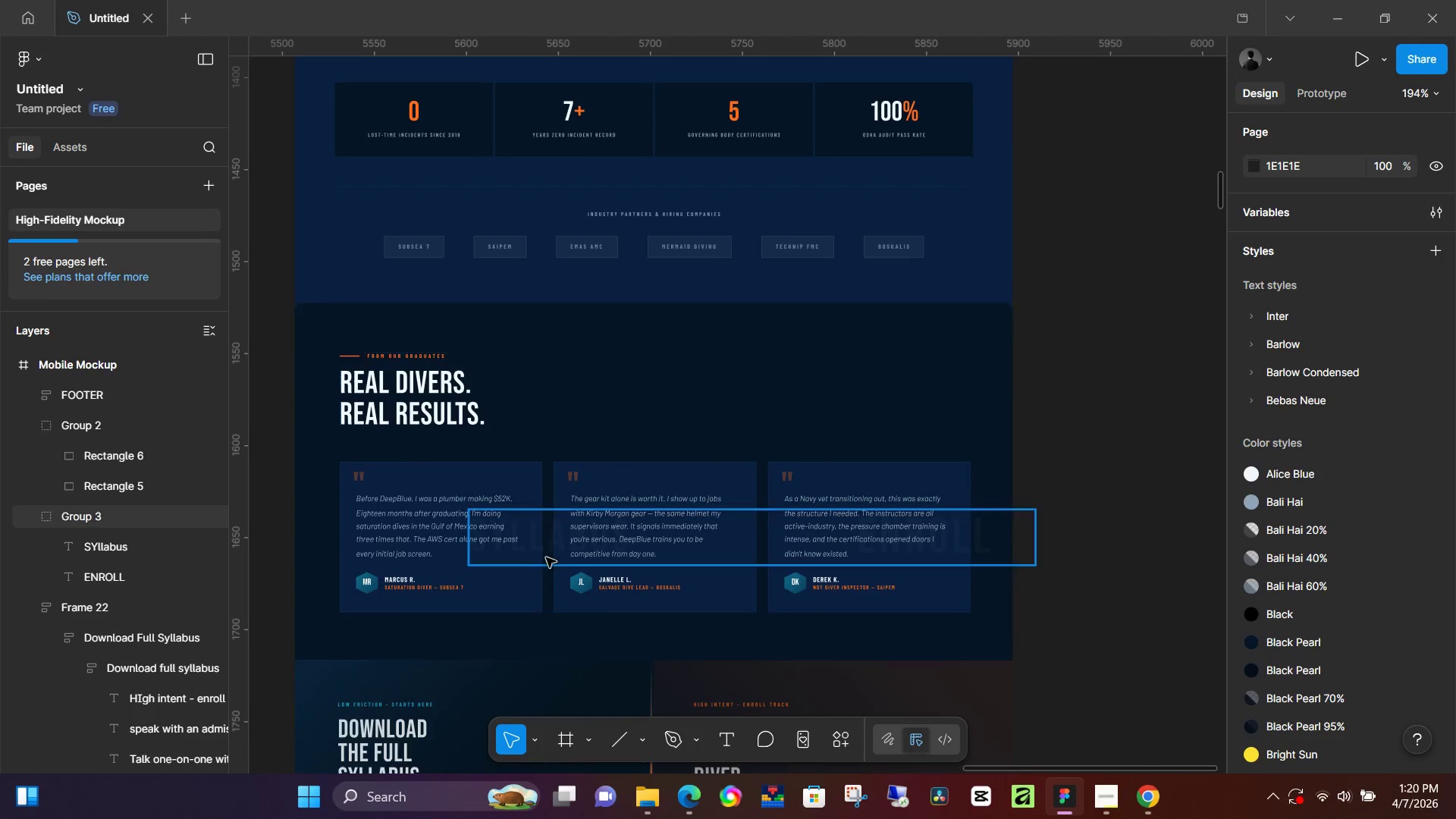 
left_click([550, 552])
 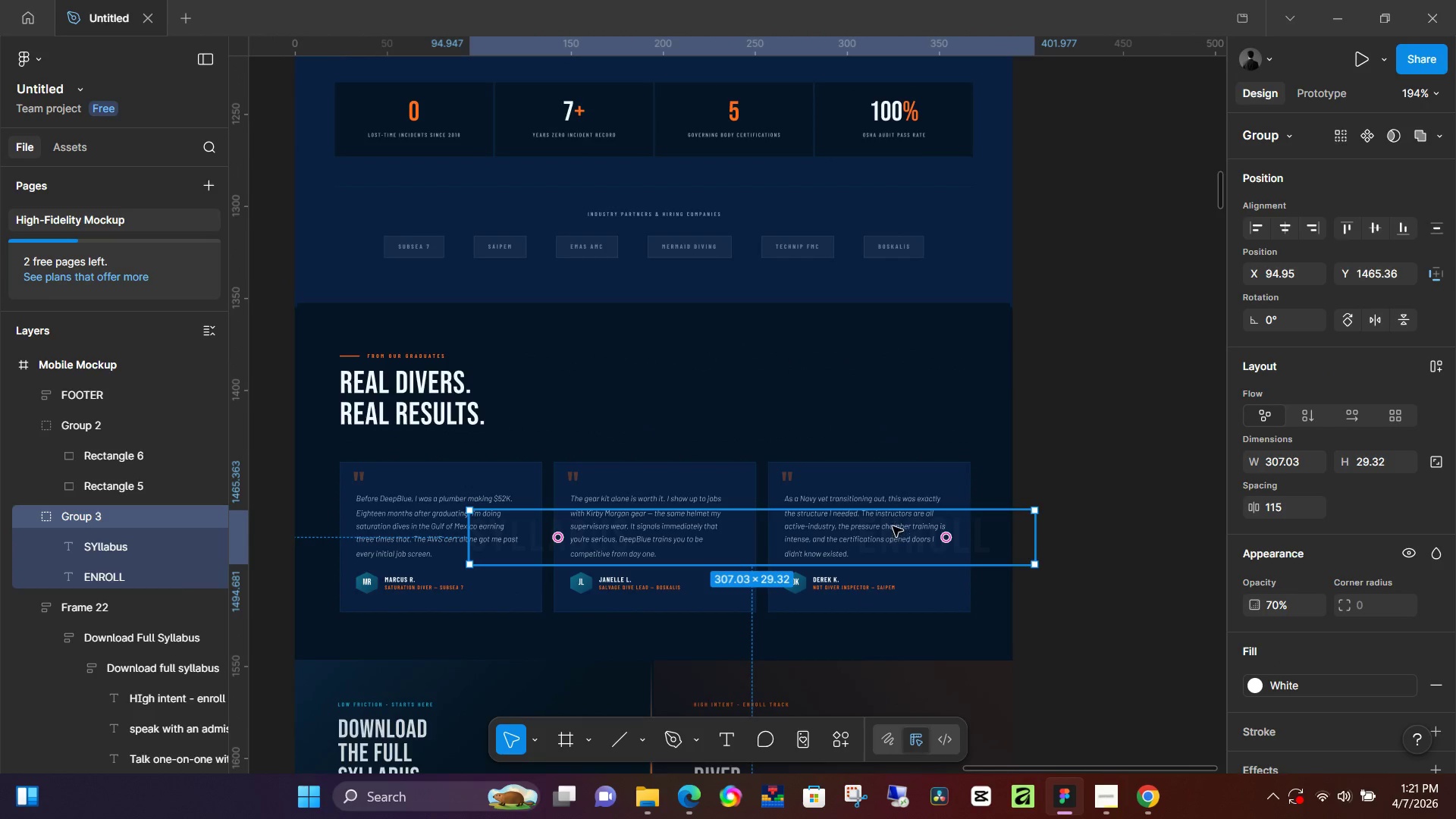 
scroll: coordinate [894, 537], scroll_direction: down, amount: 4.0
 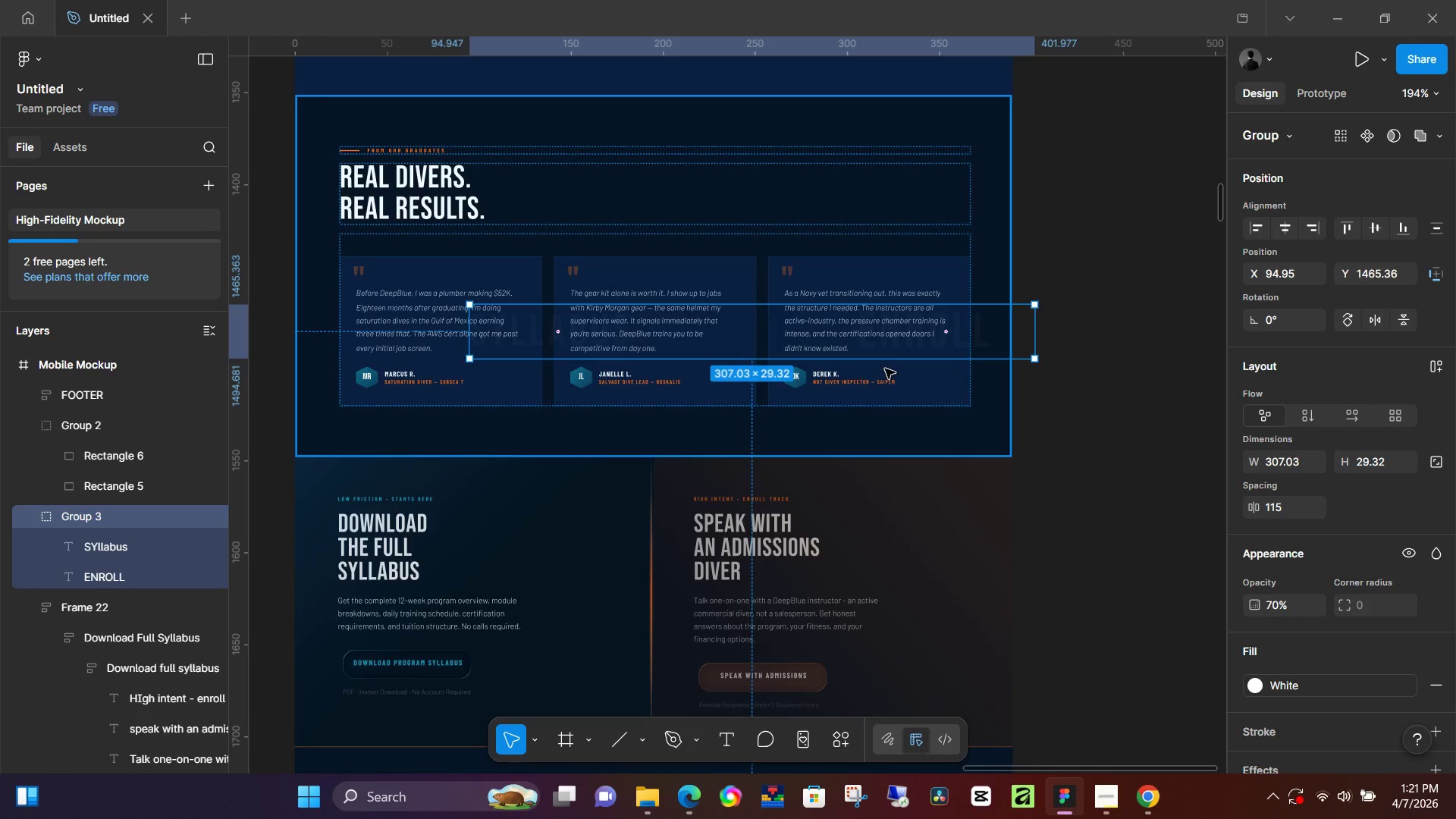 
left_click_drag(start_coordinate=[886, 342], to_coordinate=[885, 521])
 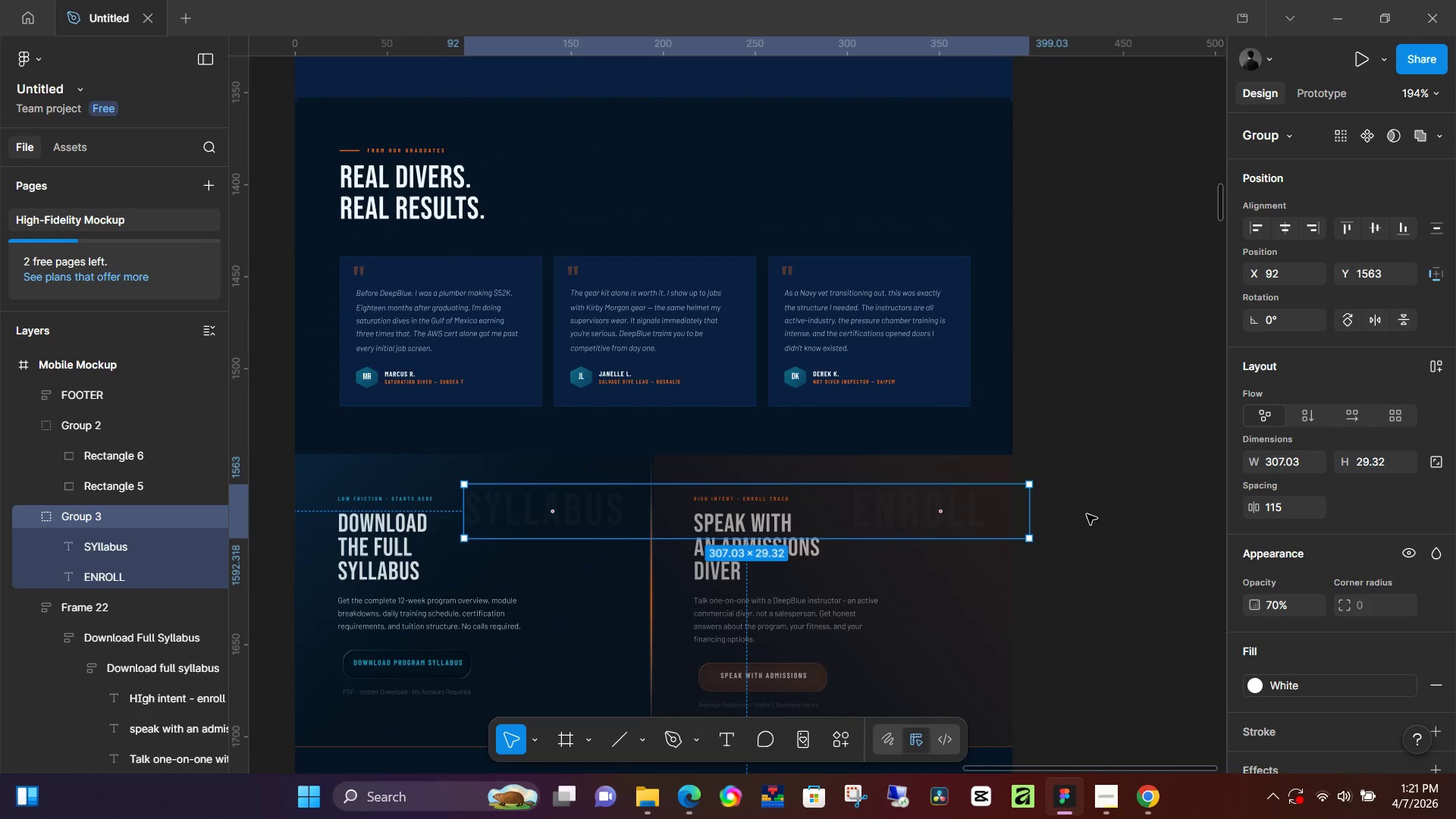 
left_click([1092, 513])
 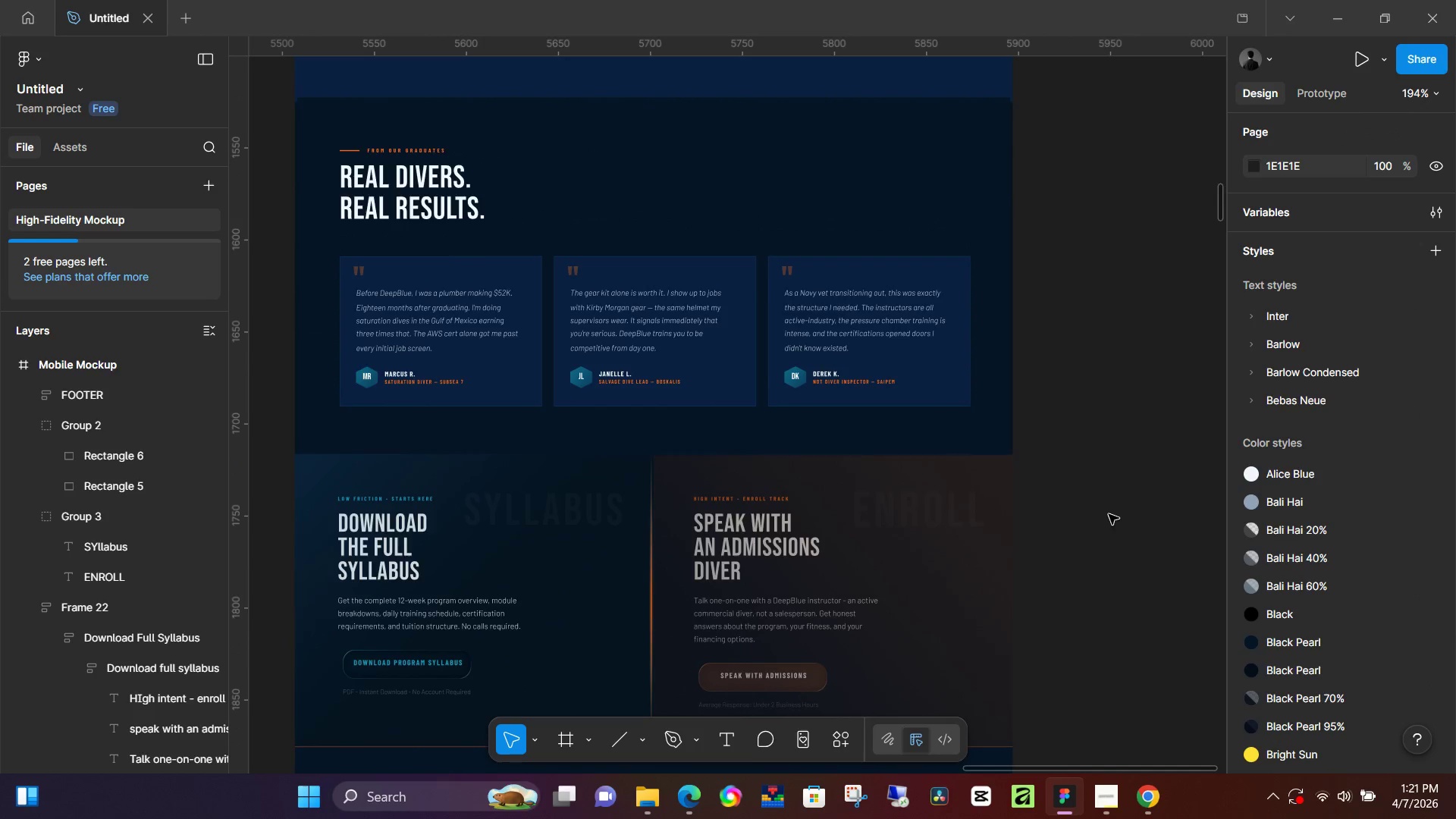 
scroll: coordinate [908, 512], scroll_direction: down, amount: 8.0
 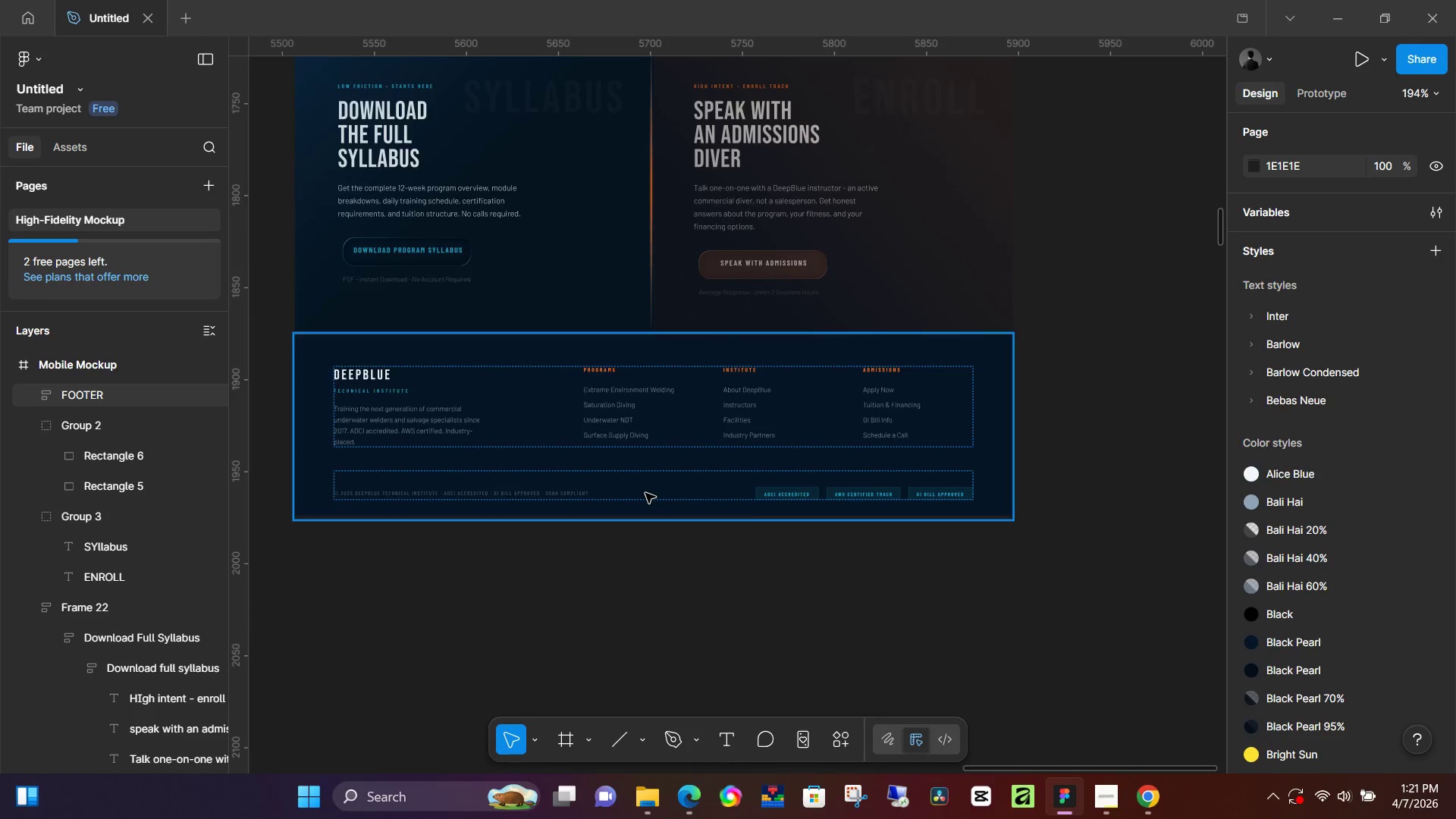 
scroll: coordinate [682, 476], scroll_direction: up, amount: 31.0
 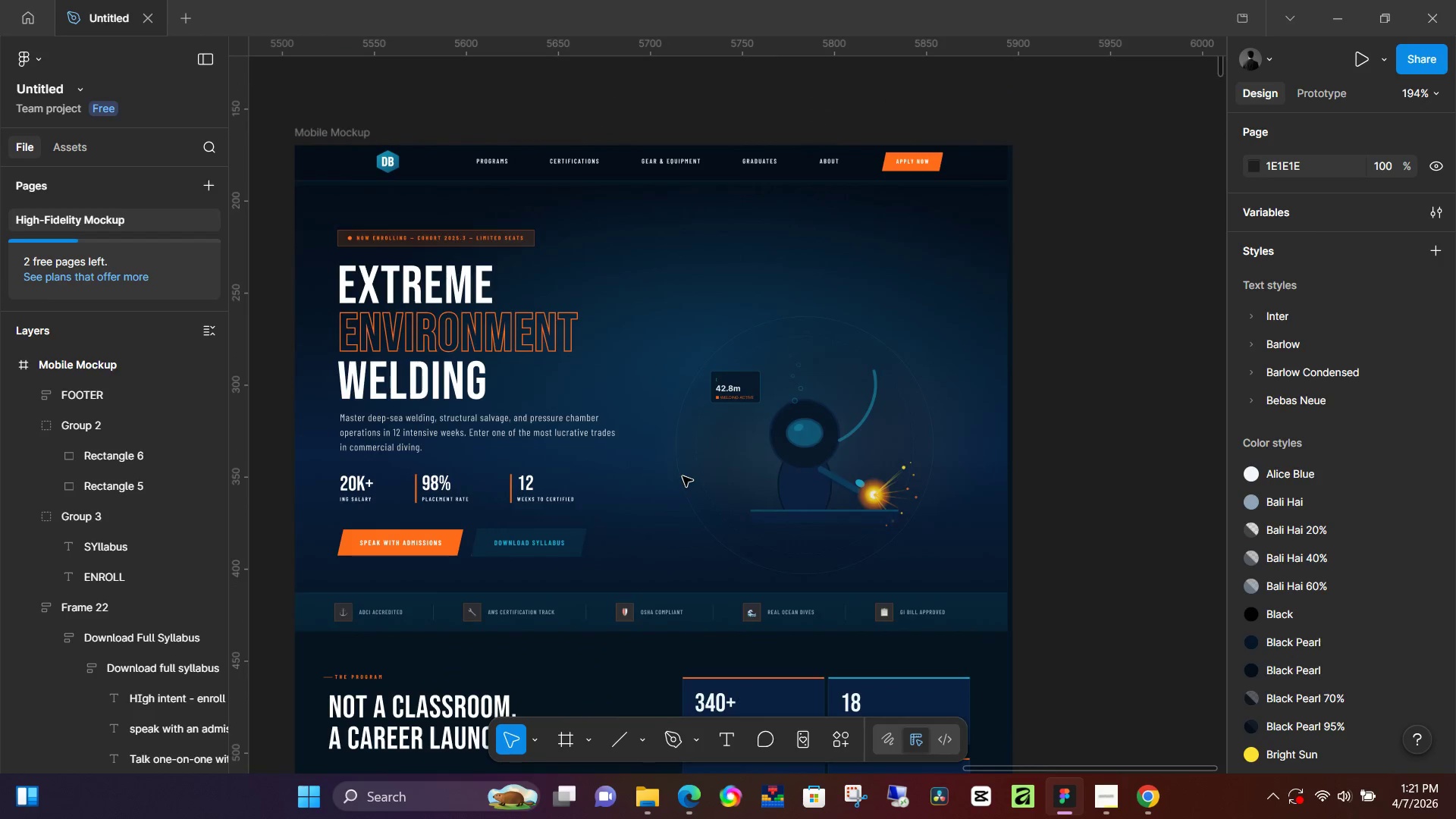 
left_click([1103, 441])
 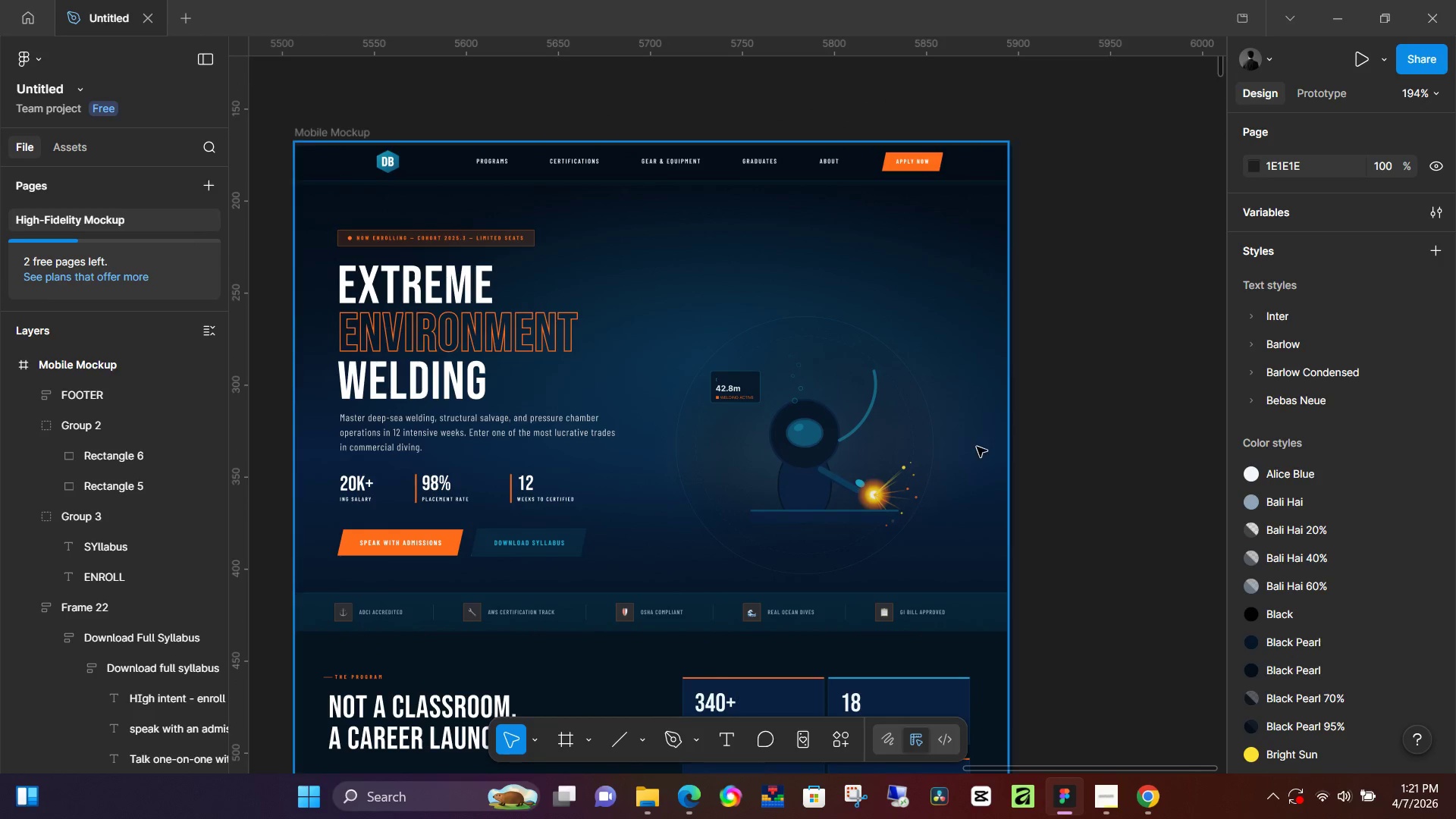 
left_click([977, 447])
 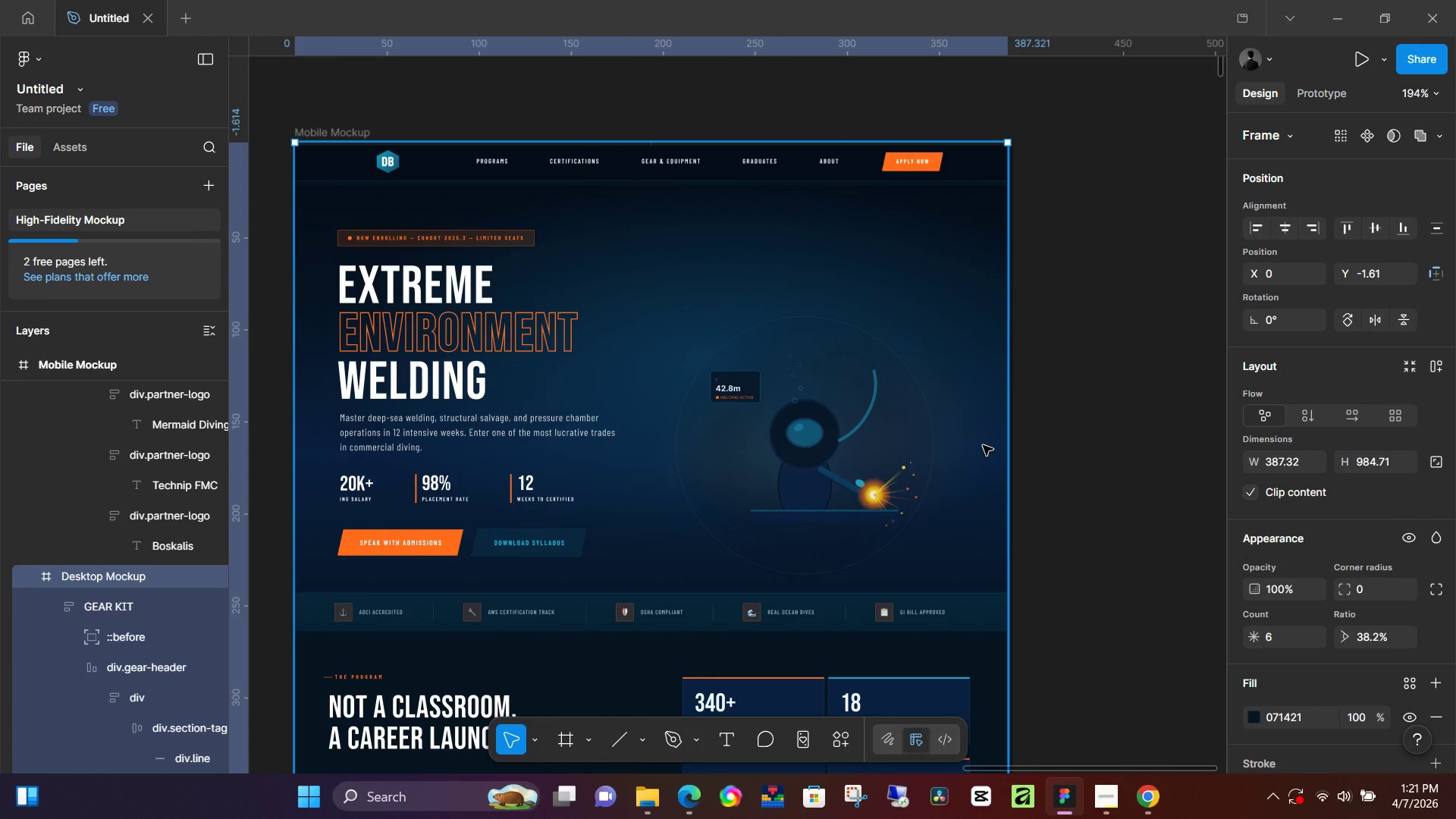 
double_click([983, 445])
 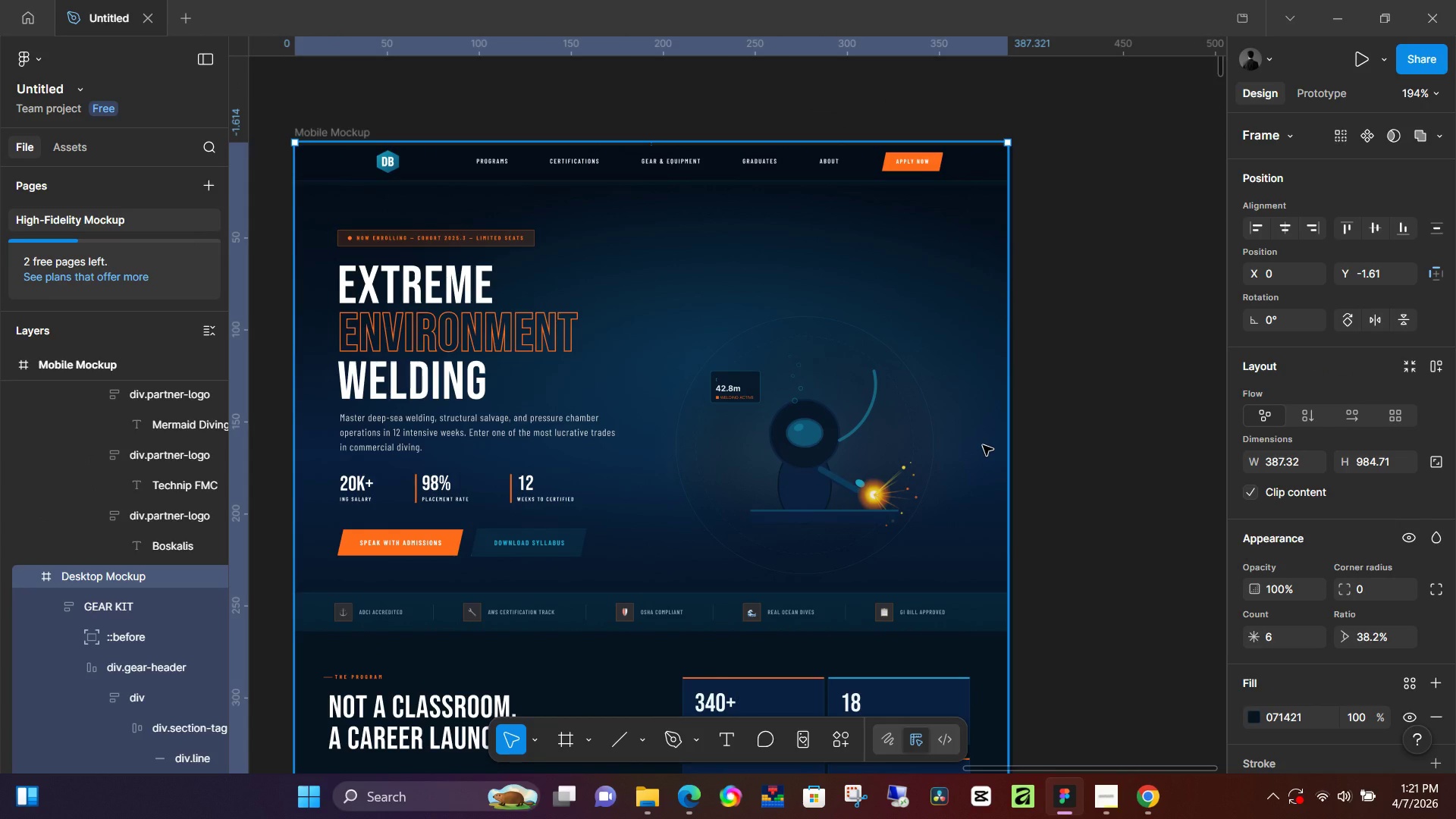 
triple_click([983, 445])
 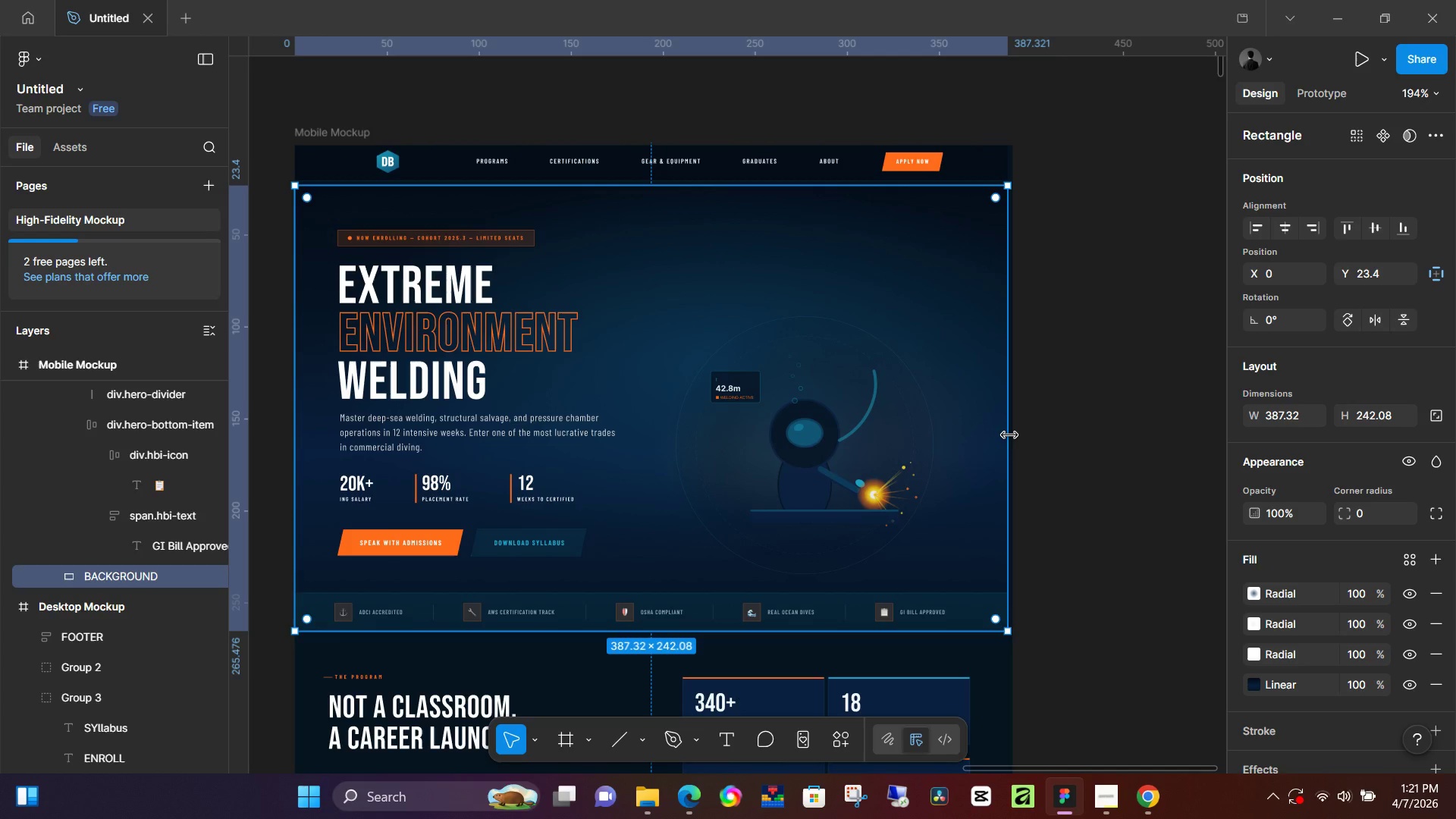 
left_click_drag(start_coordinate=[1009, 435], to_coordinate=[1018, 436])
 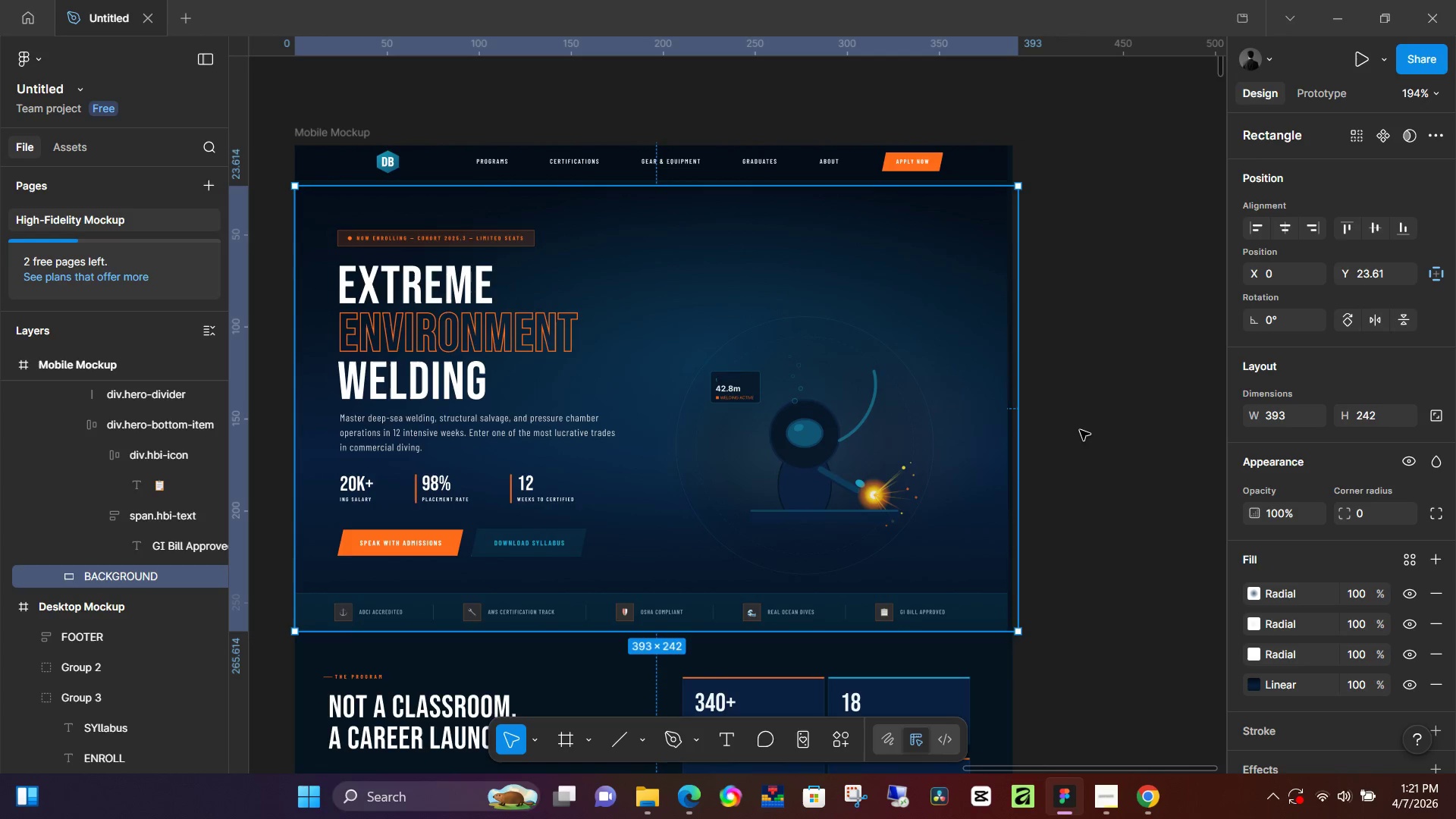 
key(Control+Z)
 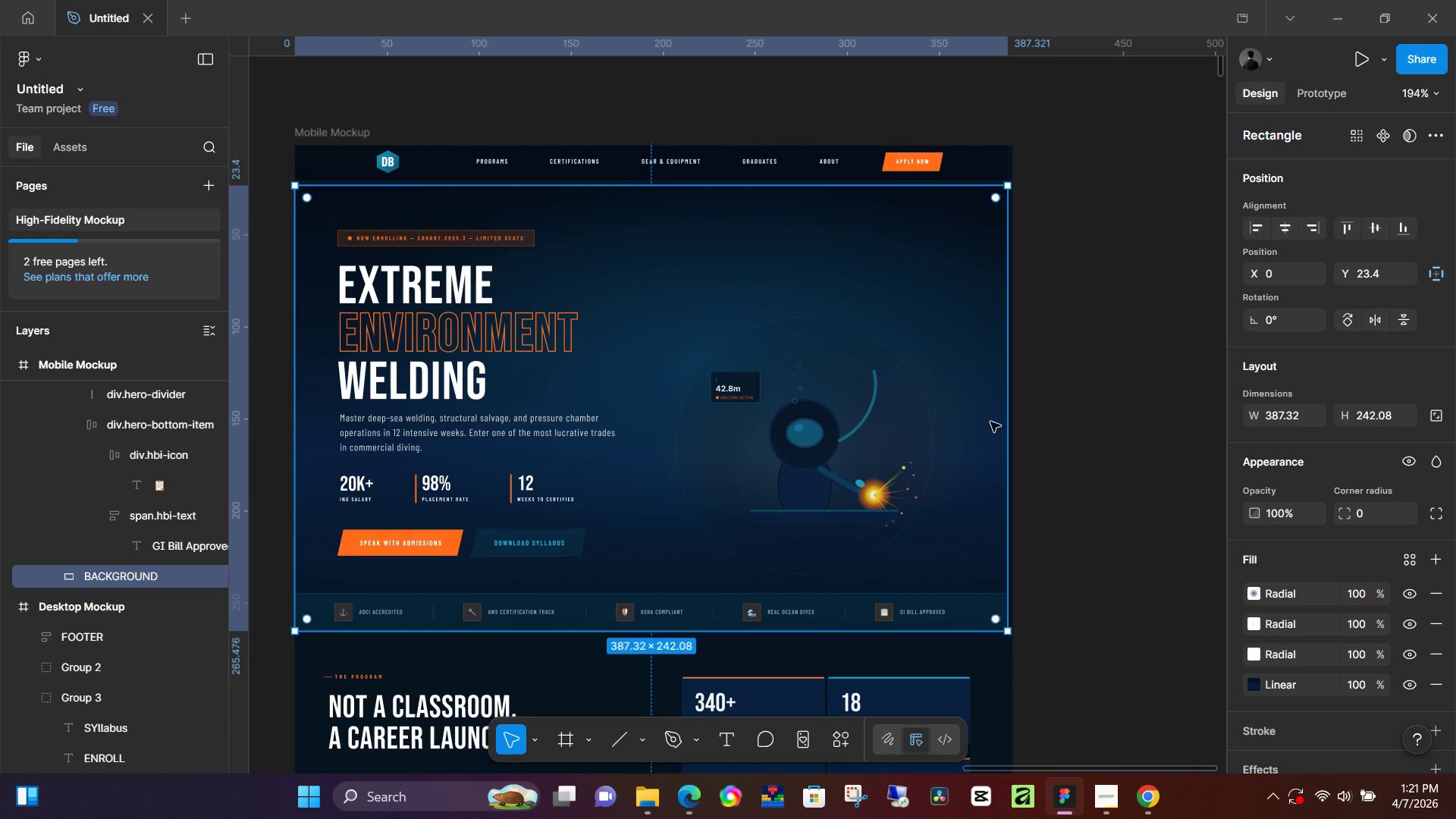 
double_click([990, 422])
 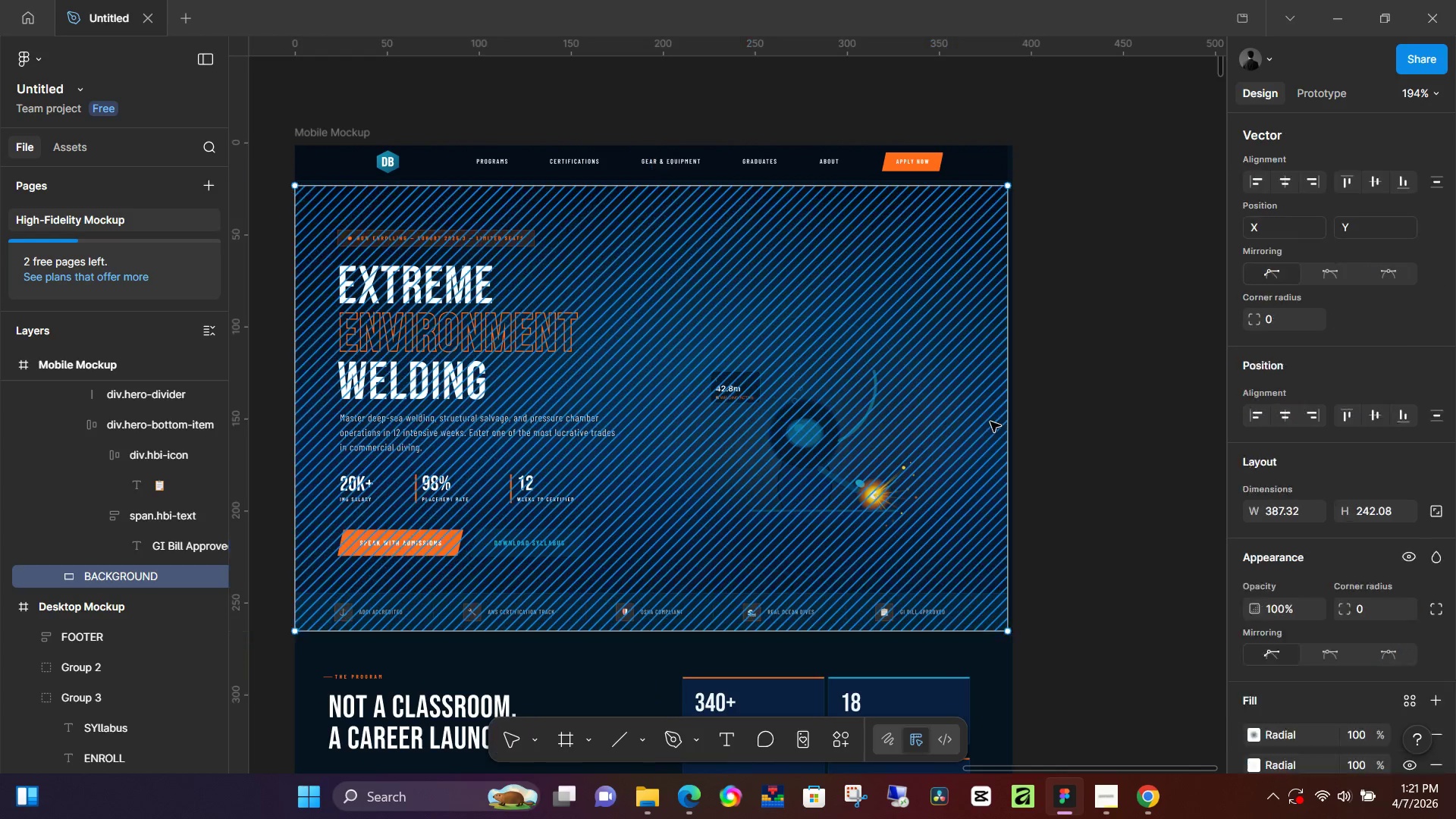 
triple_click([990, 422])
 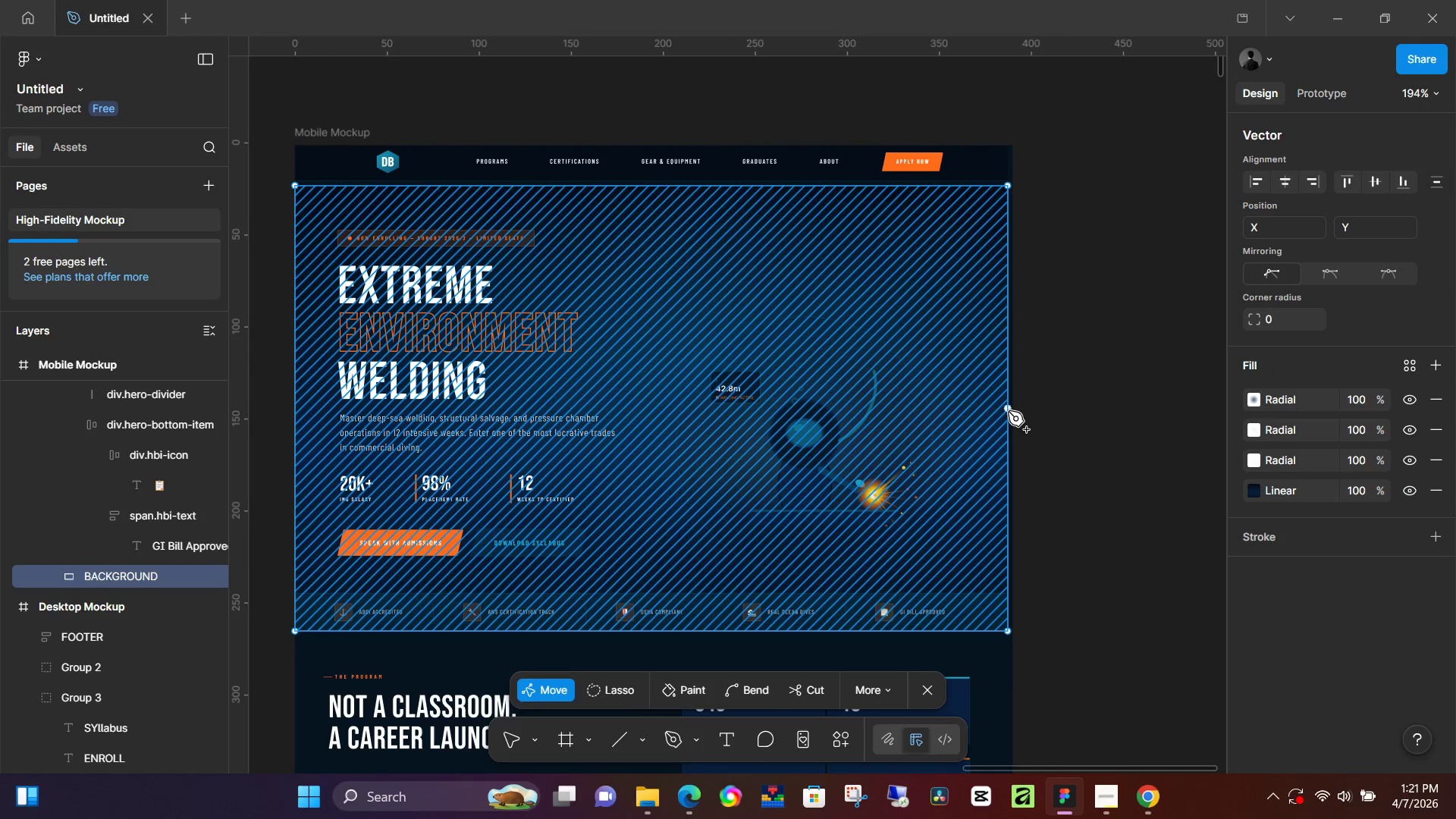 
left_click_drag(start_coordinate=[1008, 411], to_coordinate=[1022, 411])
 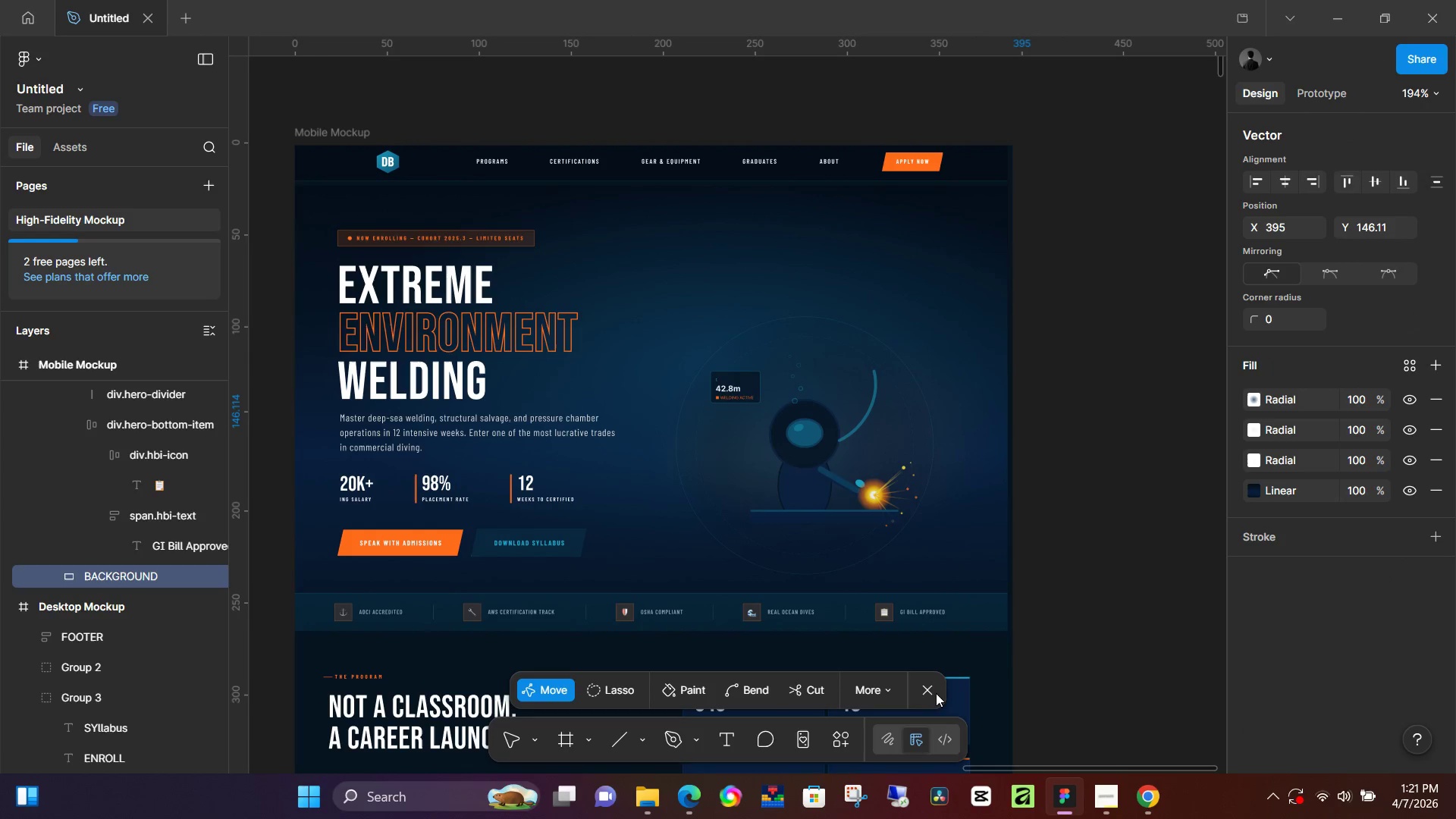 
left_click([932, 692])
 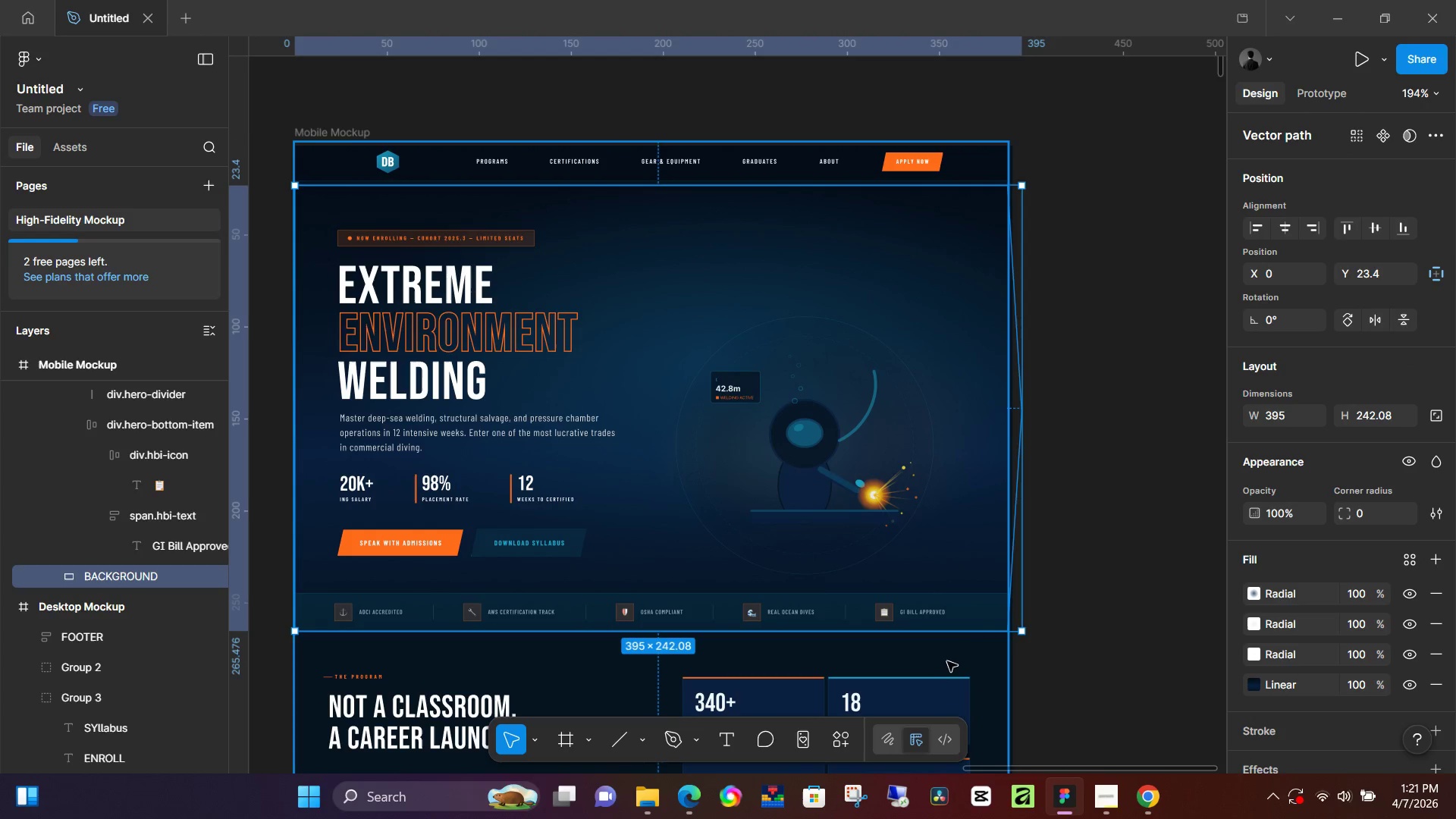 
key(Control+Z)
 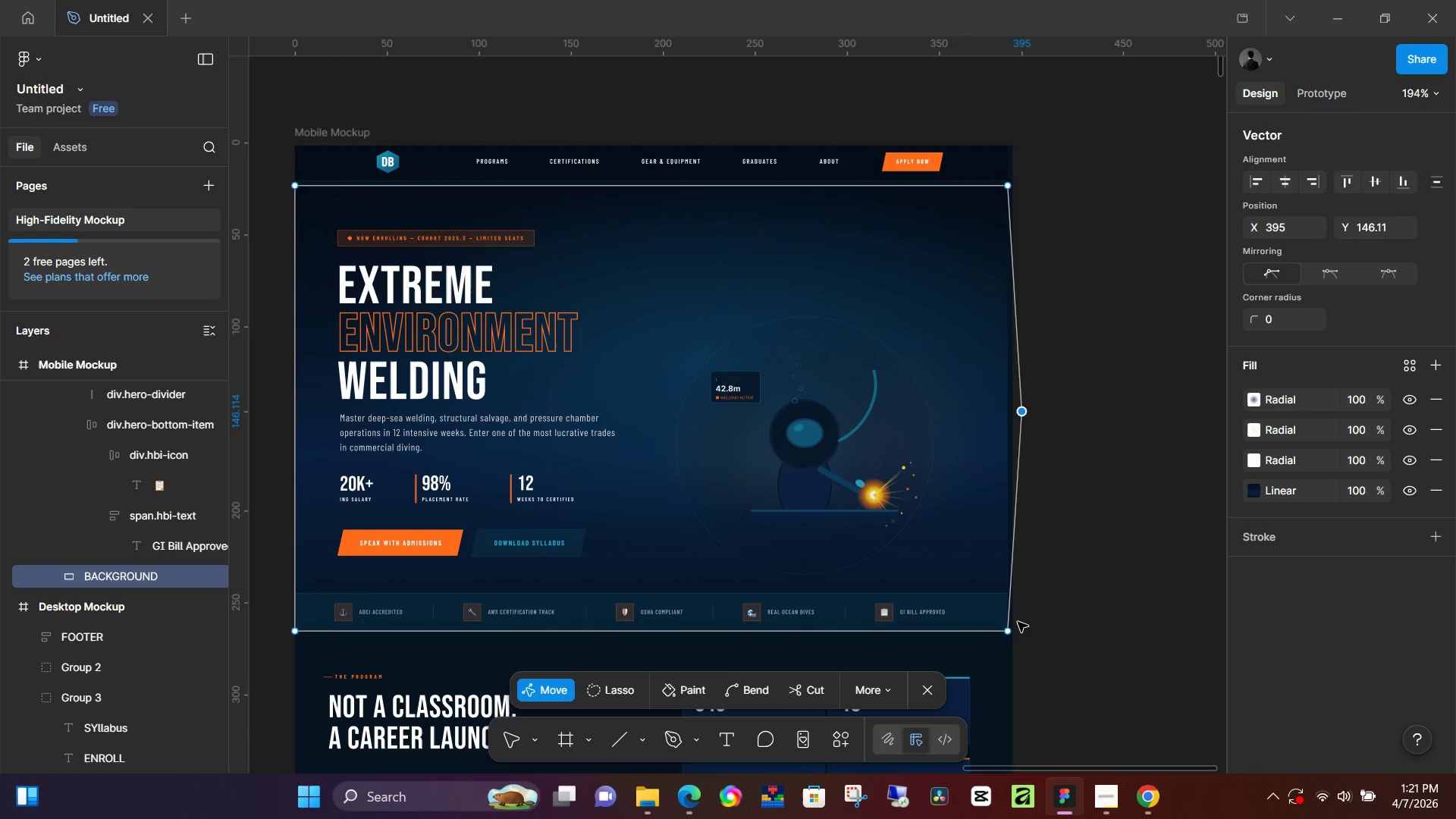 
key(Control+Z)
 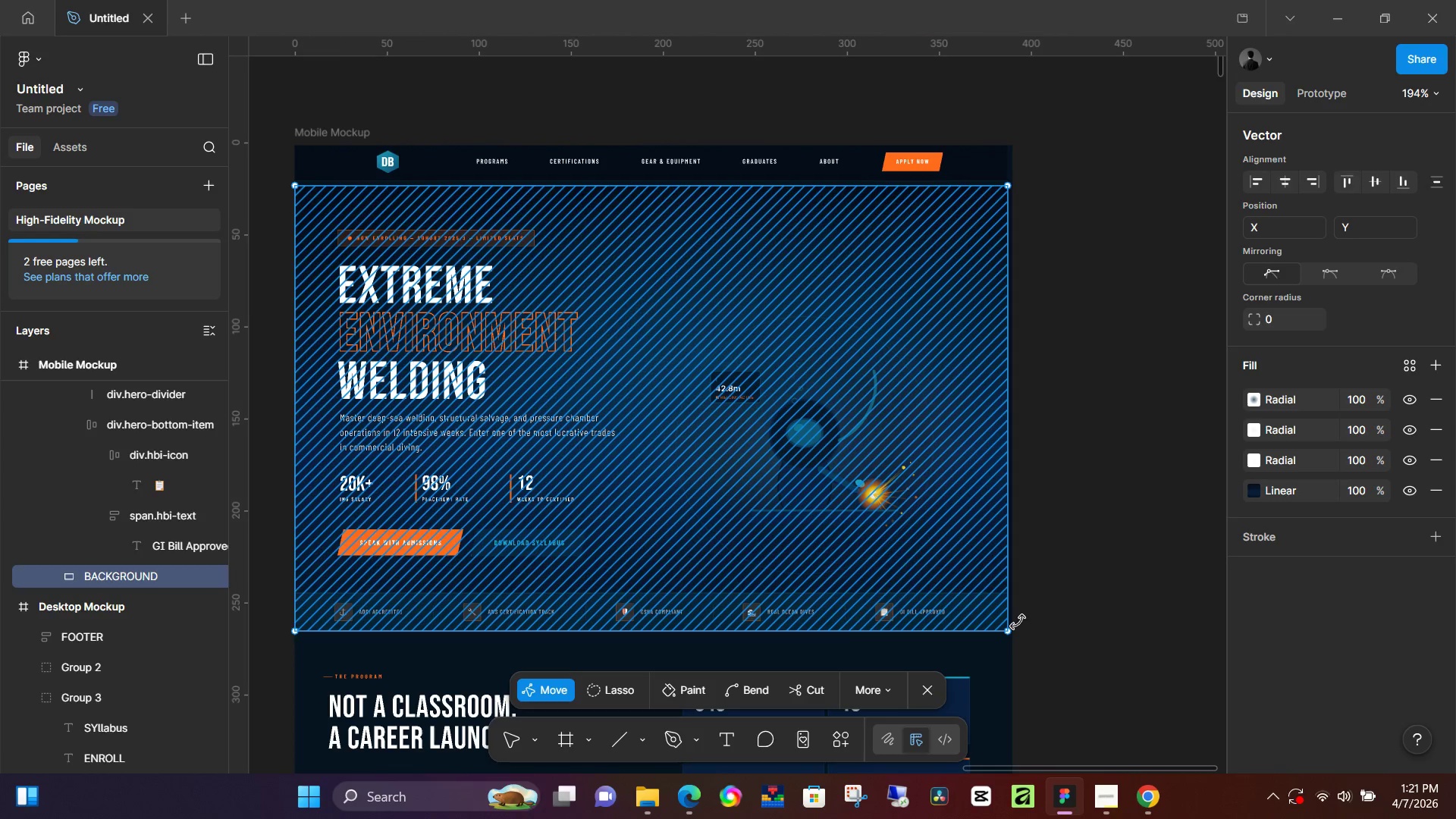 
key(Control+Z)
 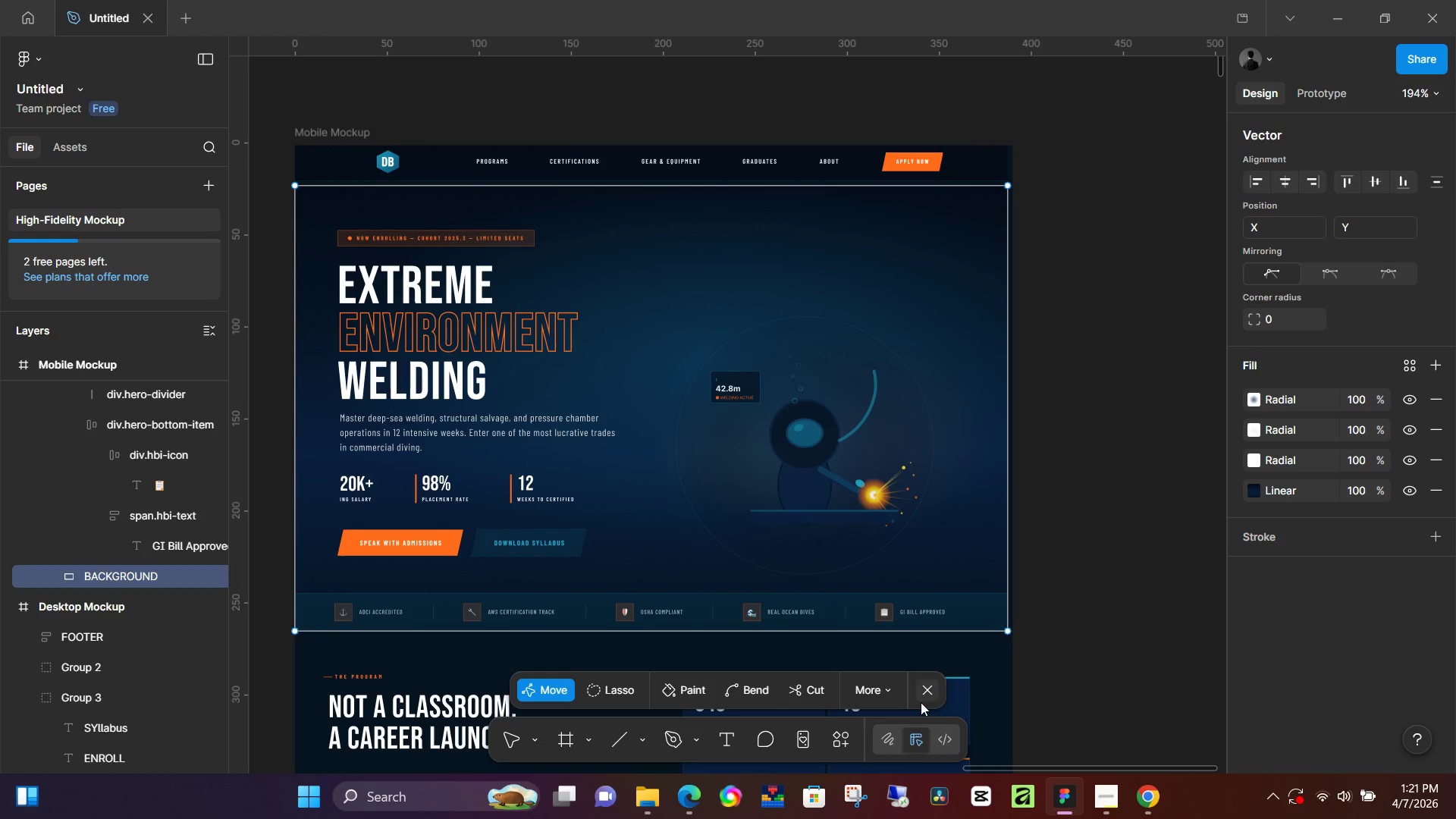 
left_click([927, 687])
 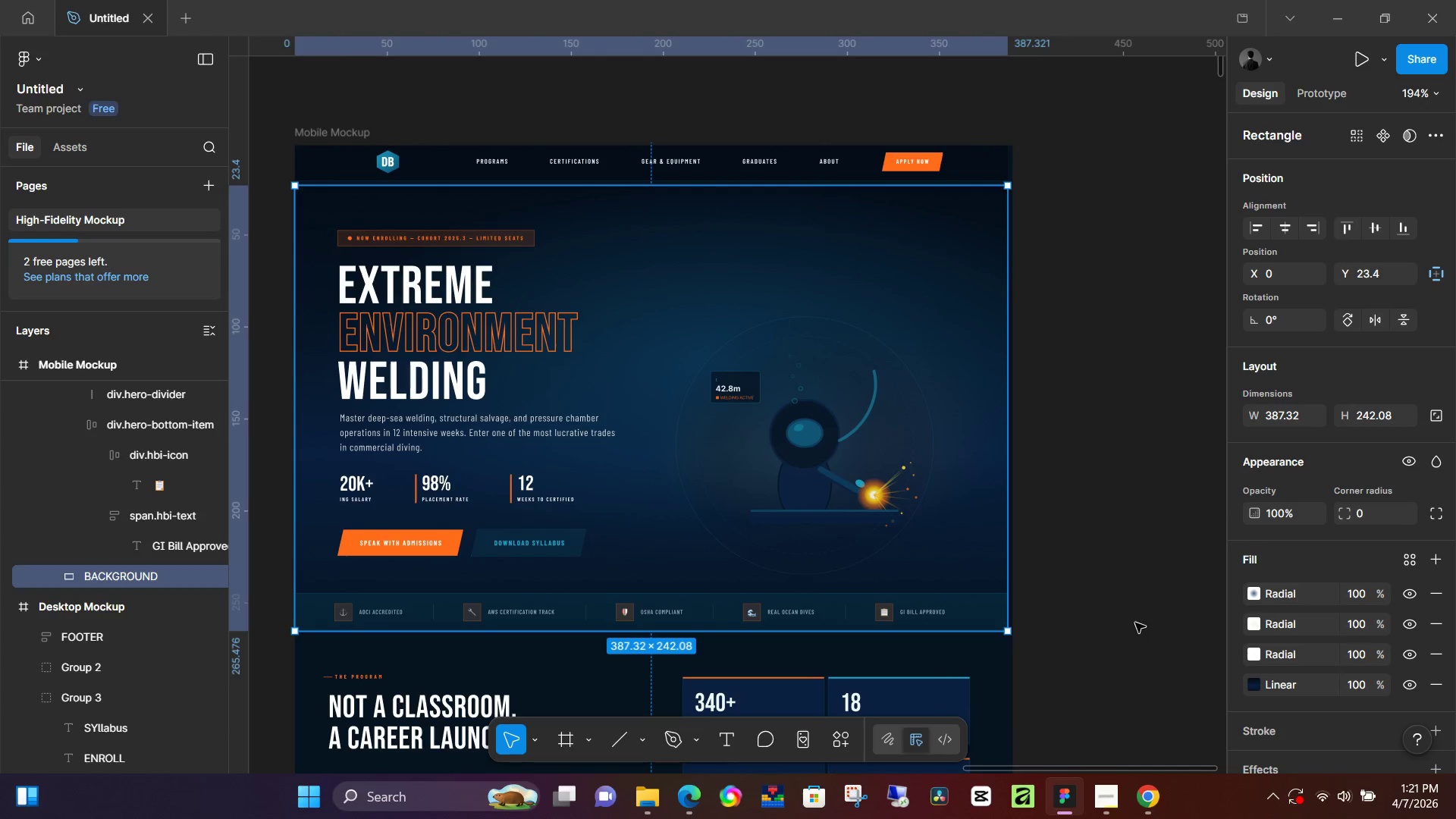 
left_click([1135, 623])
 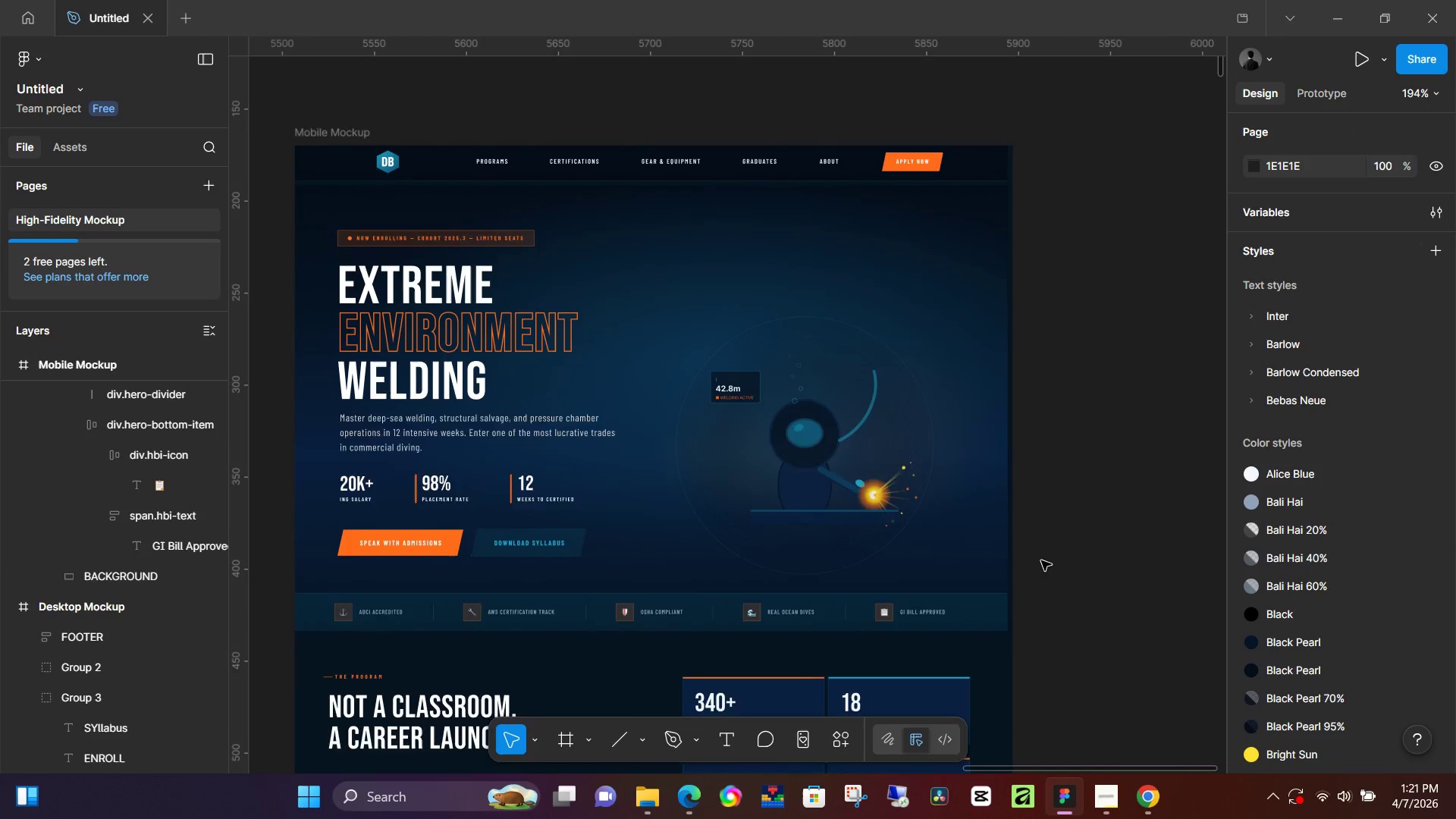 
scroll: coordinate [1040, 553], scroll_direction: down, amount: 5.0
 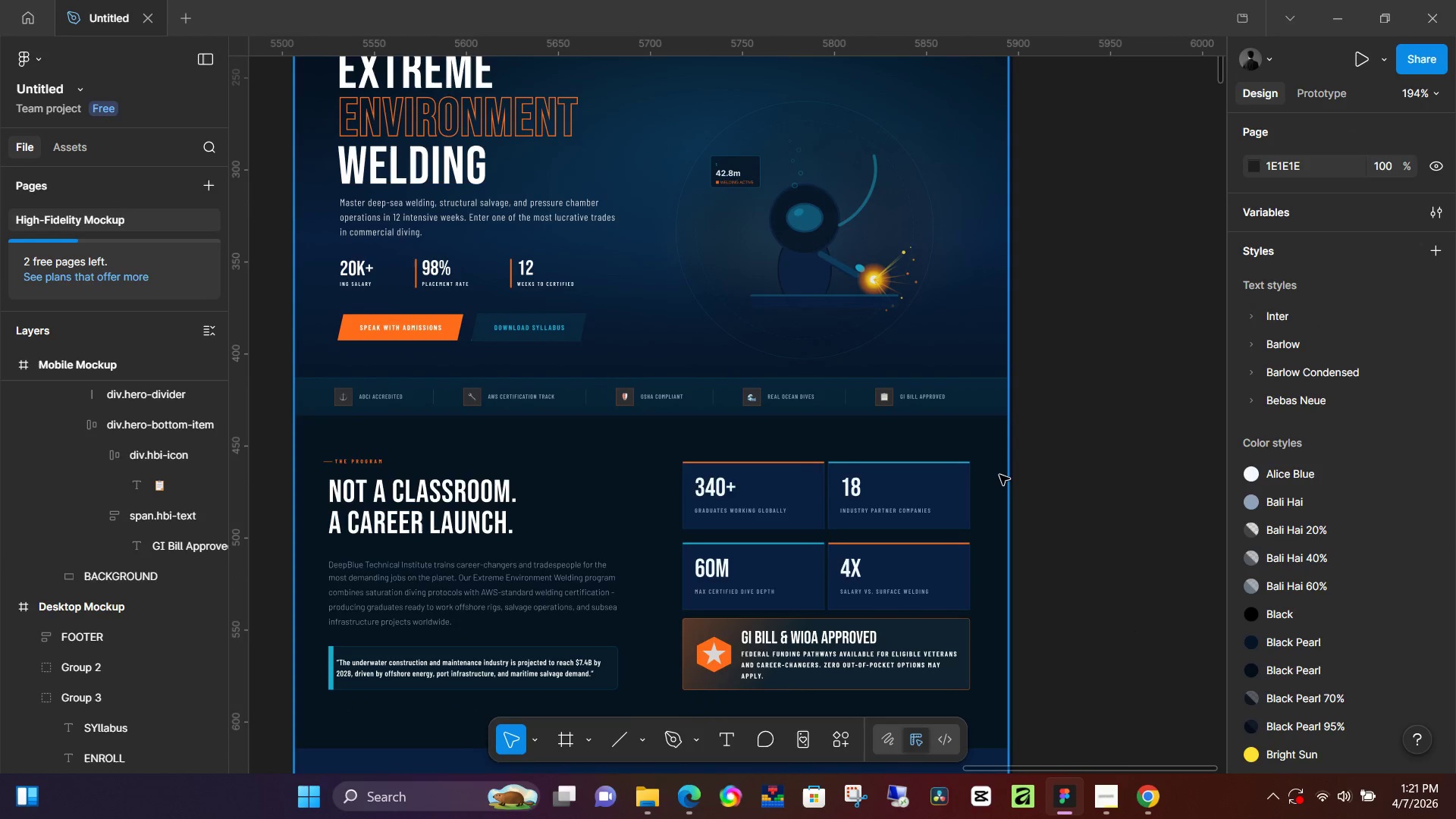 
left_click([999, 475])
 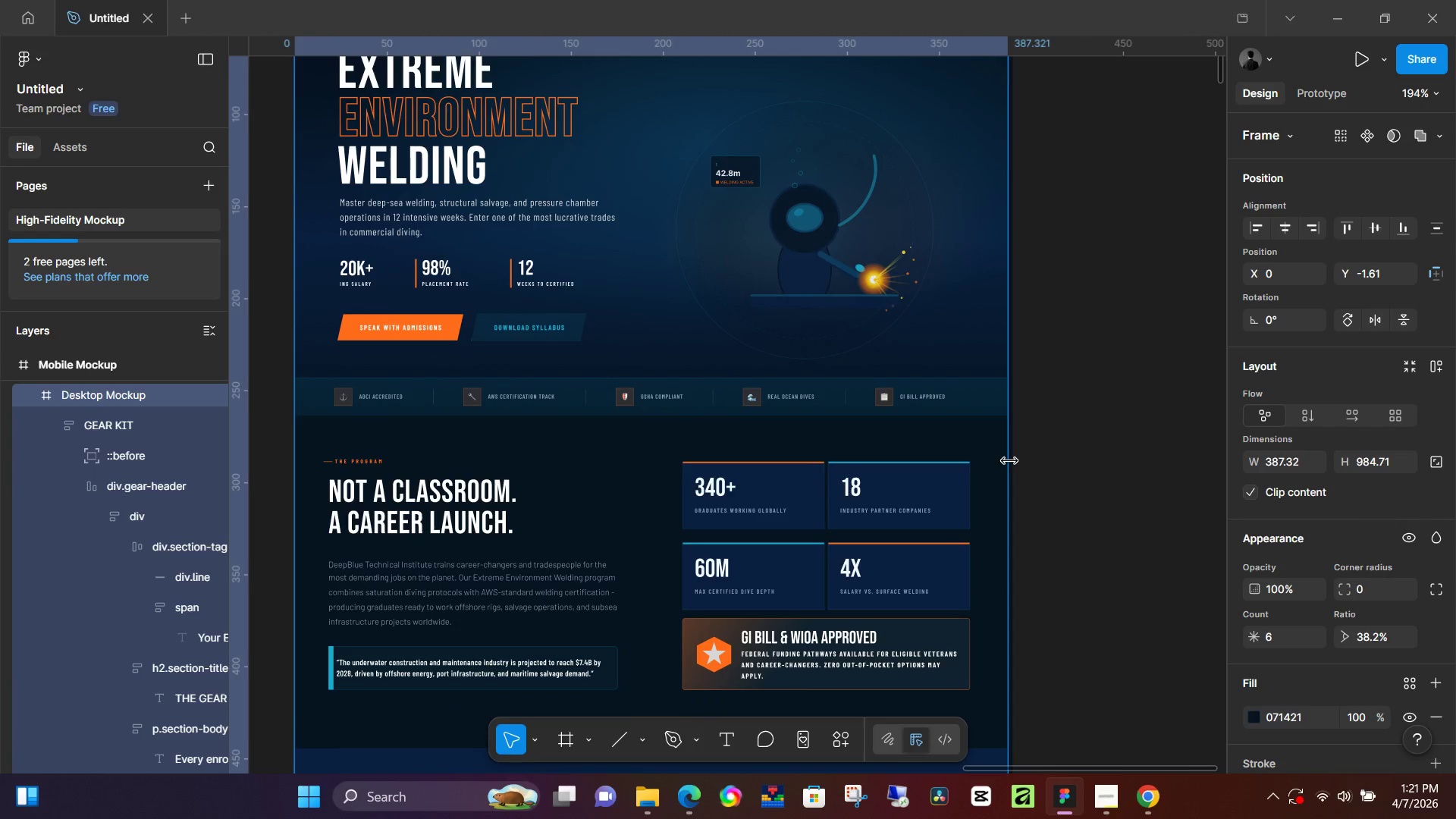 
left_click_drag(start_coordinate=[1009, 461], to_coordinate=[1018, 463])
 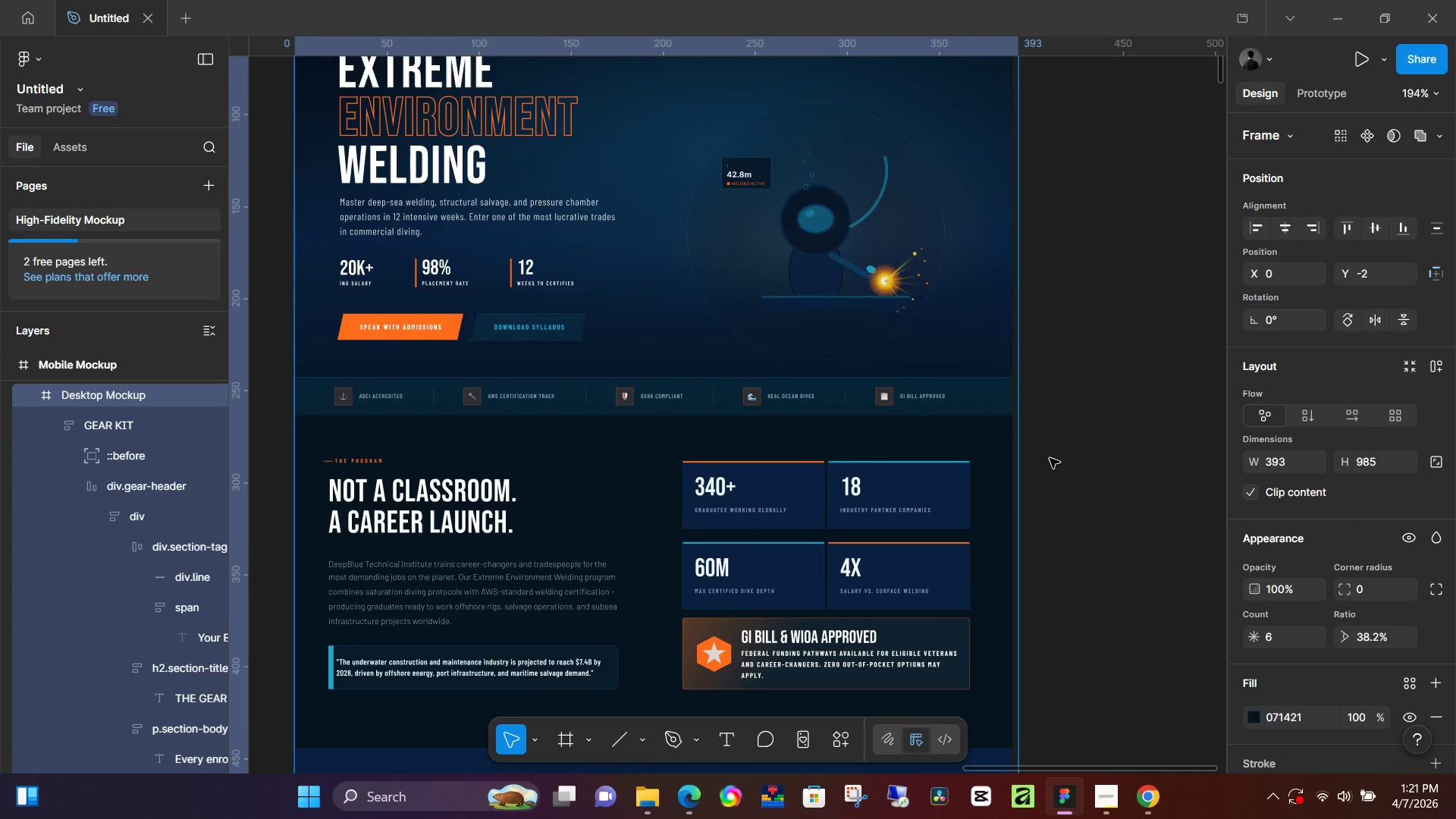 
scroll: coordinate [1068, 447], scroll_direction: down, amount: 11.0
 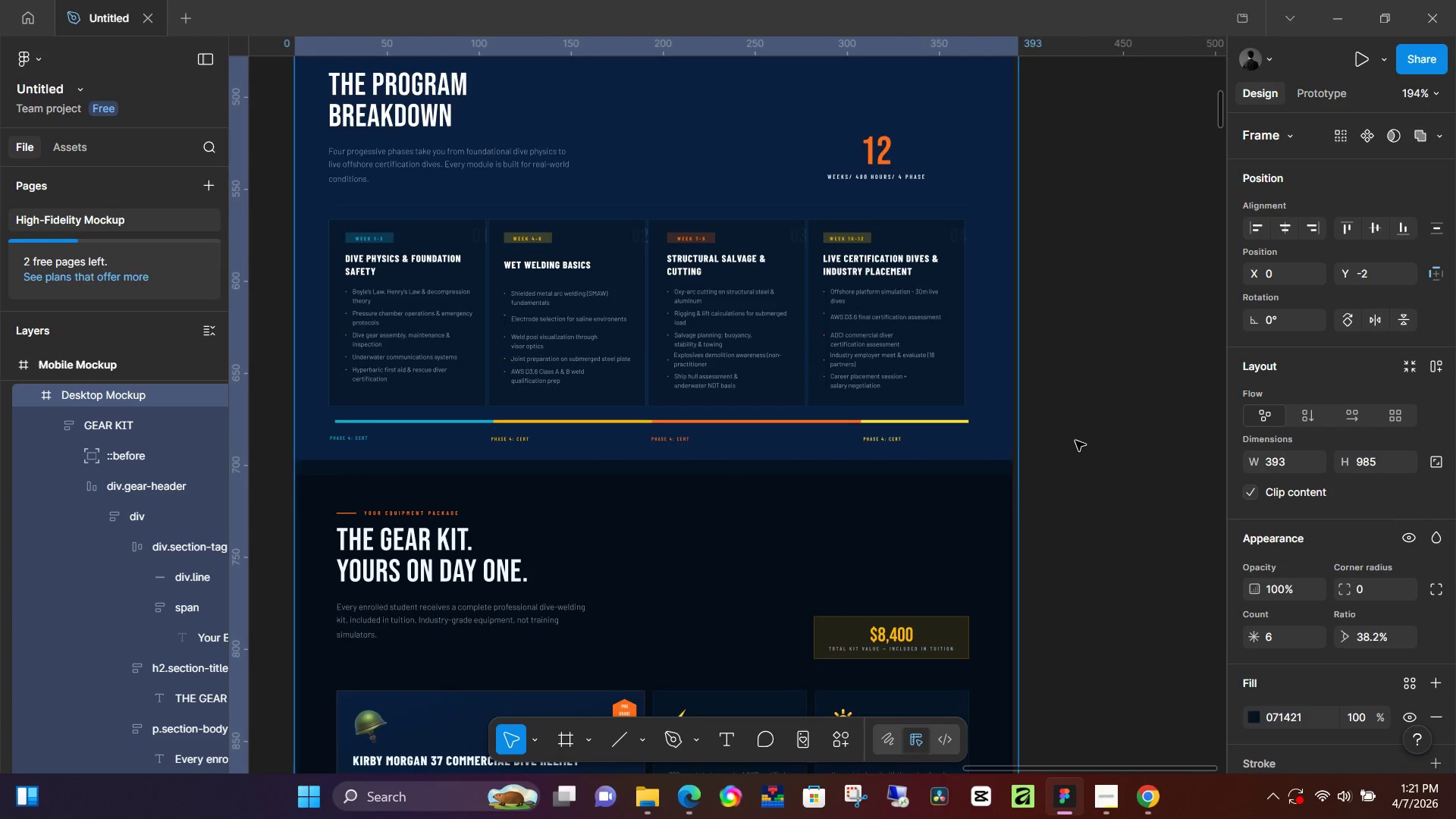 
left_click([1075, 441])
 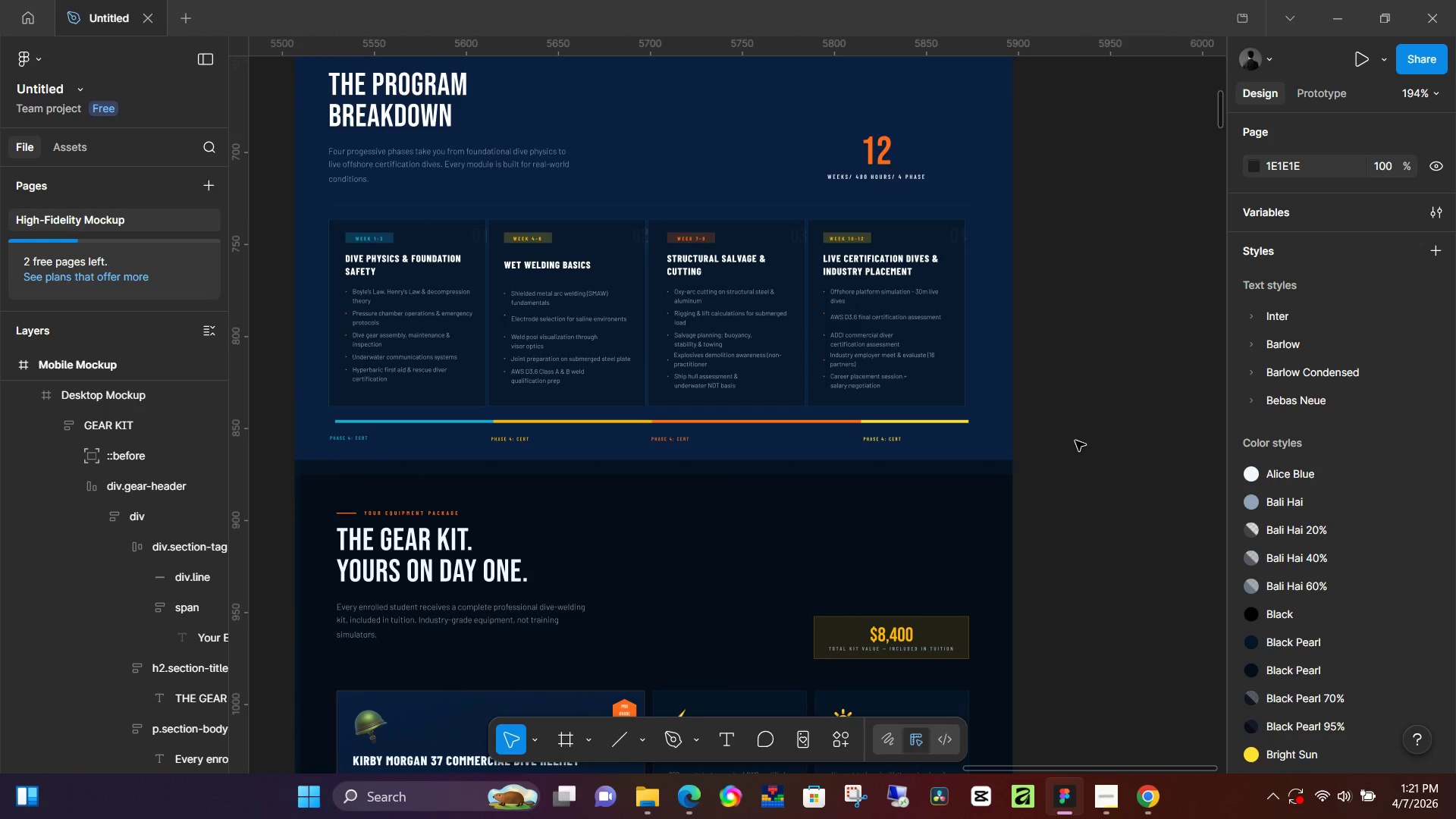 
scroll: coordinate [1079, 496], scroll_direction: down, amount: 10.0
 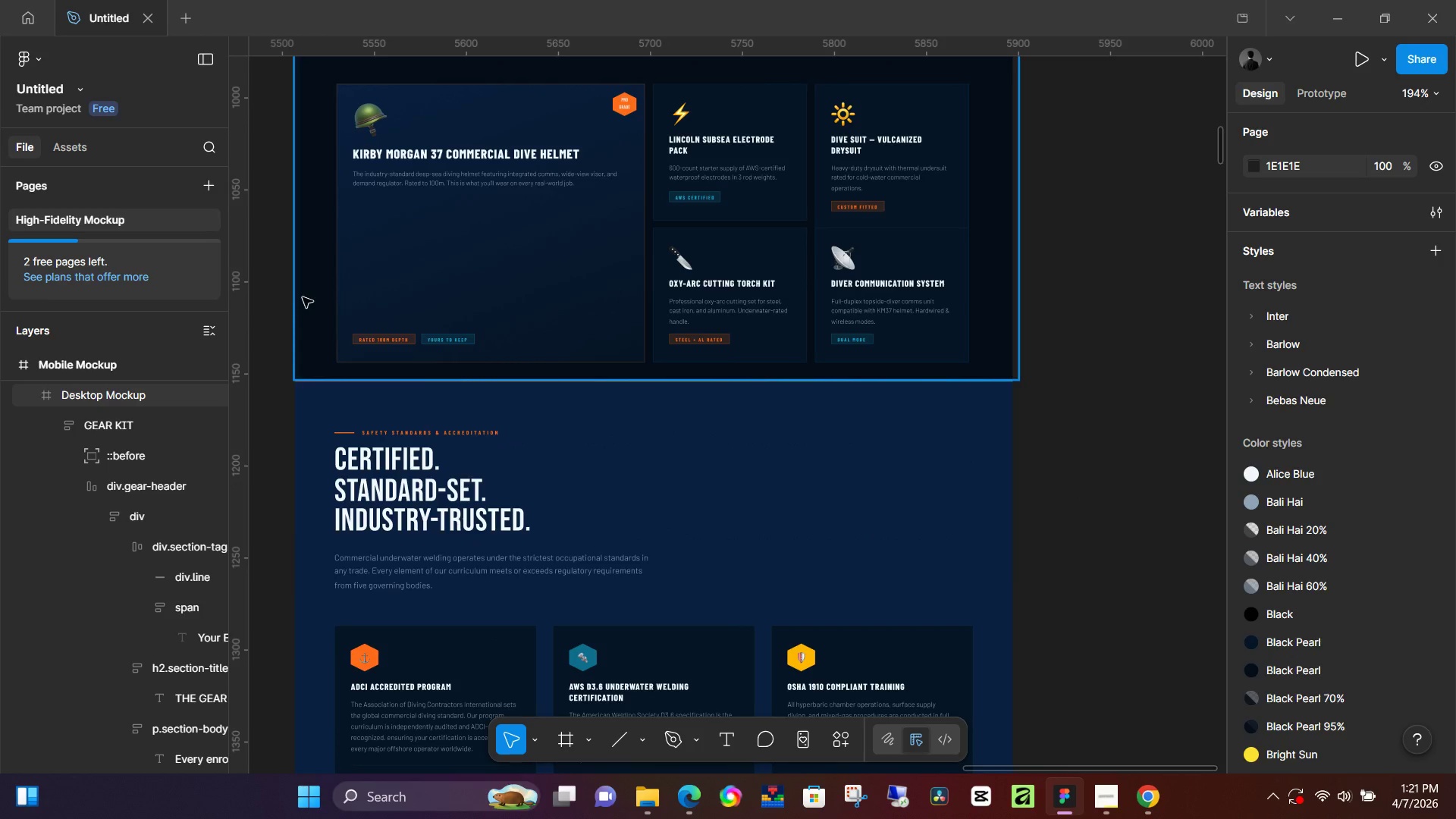 
left_click([309, 297])
 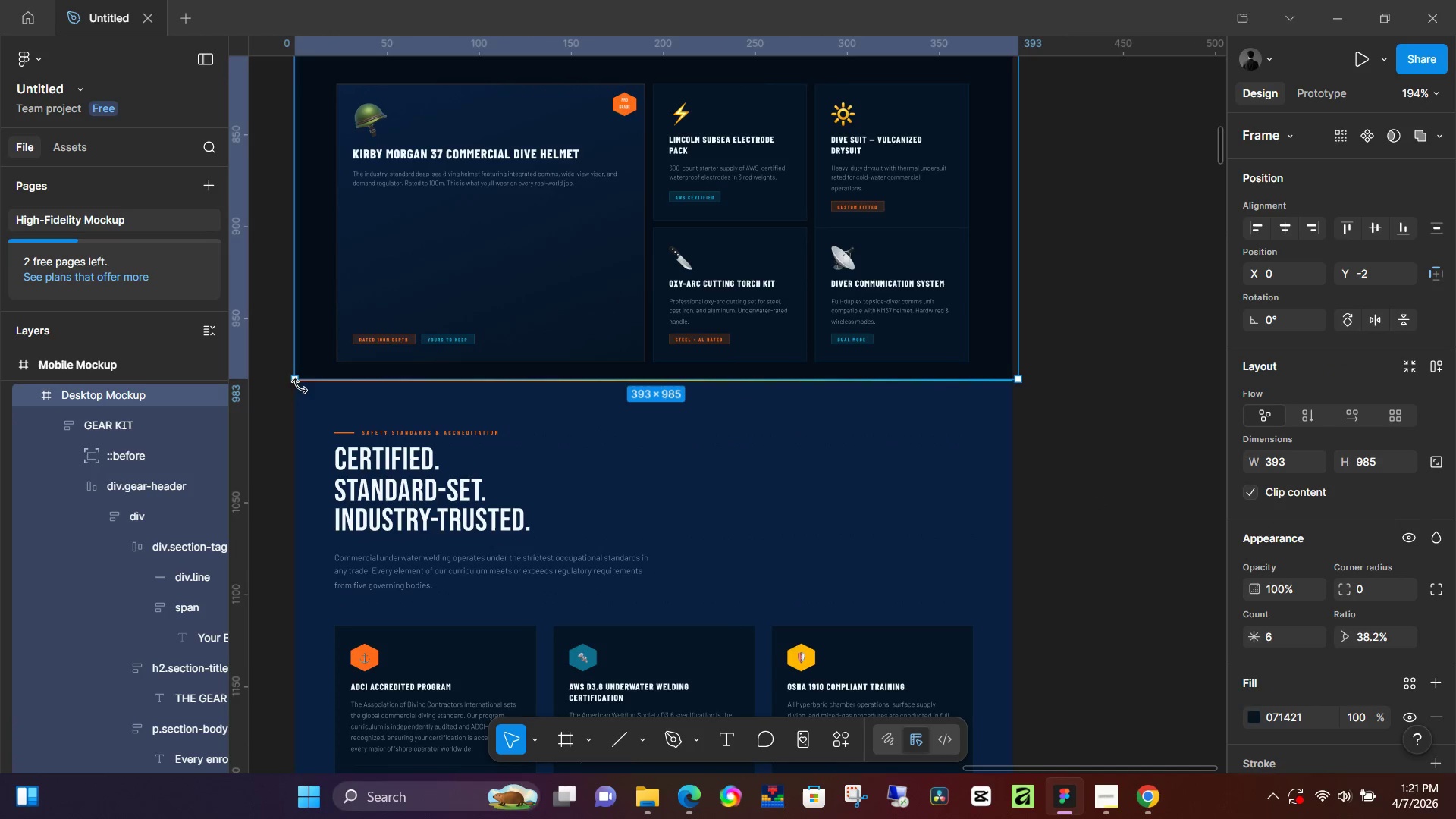 
hold_key(key=ControlLeft, duration=0.94)
scroll: coordinate [328, 337], scroll_direction: up, amount: 14.0
 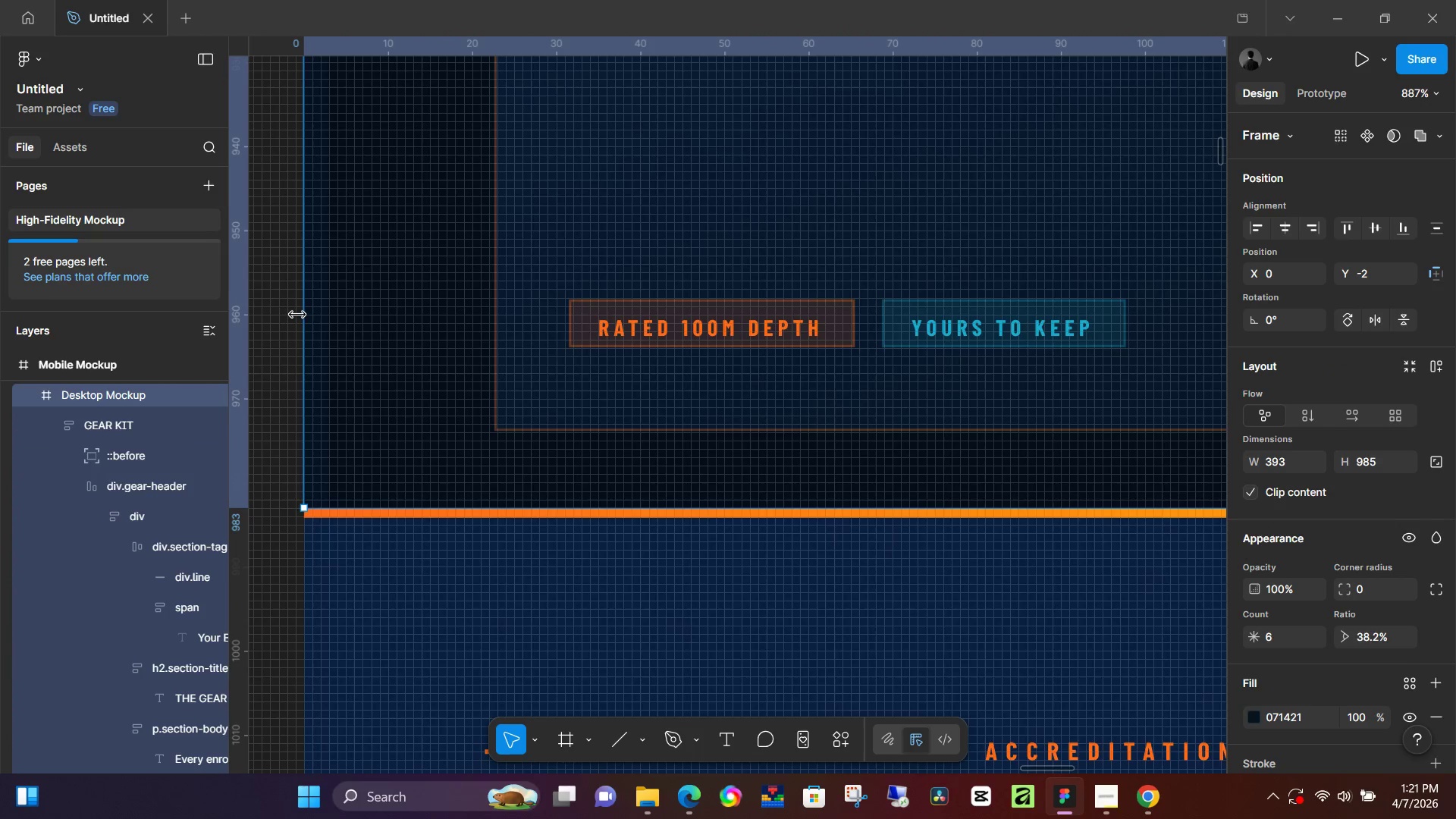 
left_click_drag(start_coordinate=[297, 314], to_coordinate=[268, 319])
 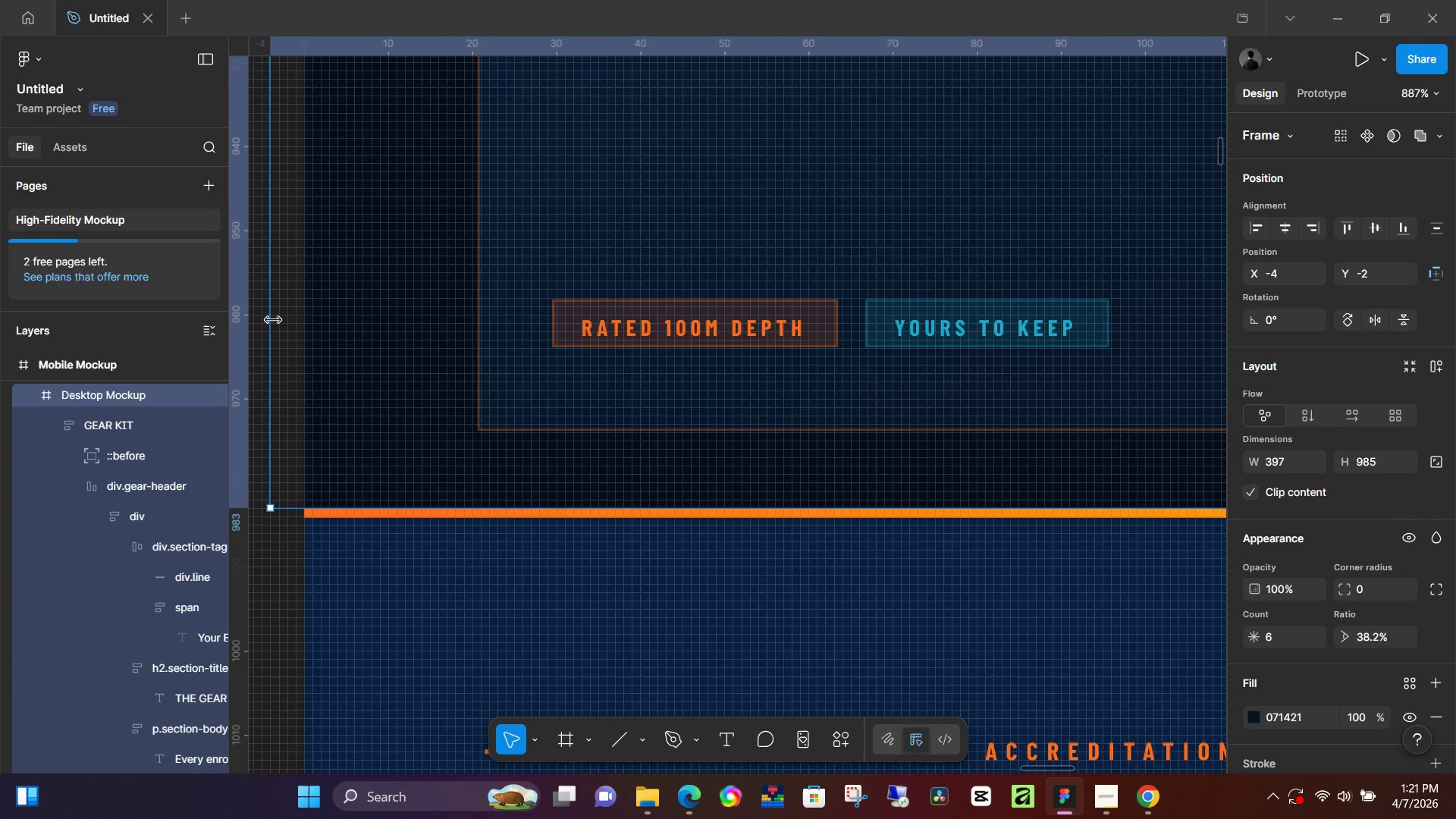 
left_click_drag(start_coordinate=[273, 319], to_coordinate=[258, 324])
 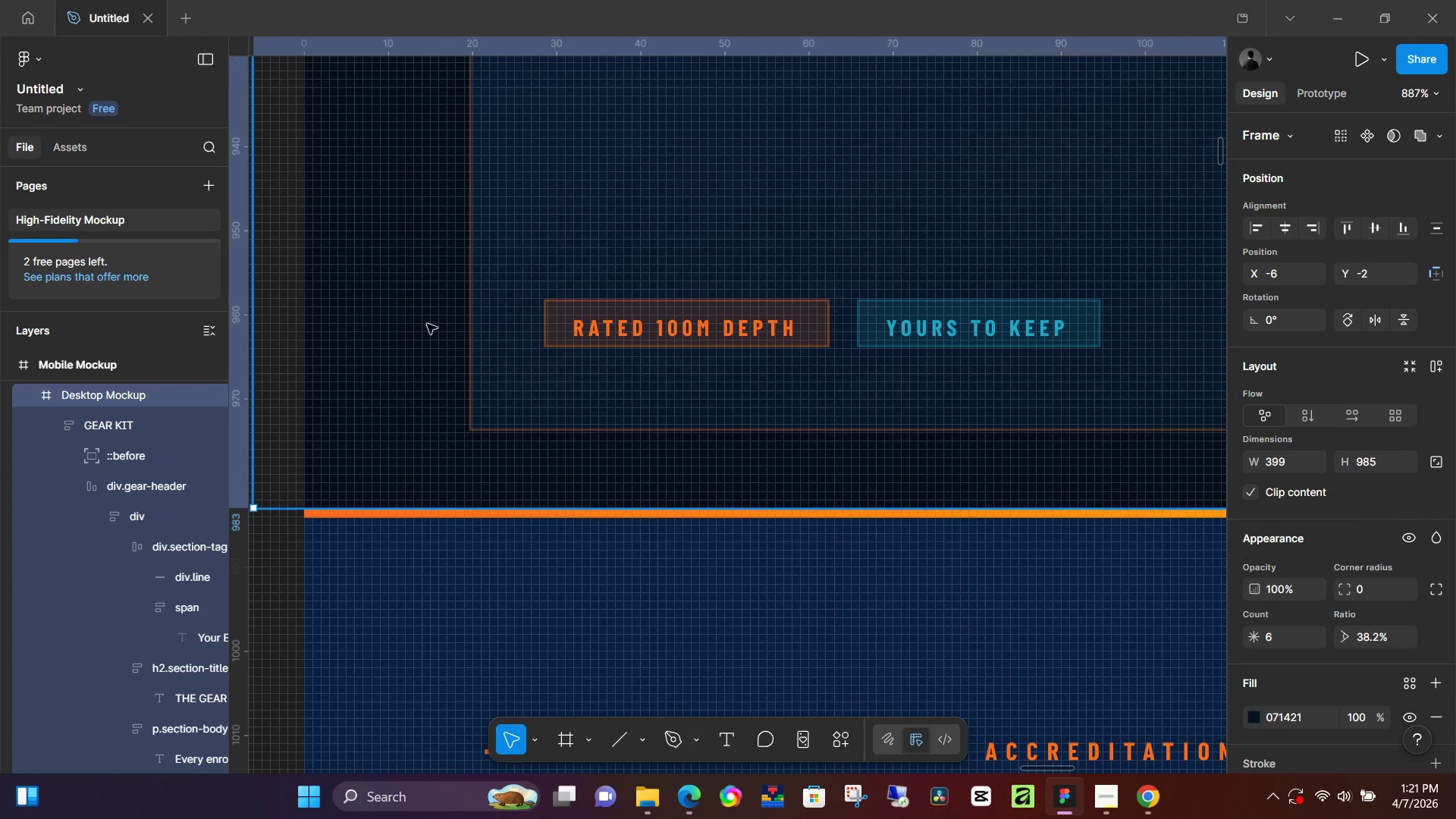 
hold_key(key=ControlLeft, duration=1.5)
 